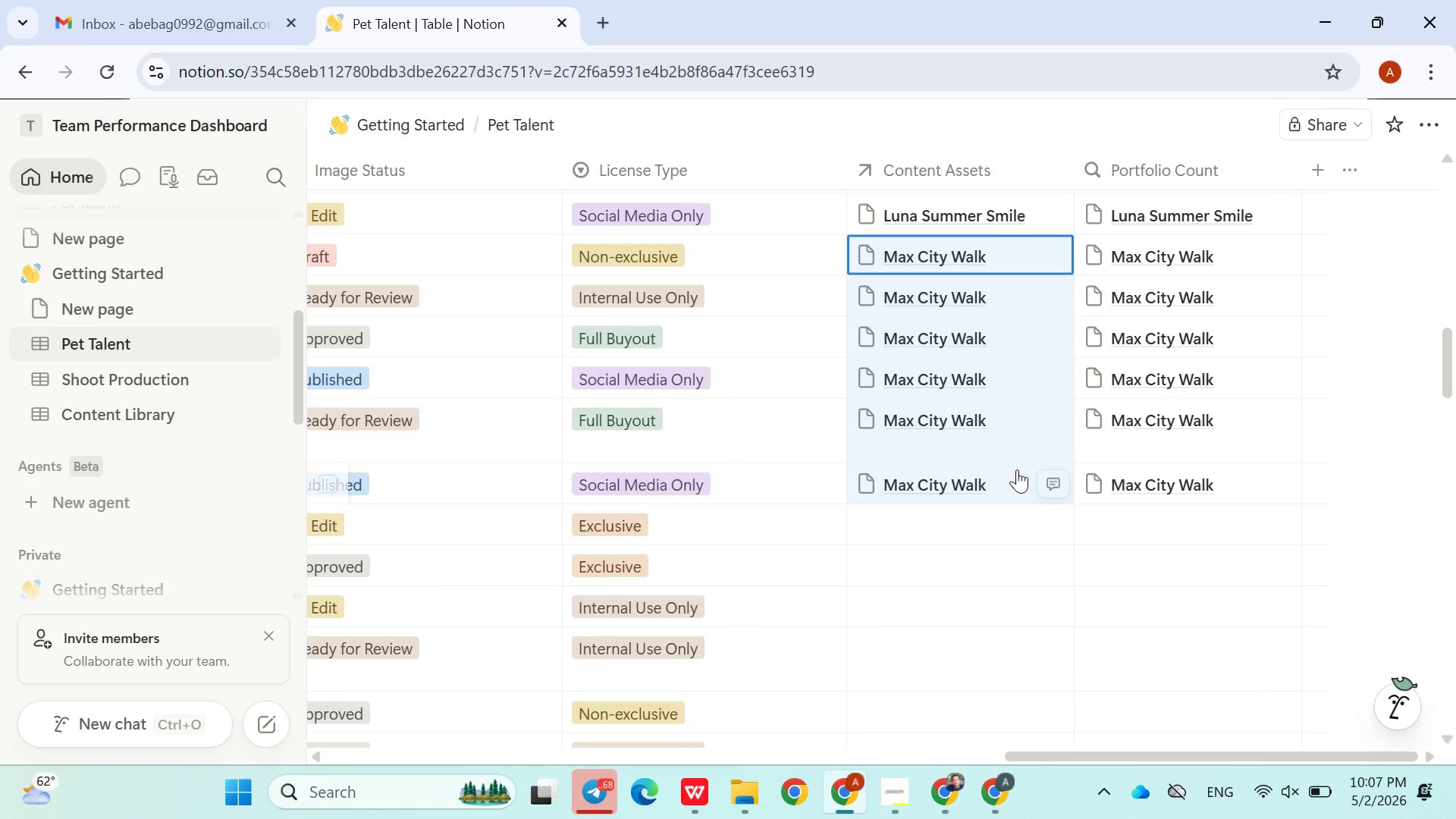 
left_click([962, 530])
 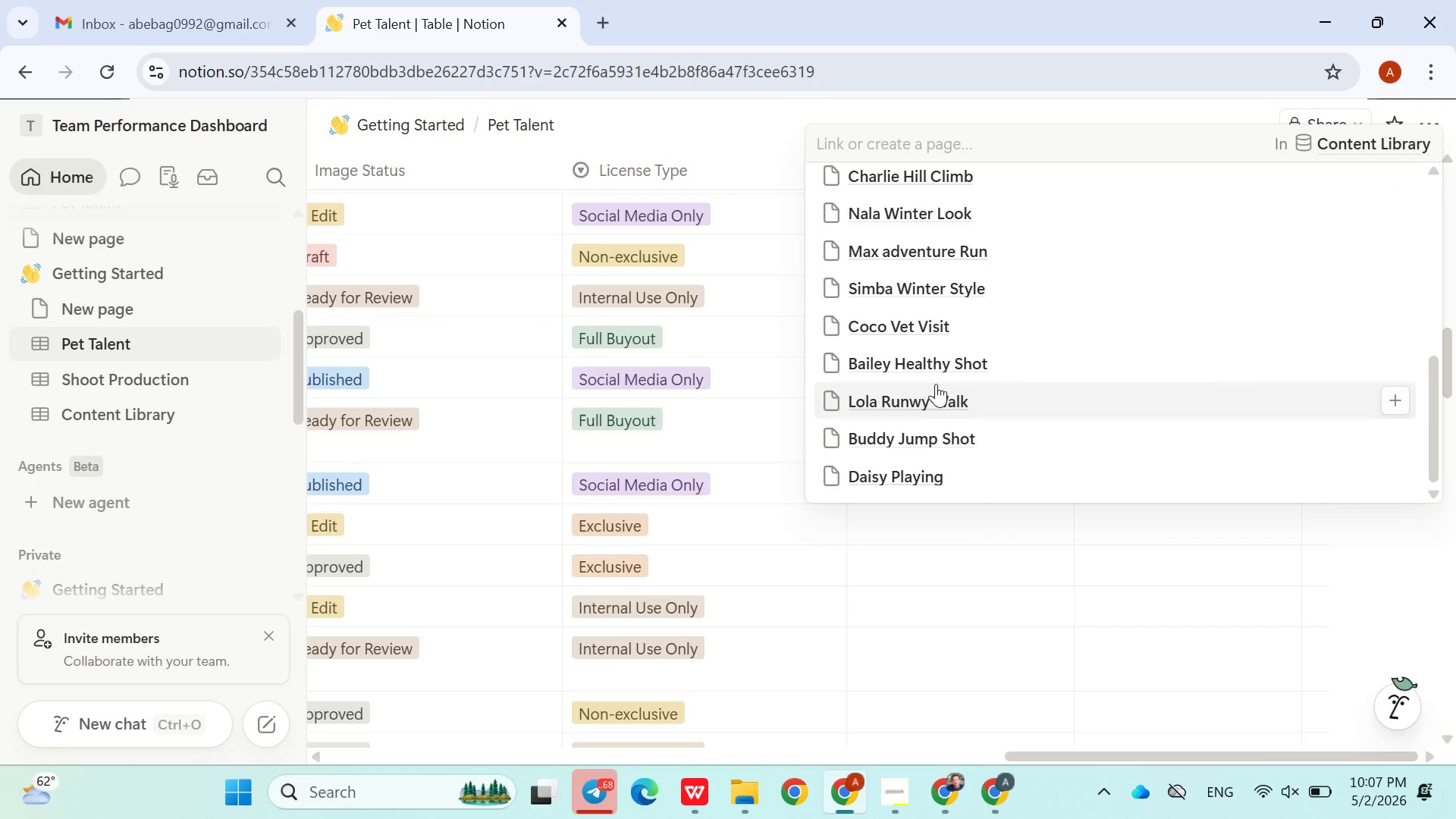 
left_click([925, 366])
 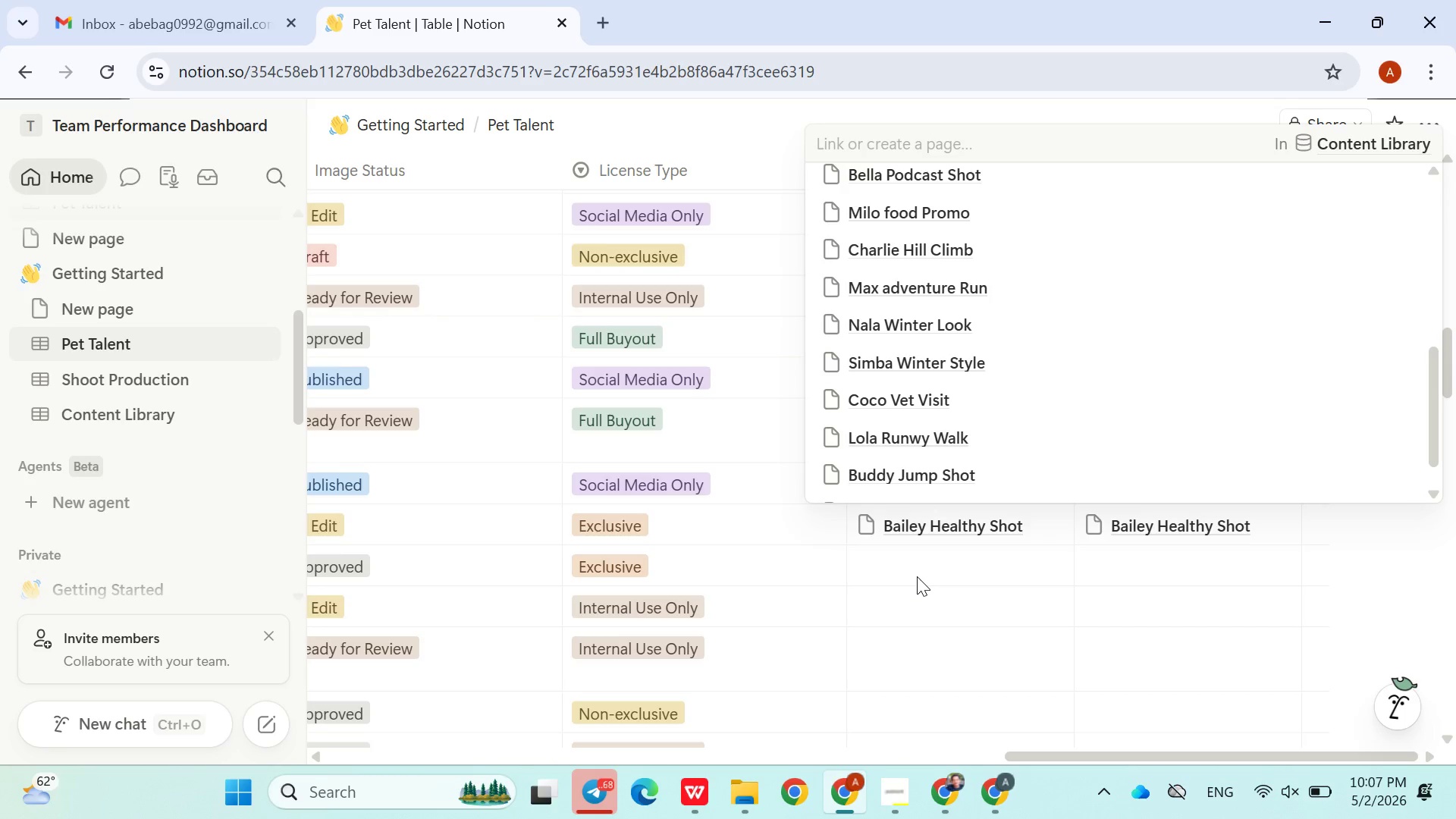 
wait(9.05)
 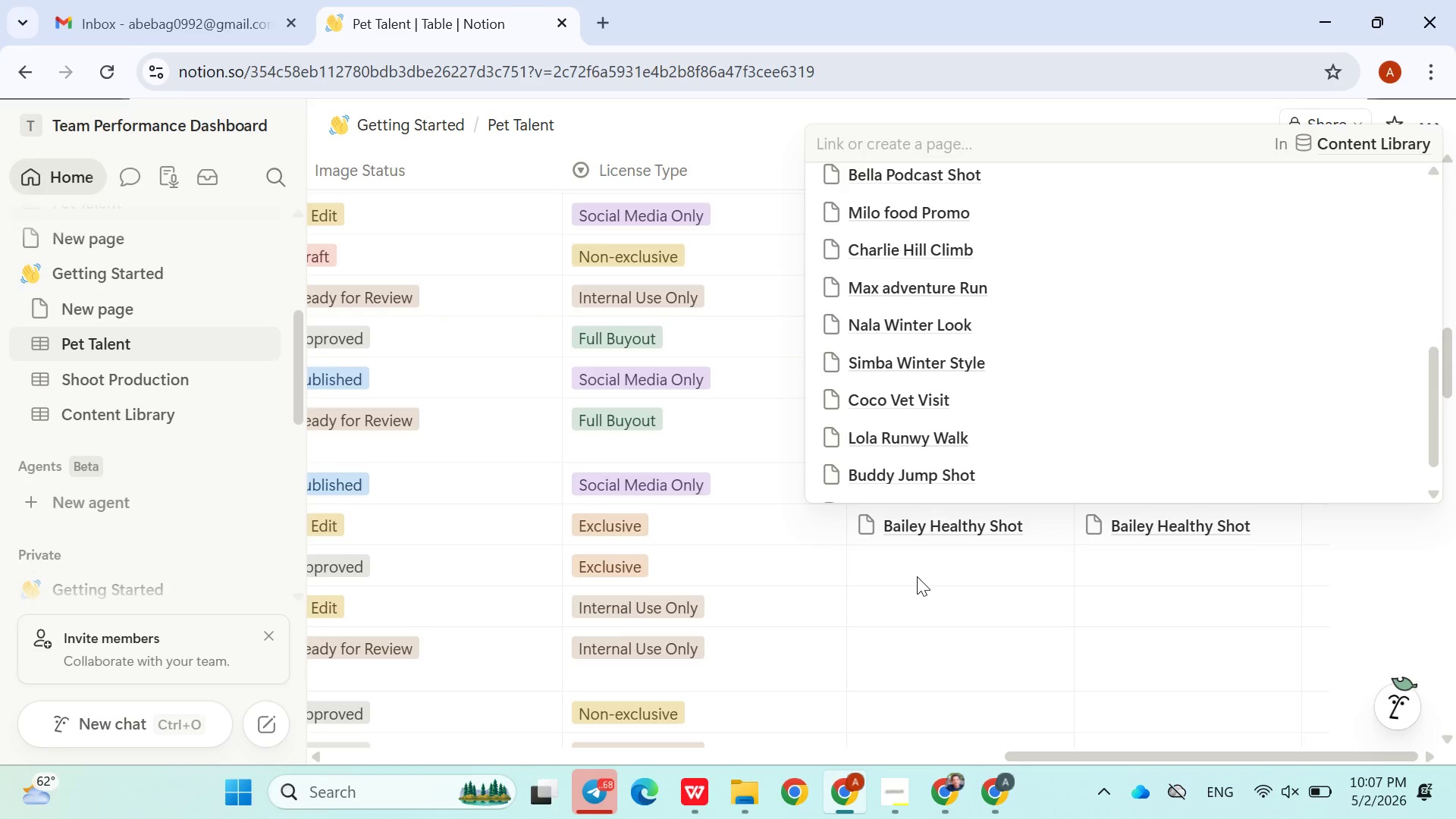 
left_click([980, 582])
 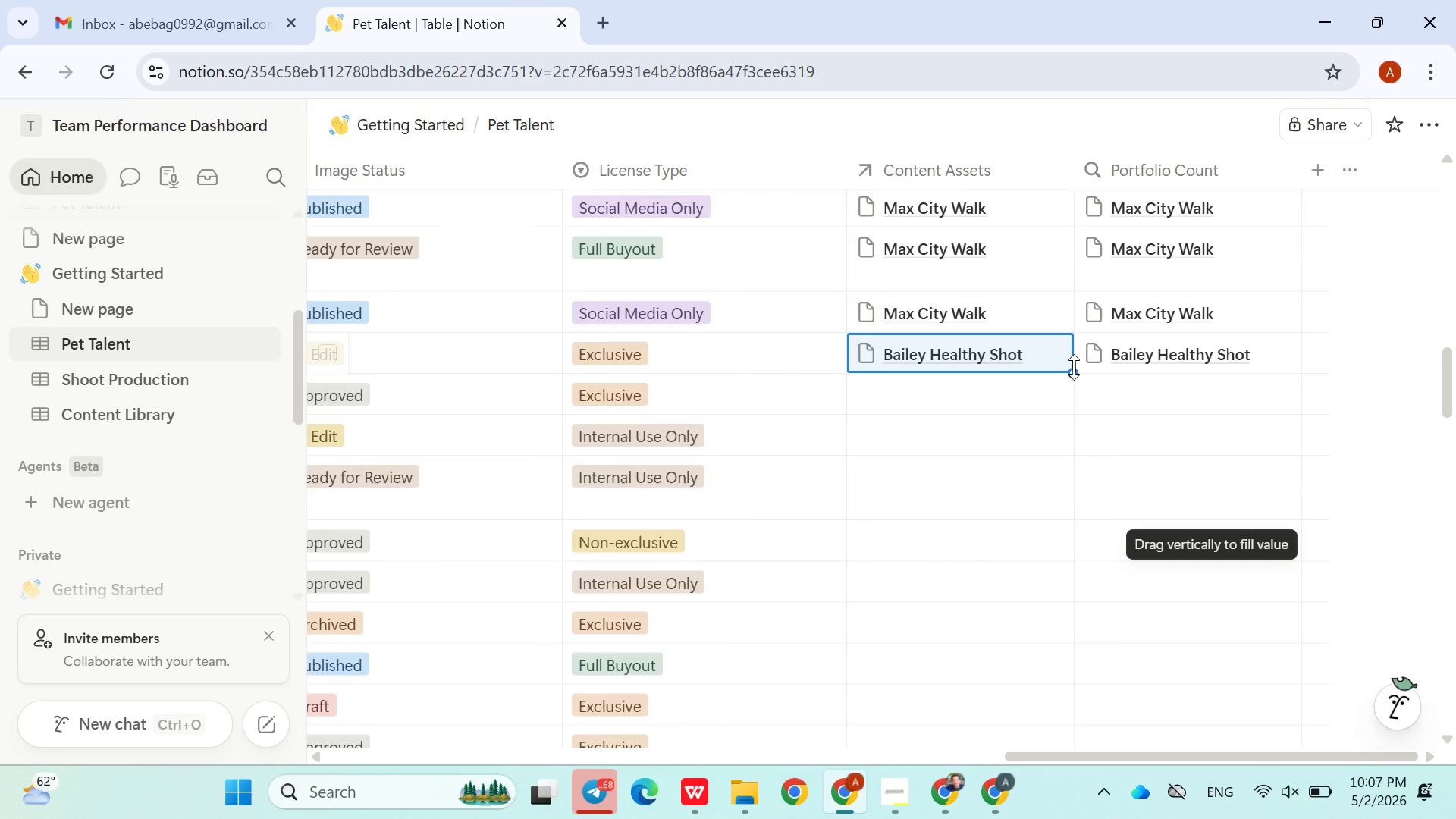 
left_click_drag(start_coordinate=[1072, 369], to_coordinate=[1021, 647])
 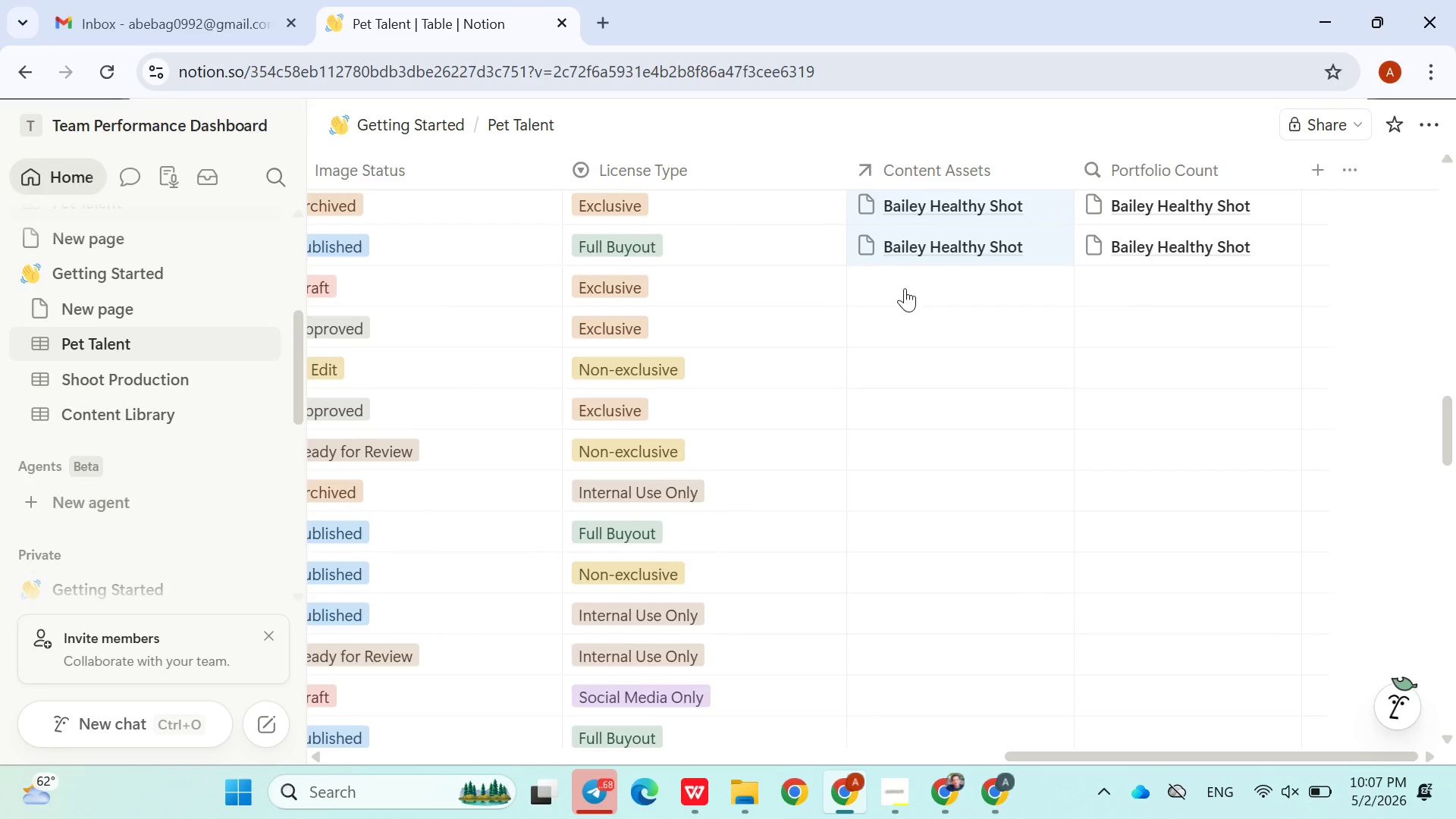 
left_click([905, 288])
 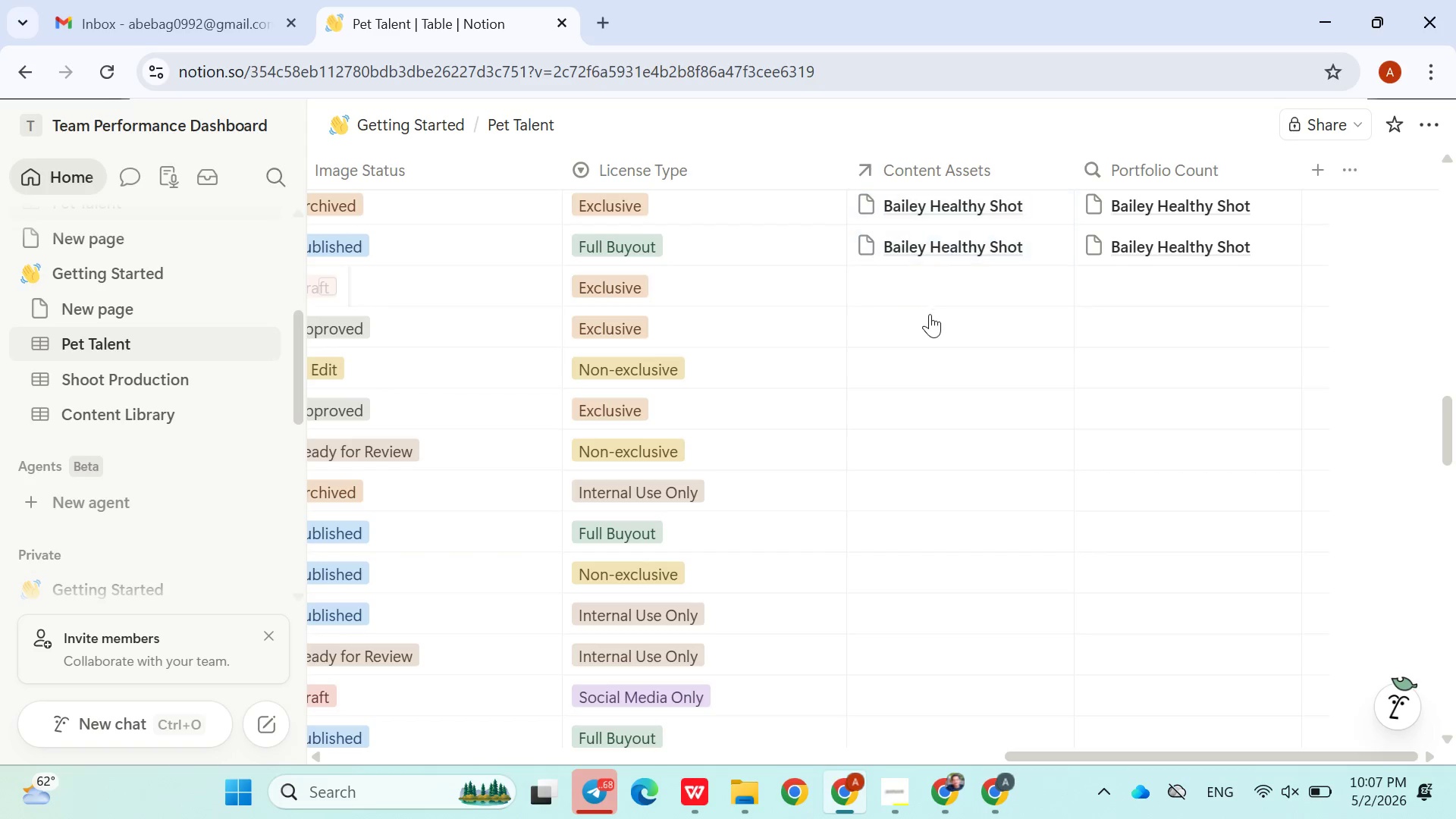 
mouse_move([934, 316])
 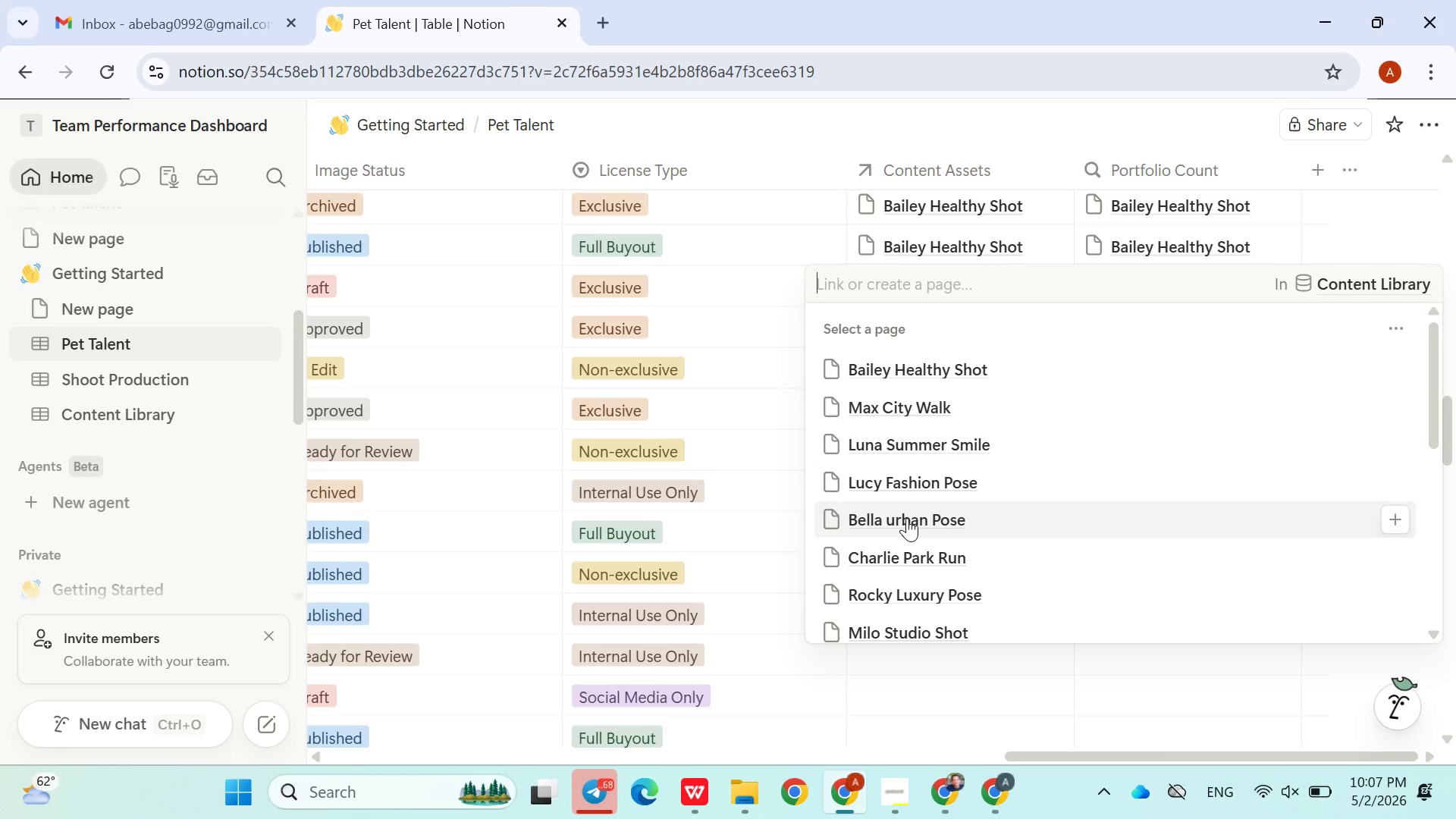 
left_click([896, 551])
 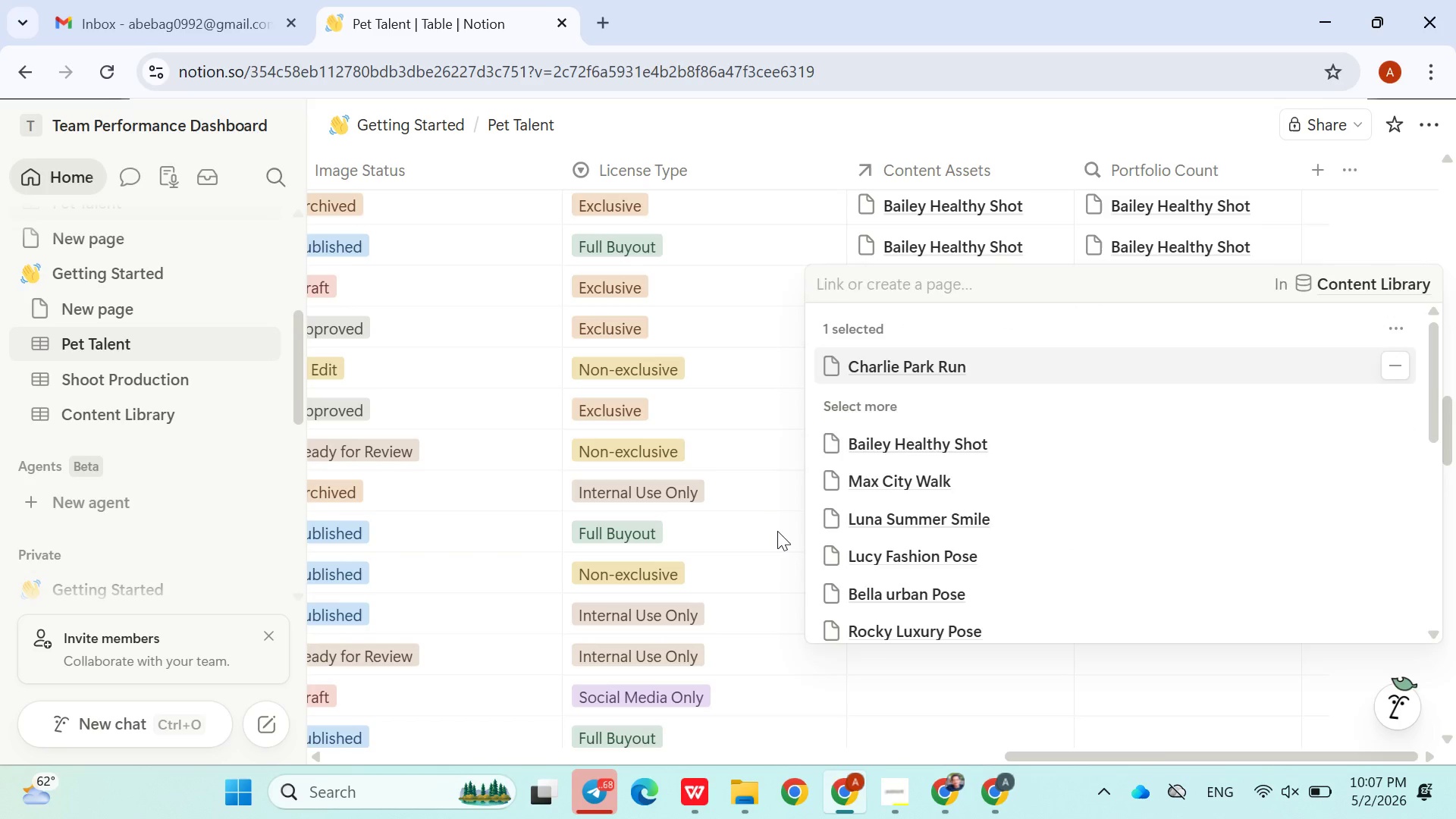 
left_click([777, 531])
 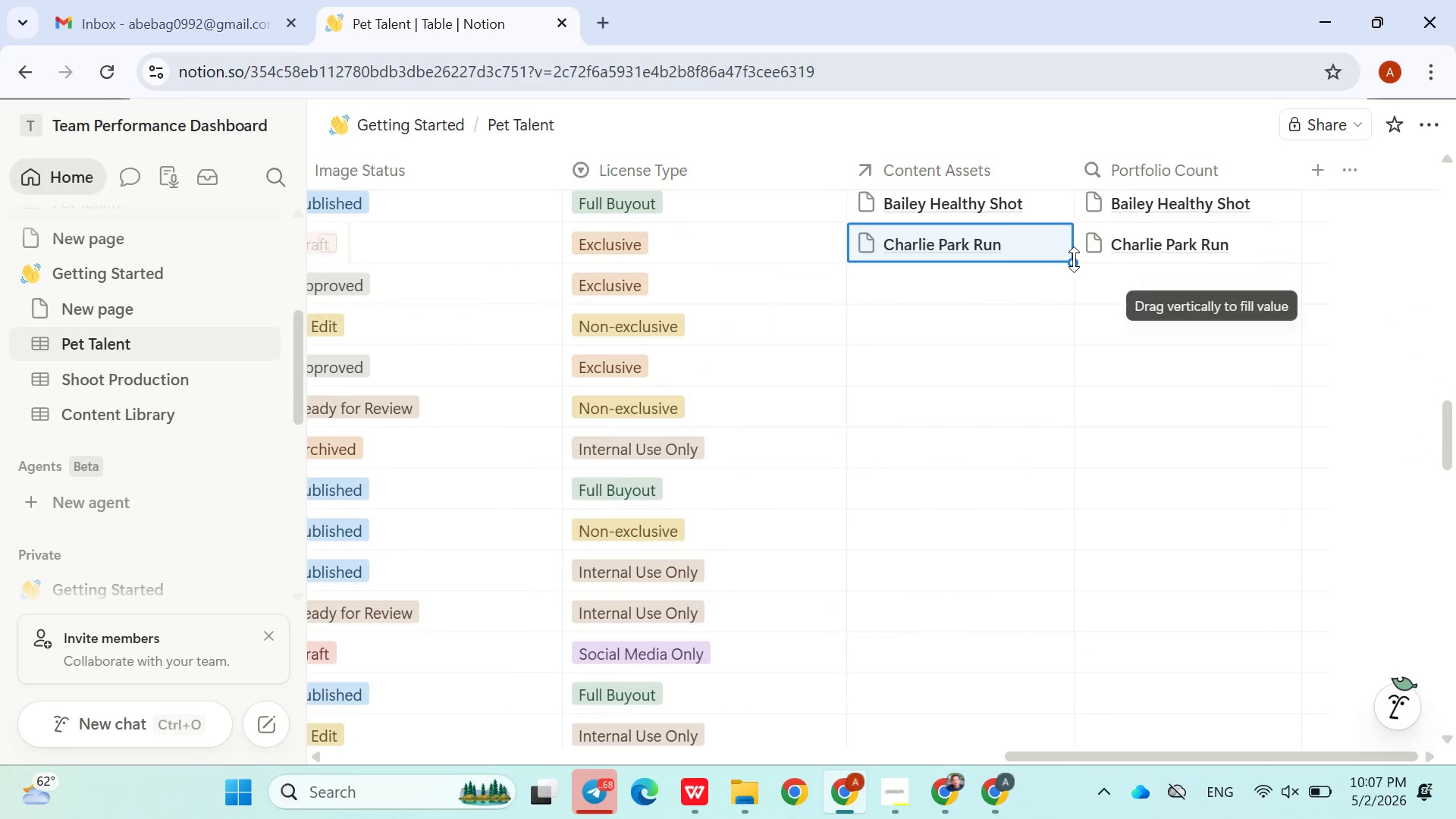 
left_click_drag(start_coordinate=[1074, 259], to_coordinate=[1034, 590])
 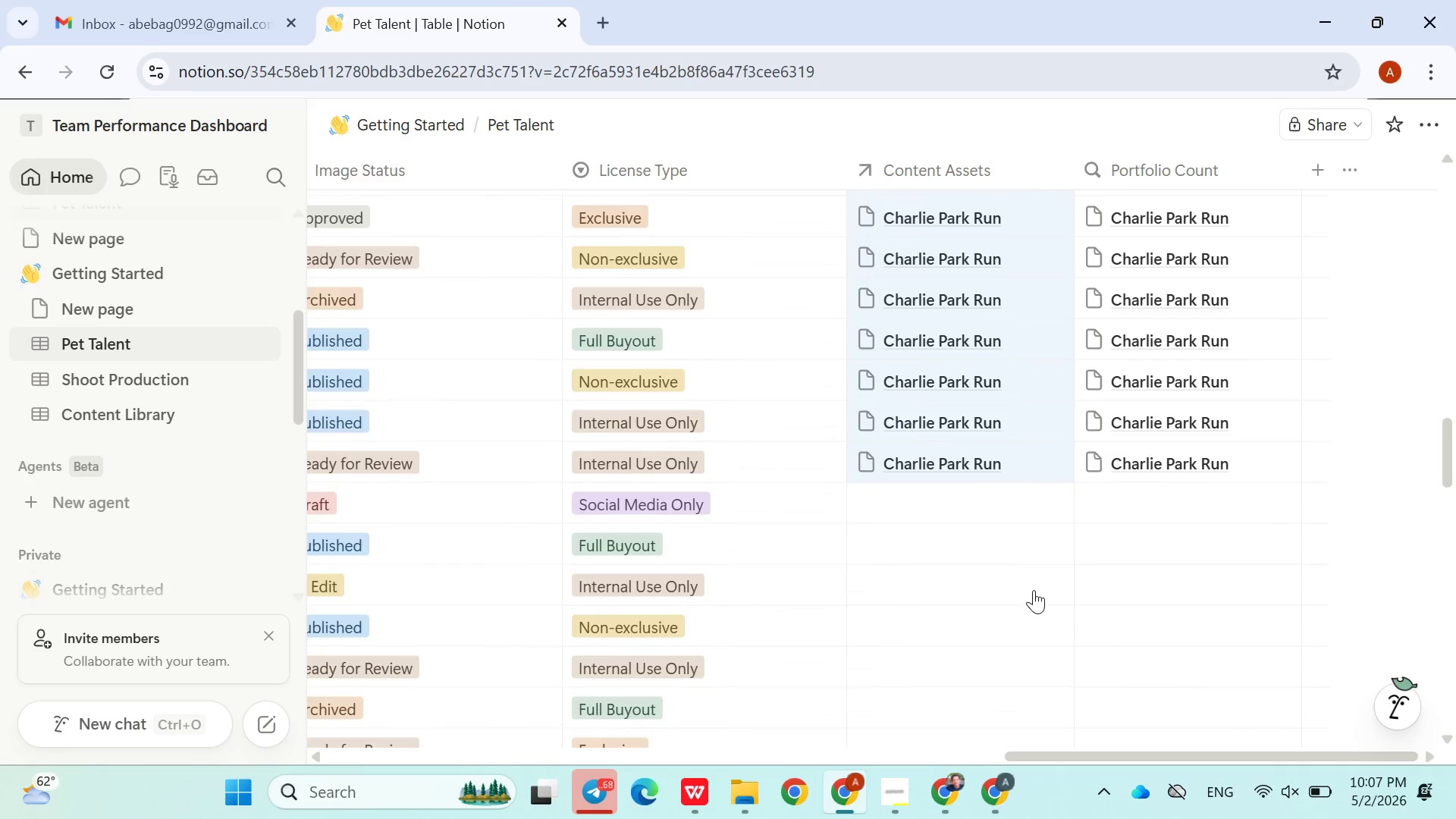 
left_click([926, 492])
 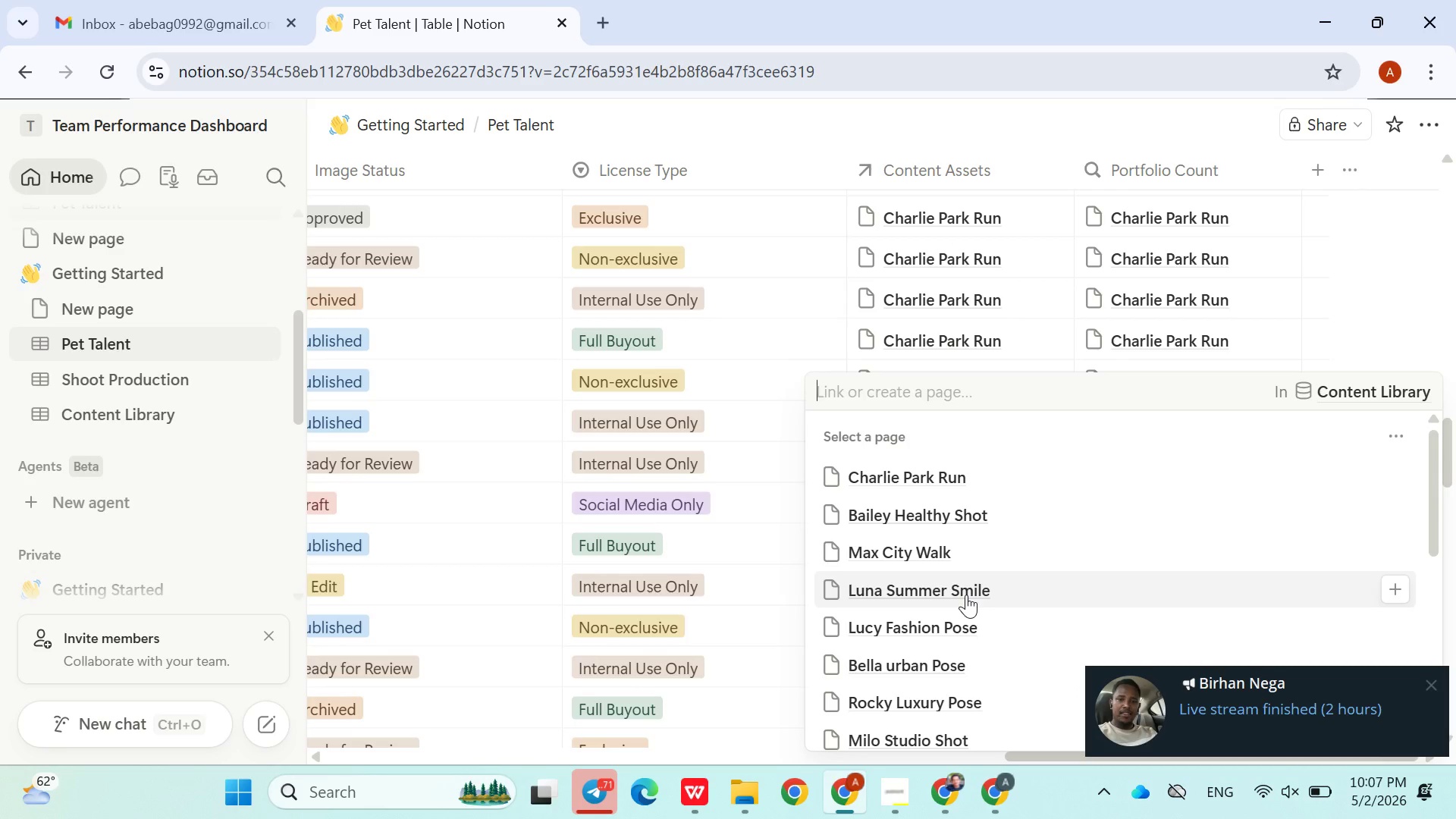 
wait(10.47)
 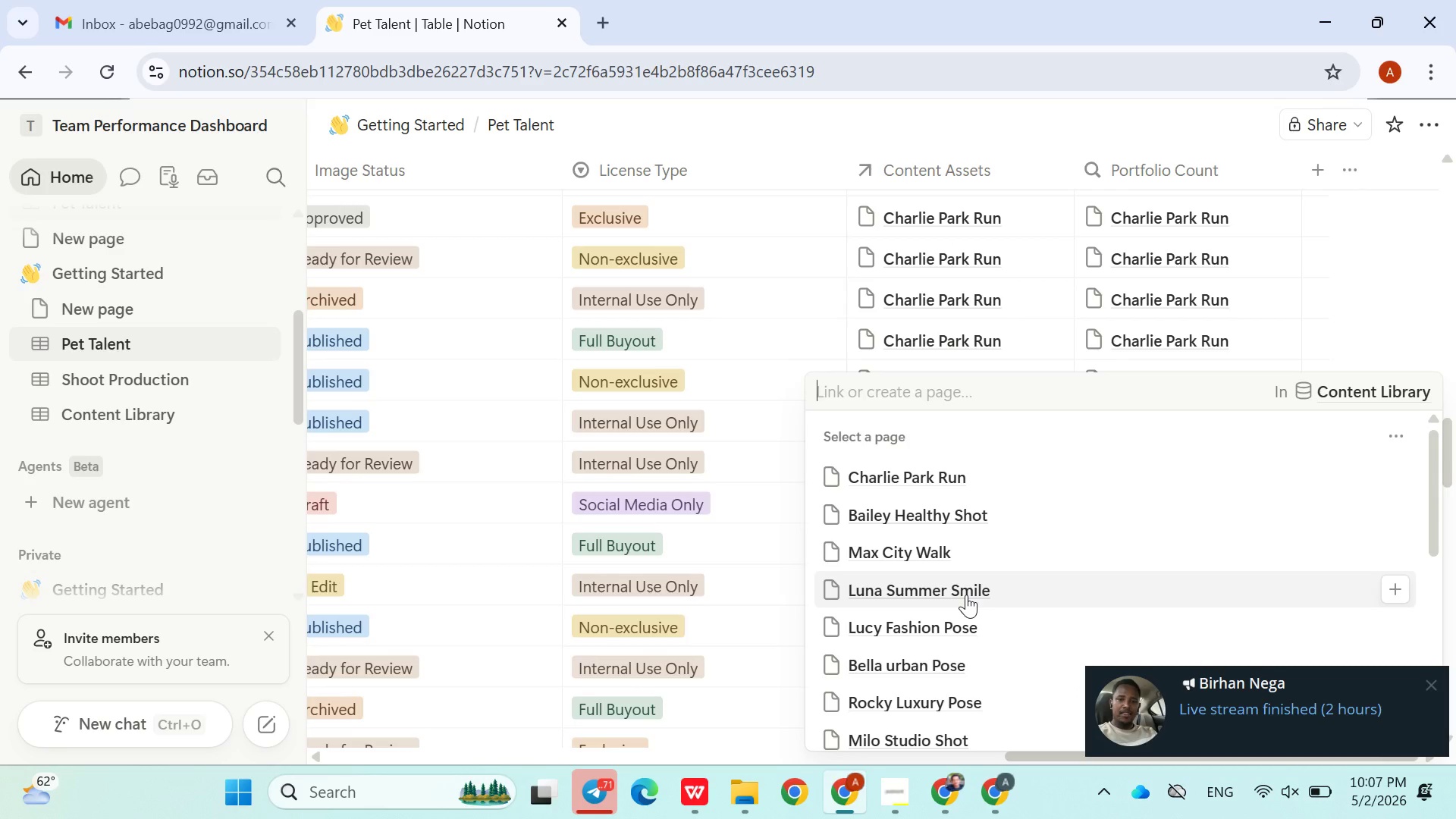 
left_click([943, 657])
 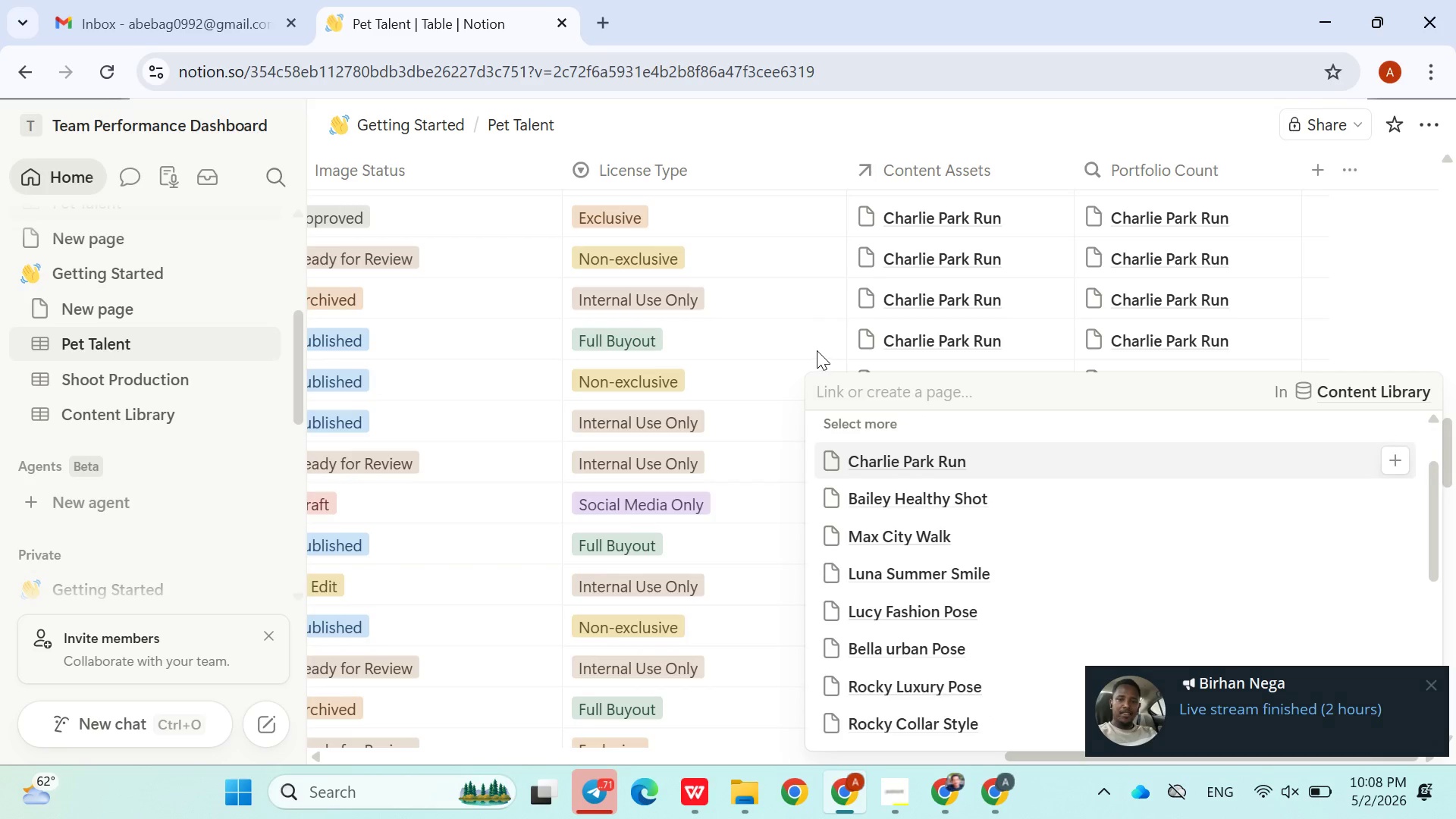 
left_click([817, 350])
 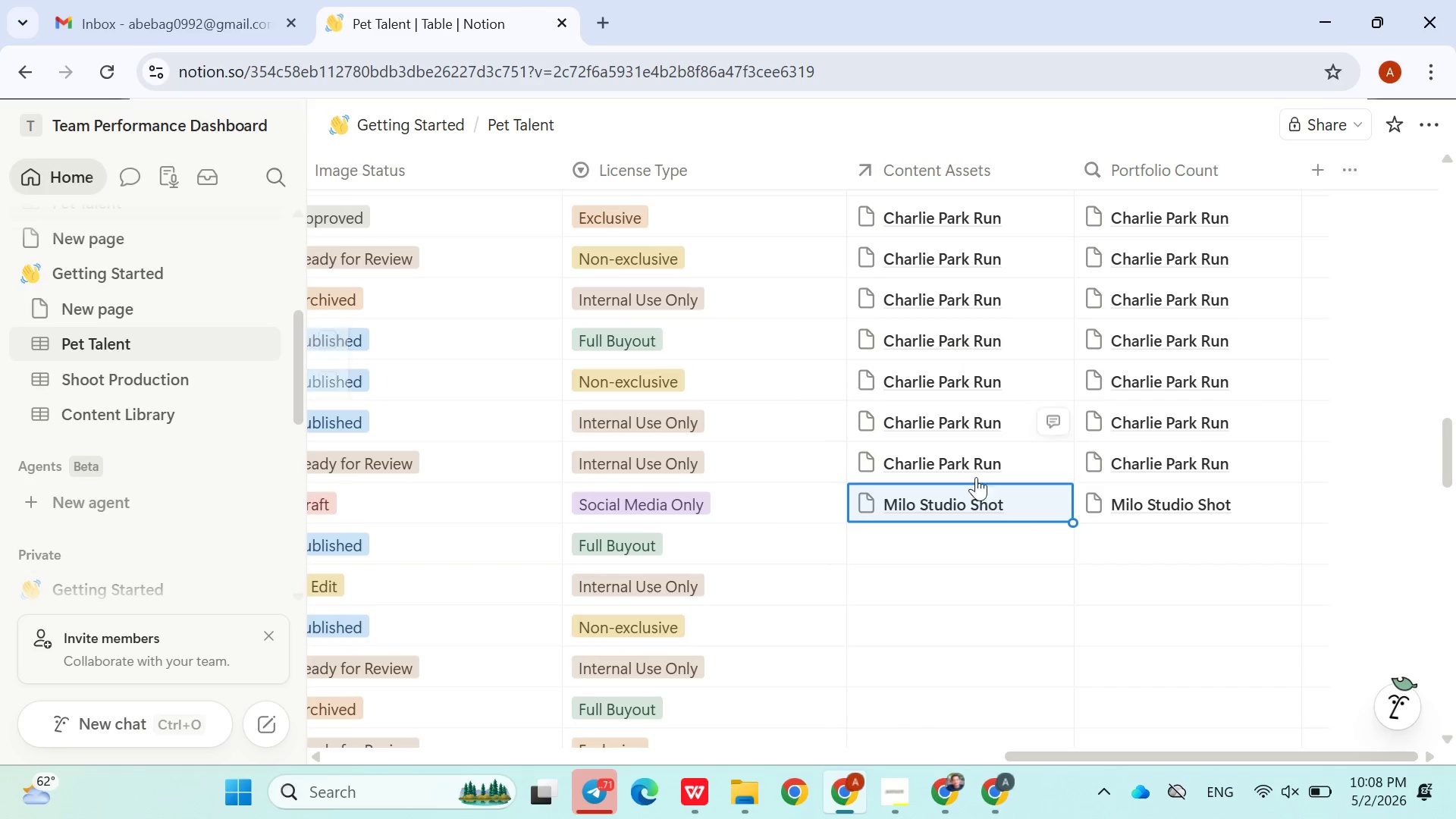 
wait(7.33)
 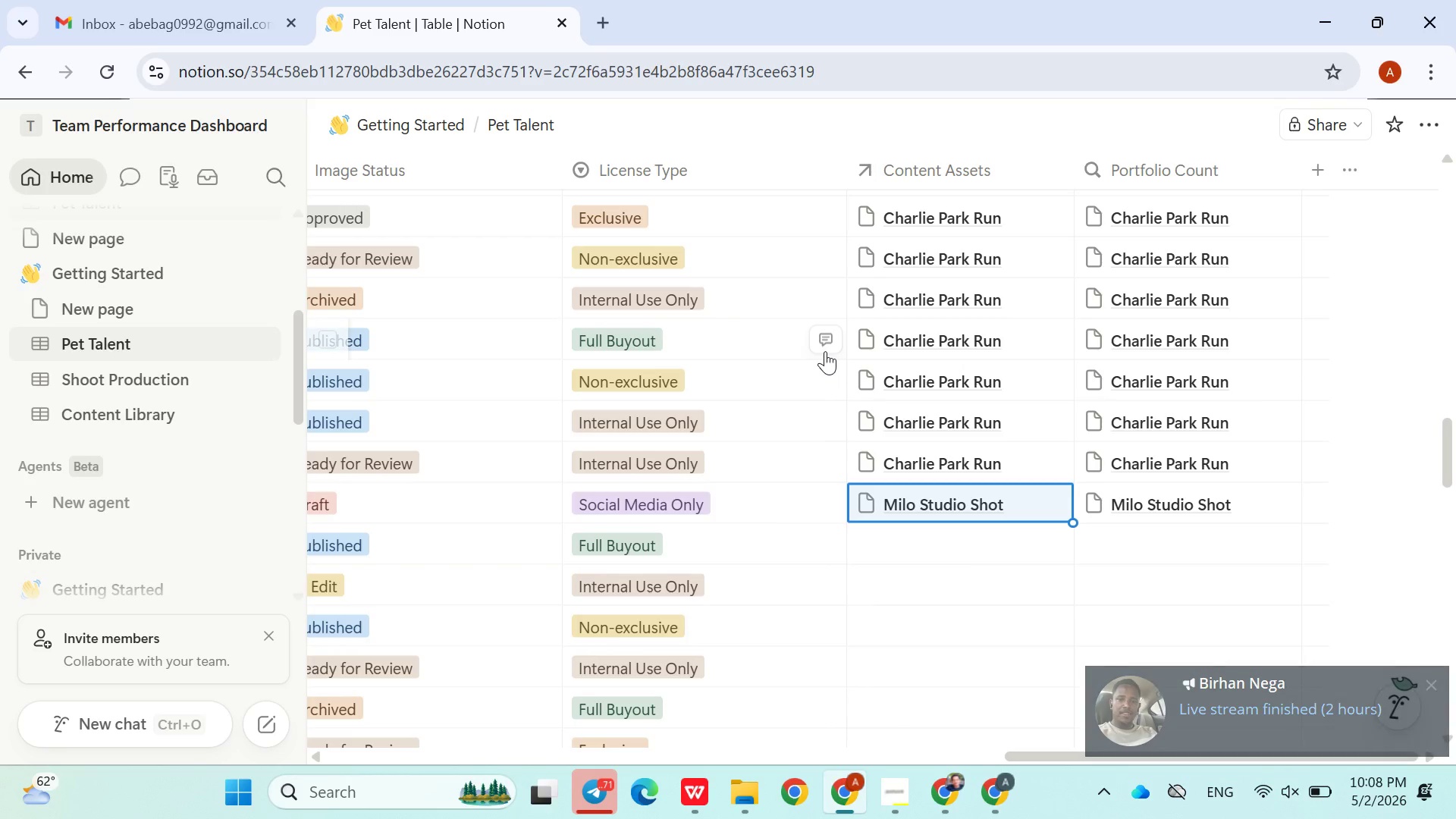 
left_click_drag(start_coordinate=[1068, 519], to_coordinate=[1060, 791])
 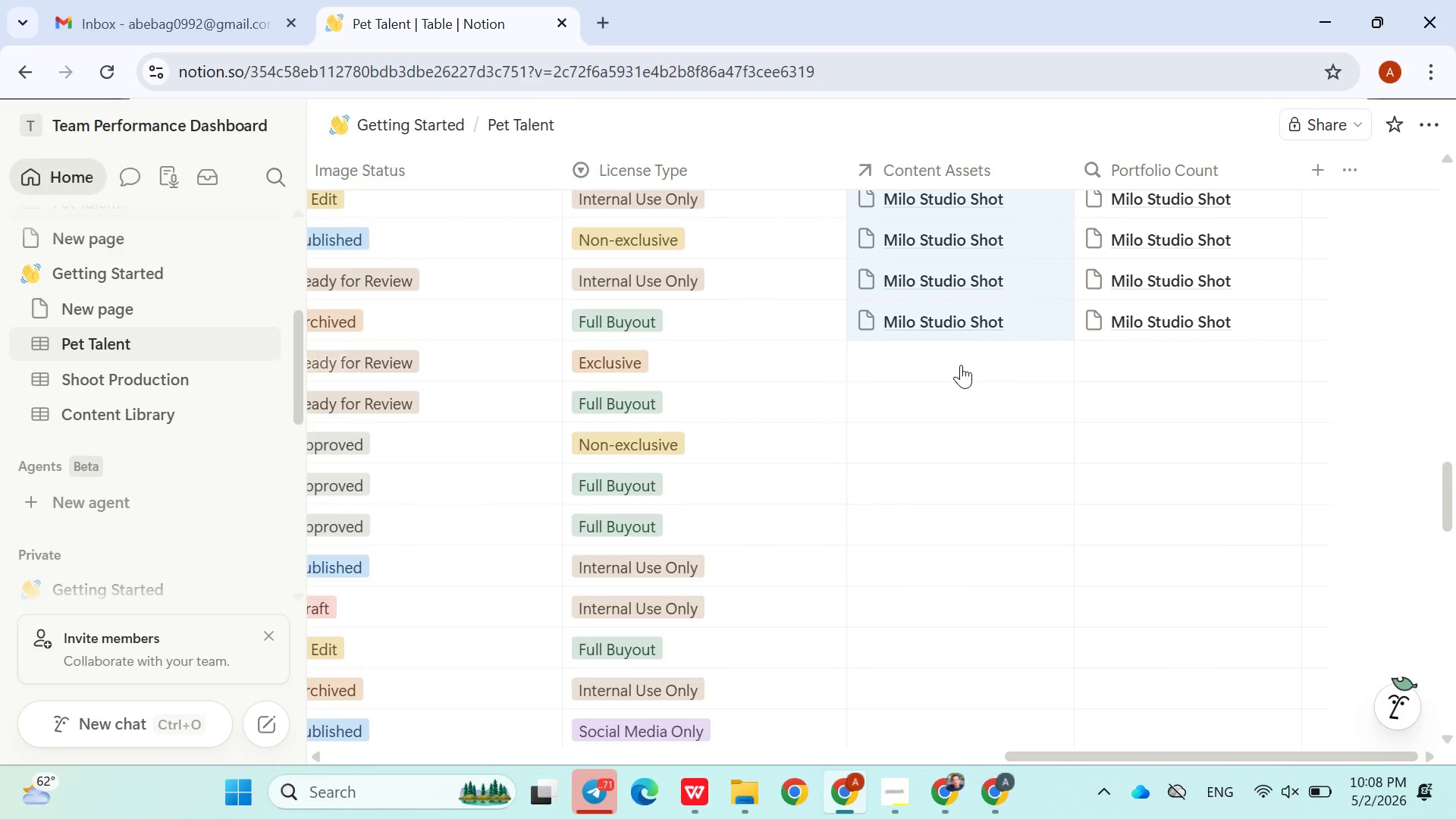 
left_click([961, 363])
 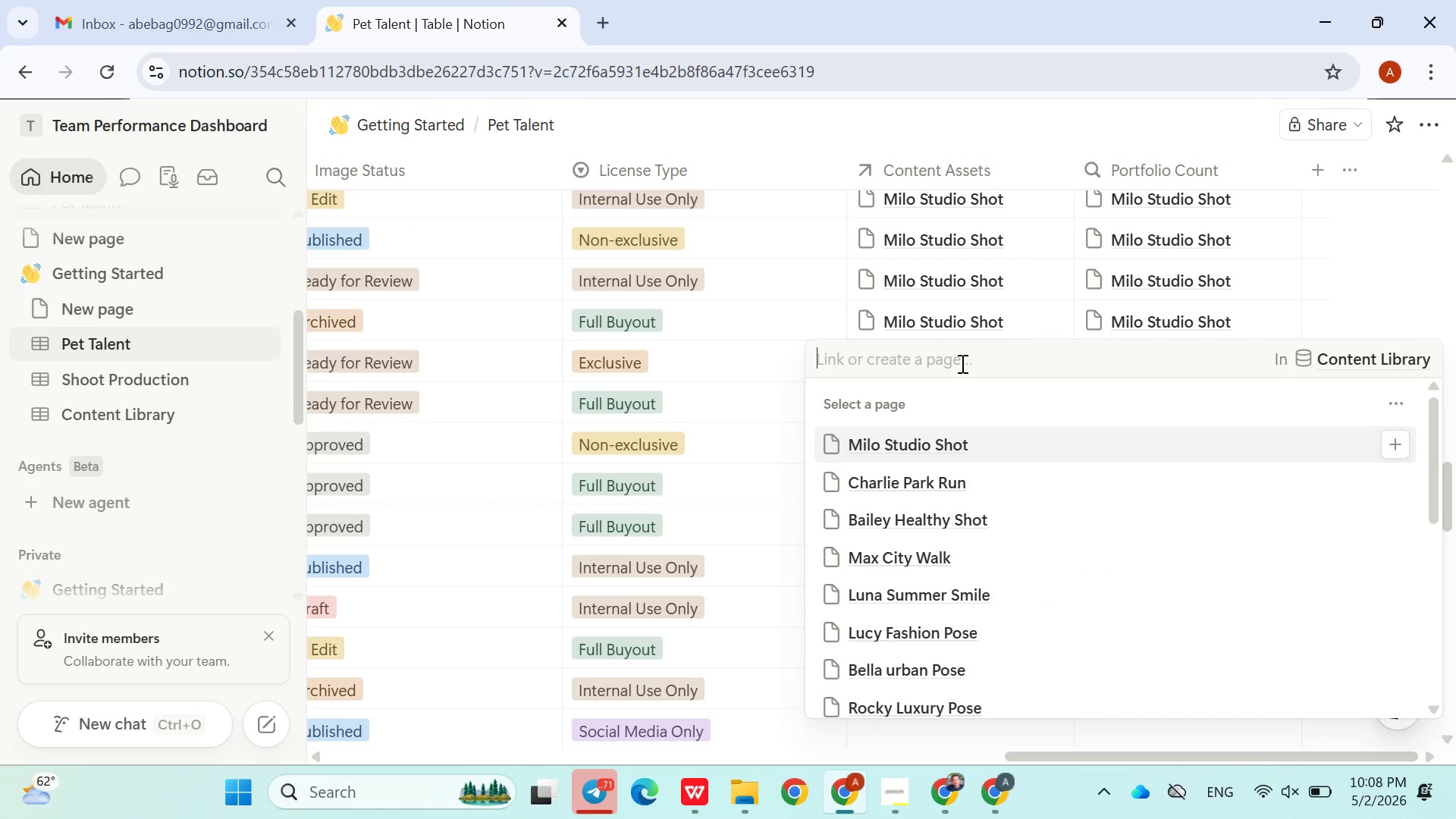 
wait(7.67)
 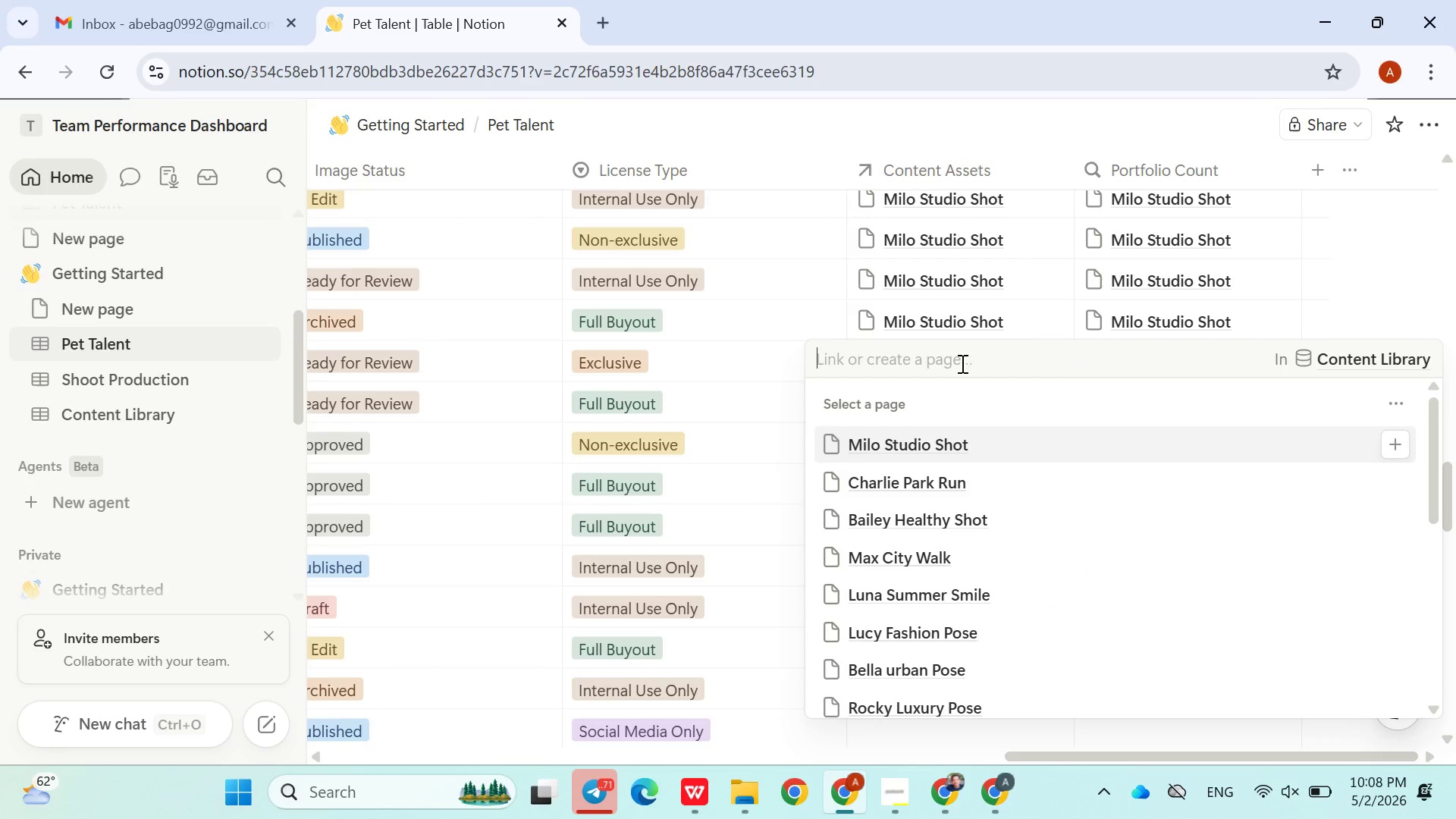 
left_click([905, 586])
 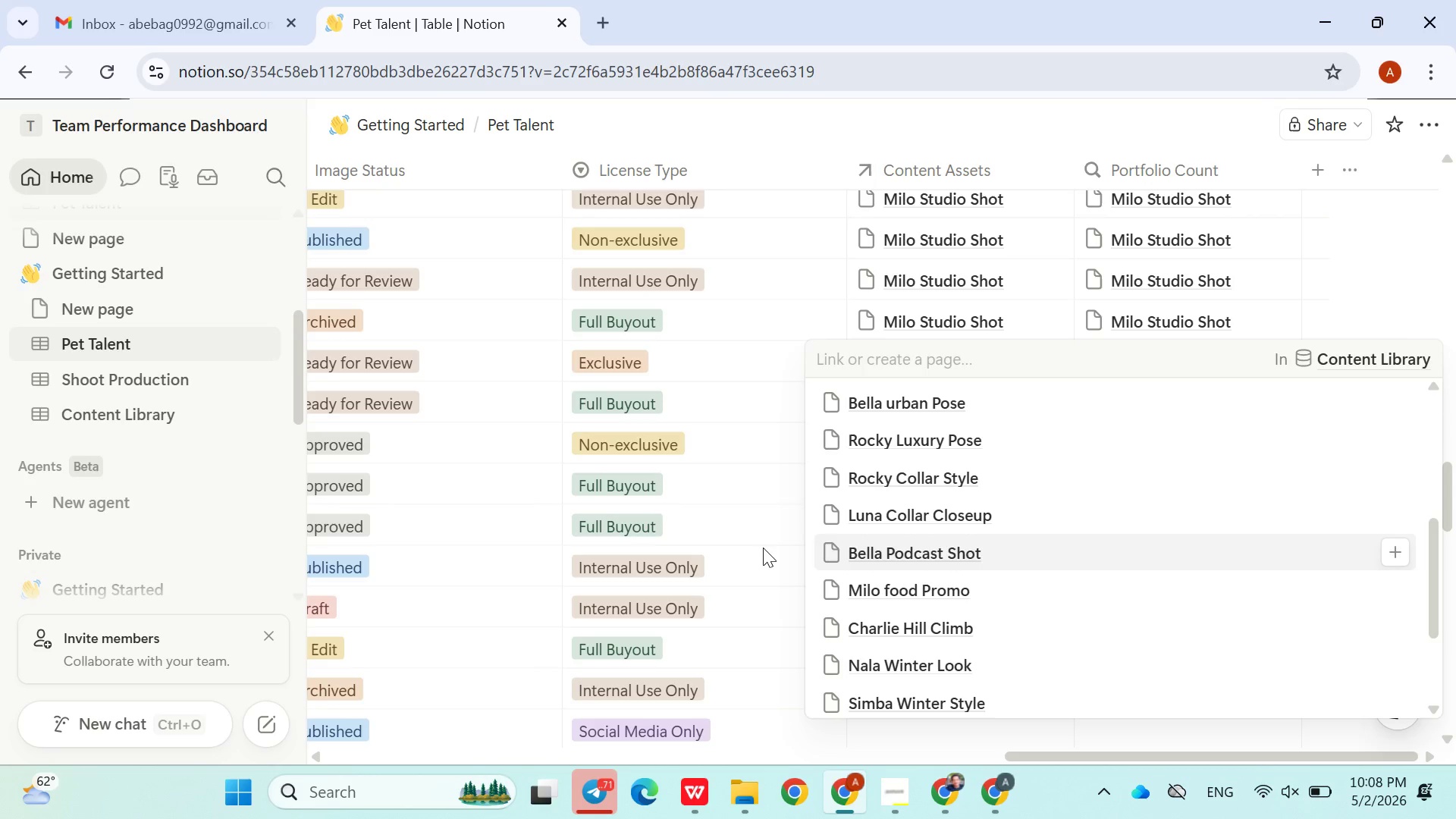 
left_click([730, 505])
 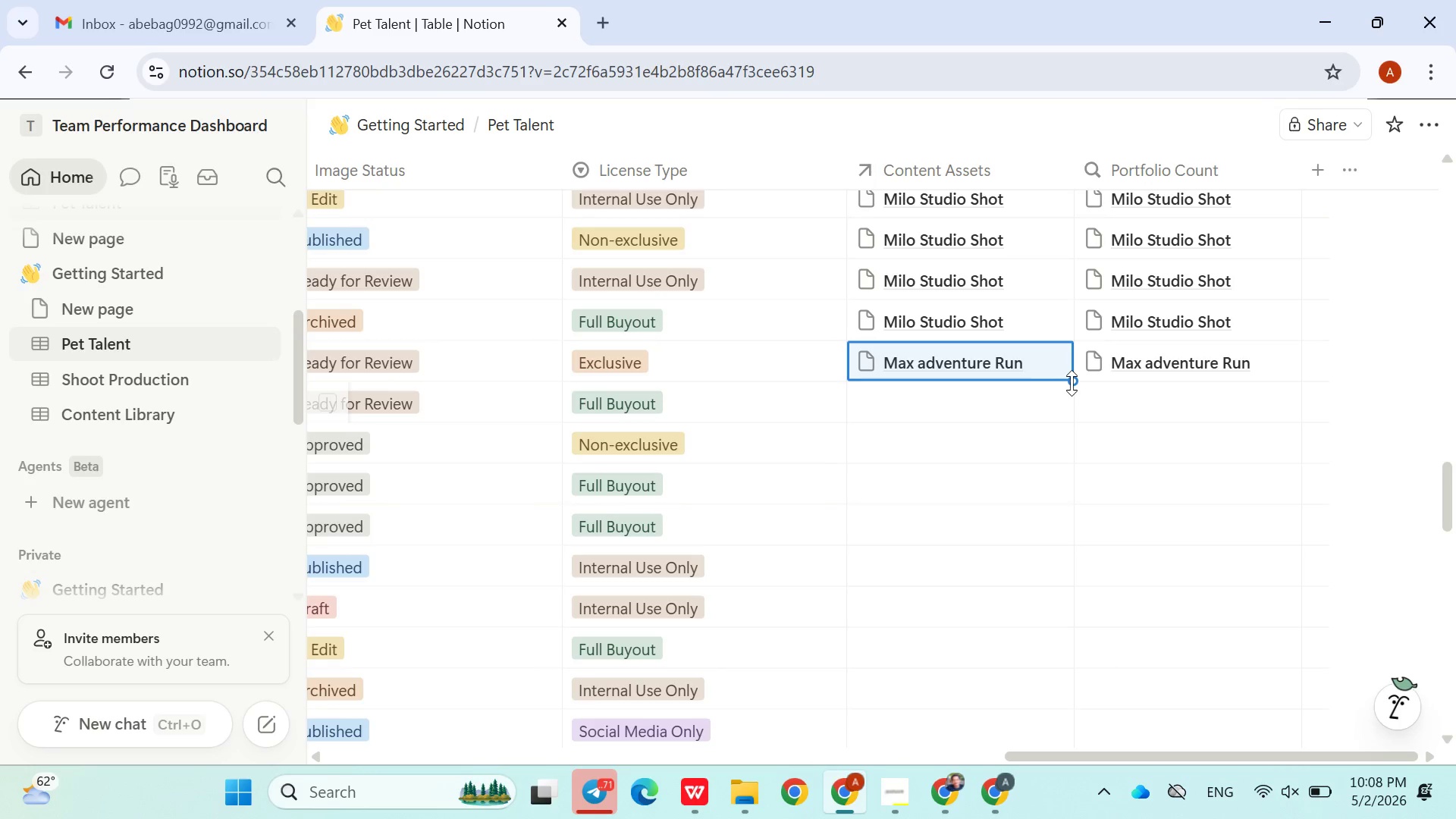 
left_click_drag(start_coordinate=[1072, 383], to_coordinate=[1012, 643])
 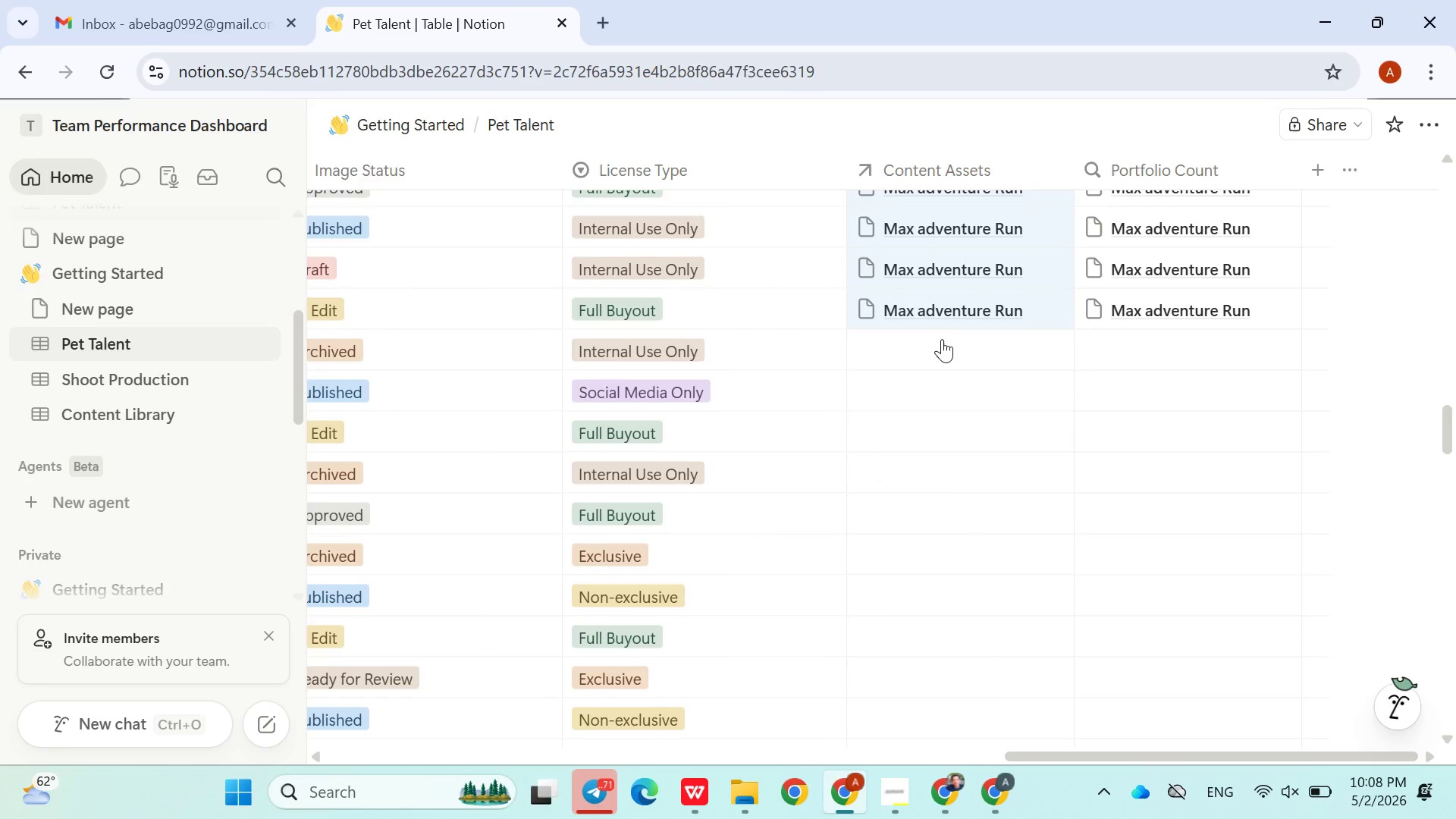 
left_click([943, 339])
 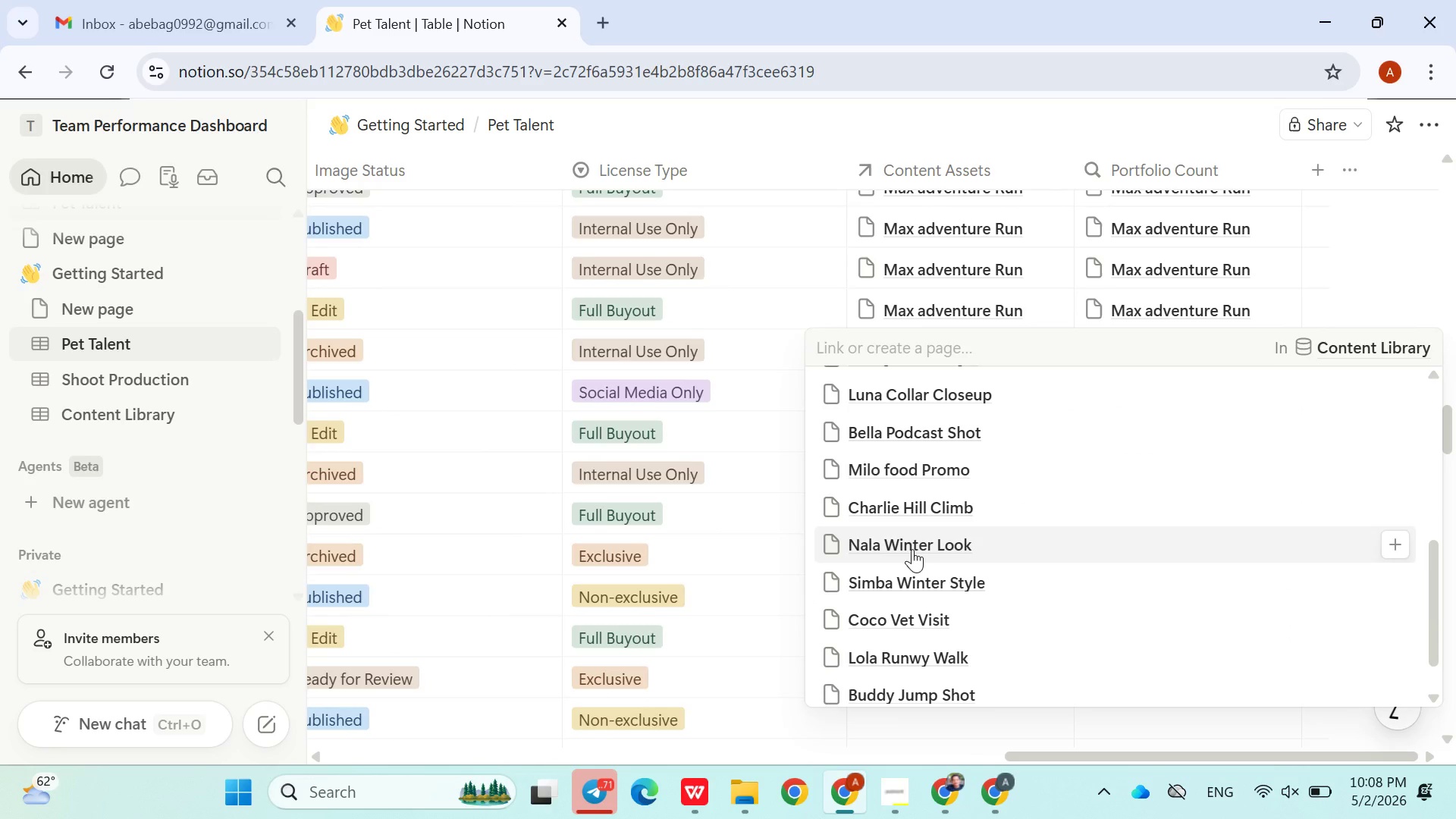 
left_click([905, 582])
 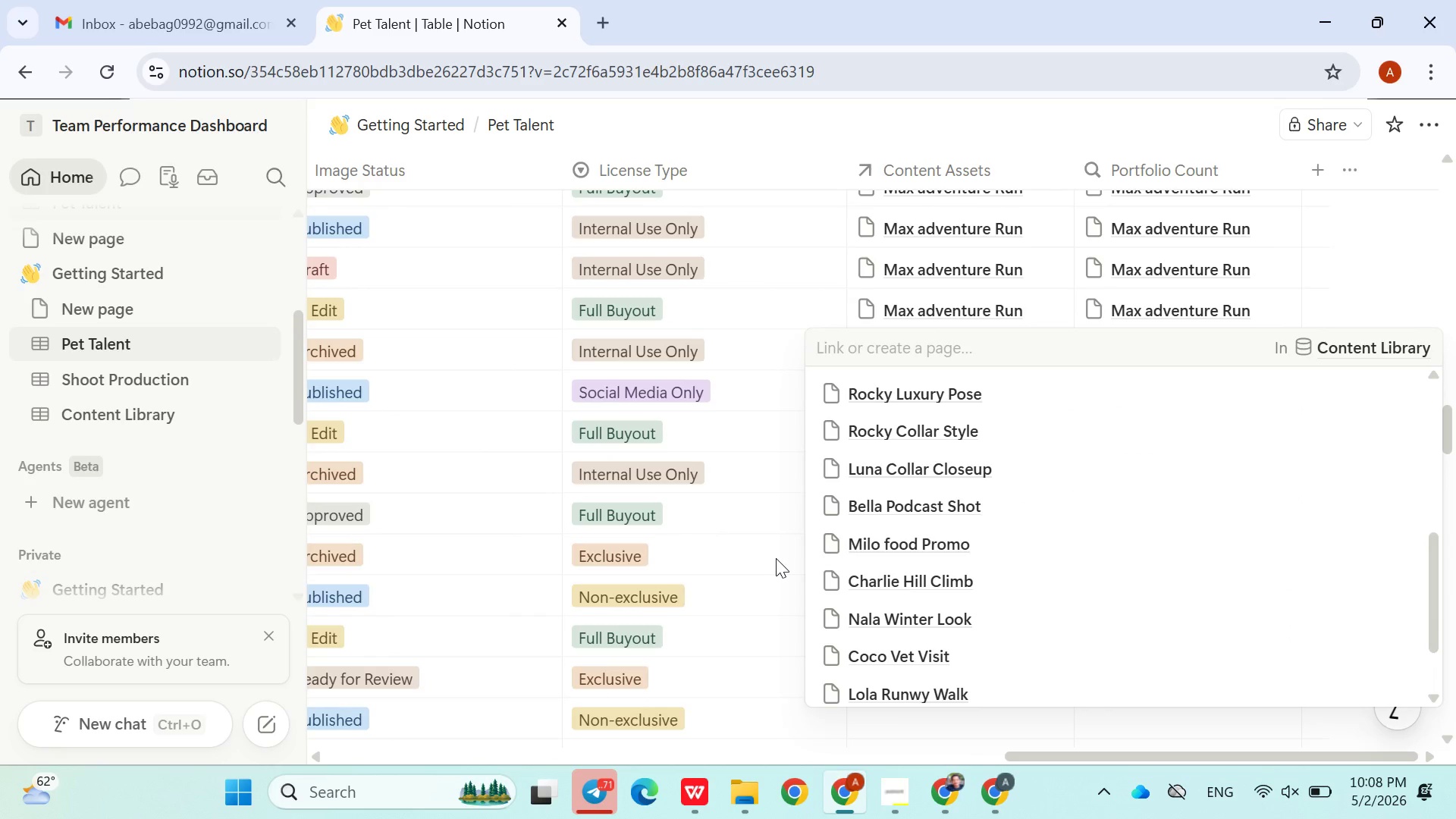 
left_click([776, 558])
 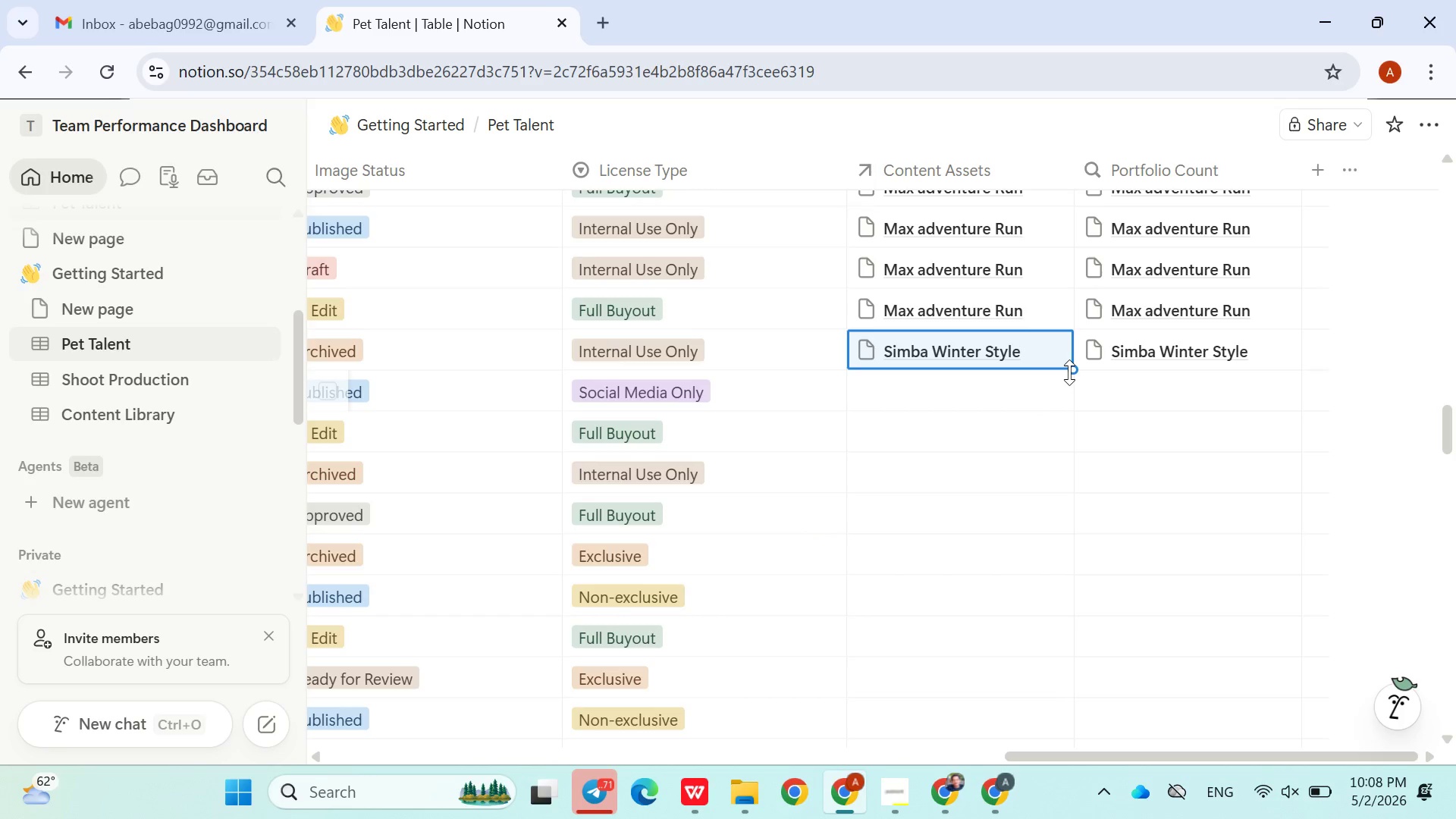 
left_click_drag(start_coordinate=[1069, 372], to_coordinate=[1025, 585])
 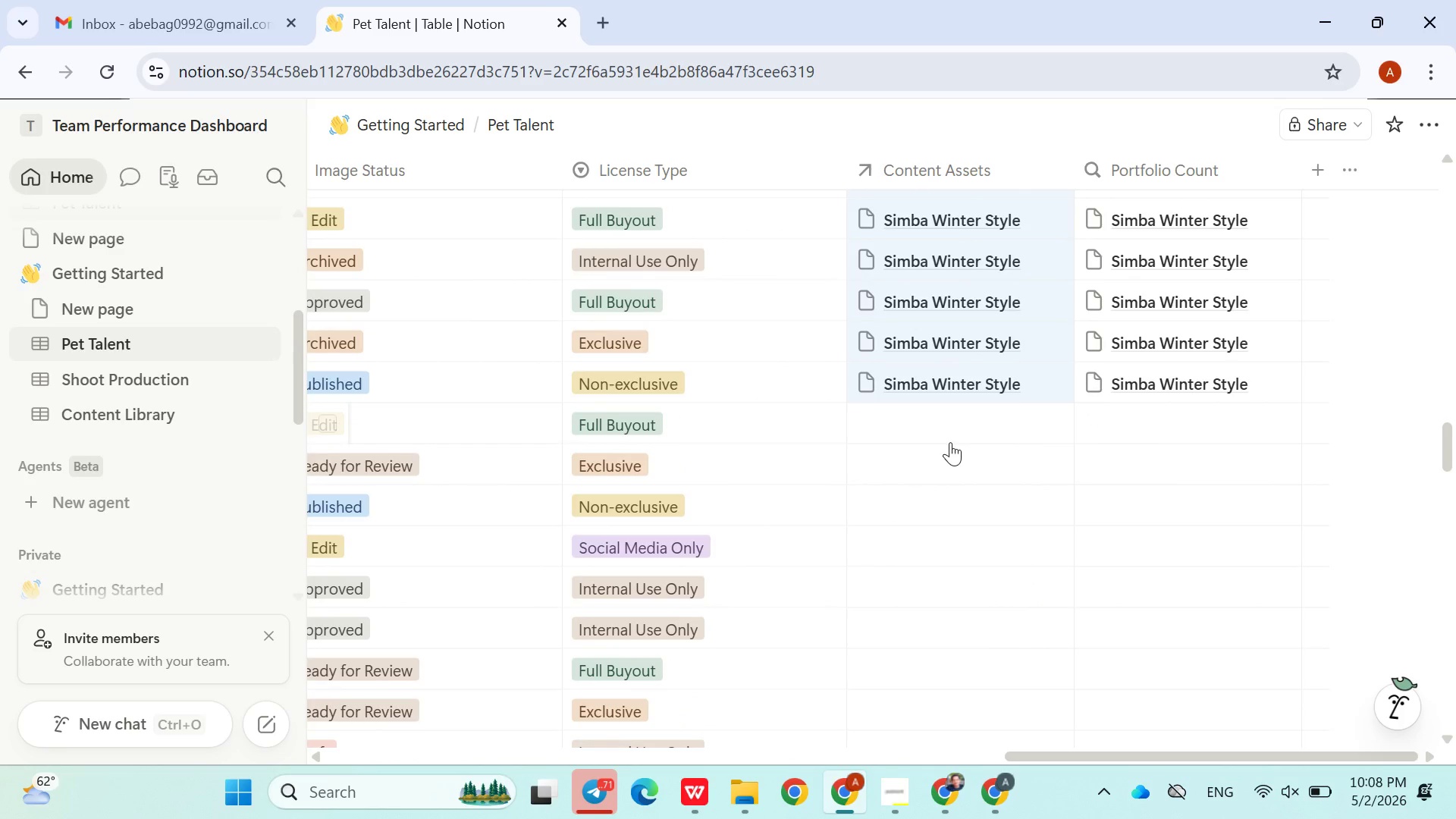 
left_click([937, 414])
 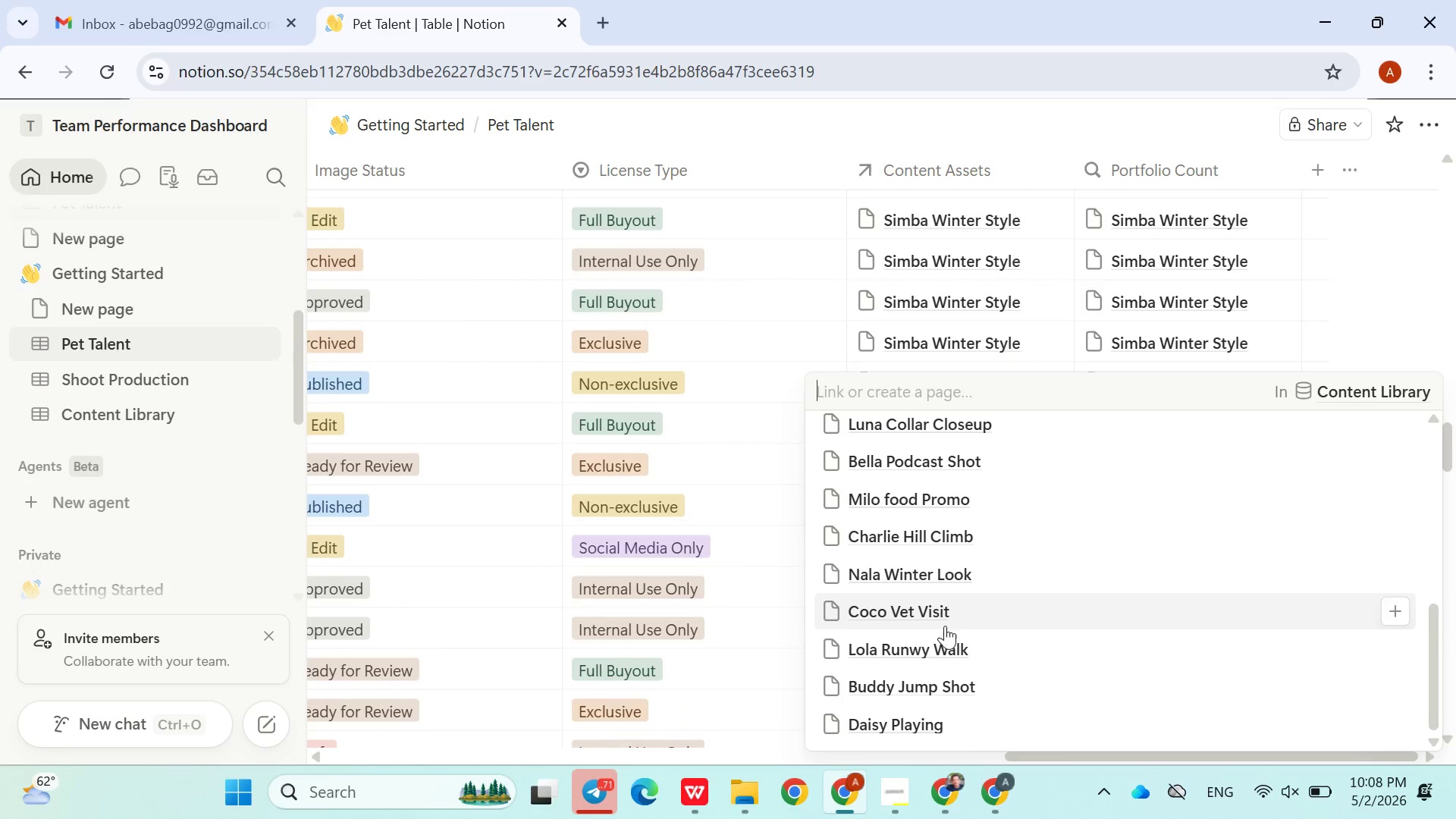 
left_click([924, 647])
 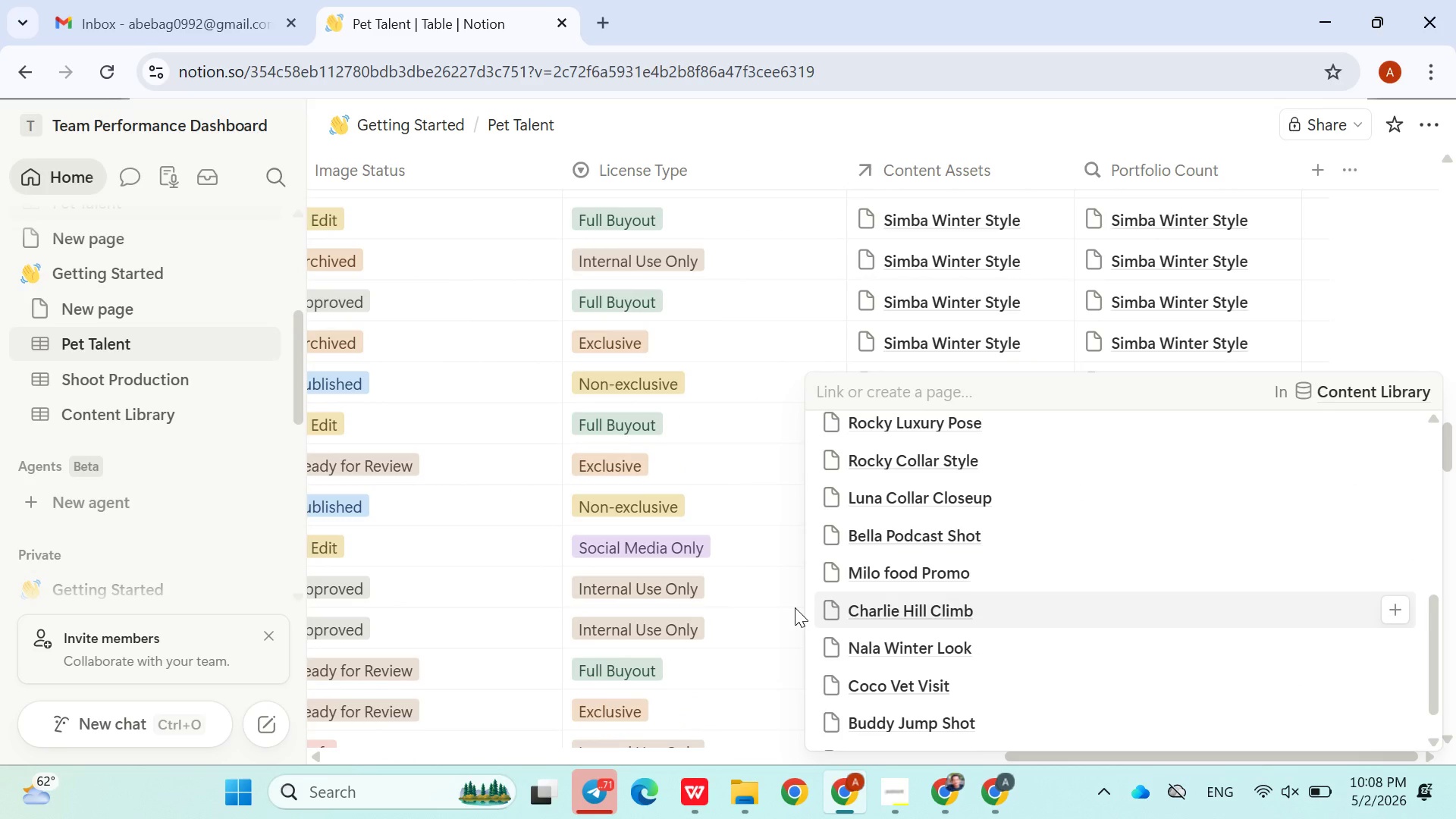 
left_click([795, 607])
 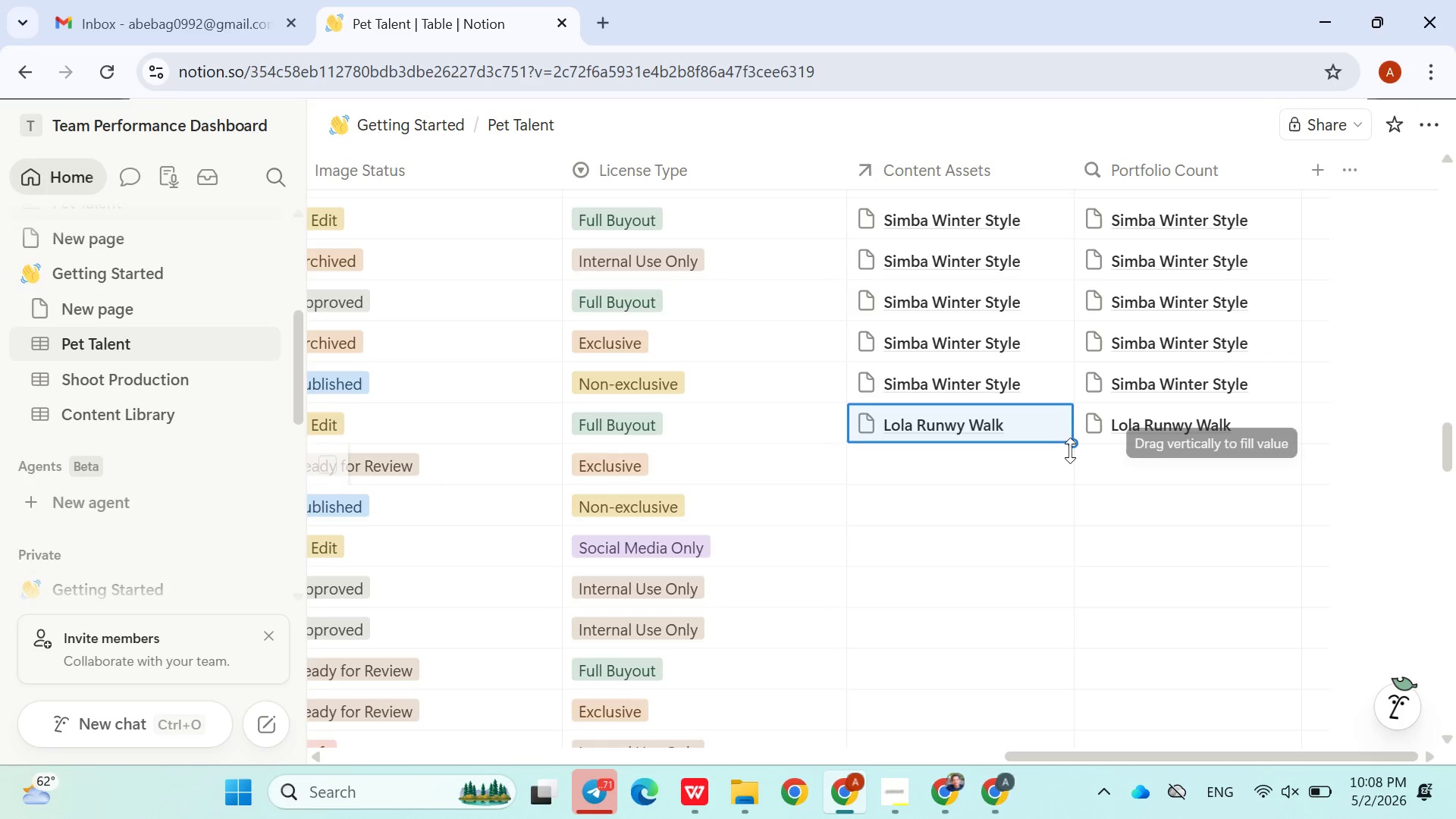 
left_click_drag(start_coordinate=[1070, 450], to_coordinate=[1006, 666])
 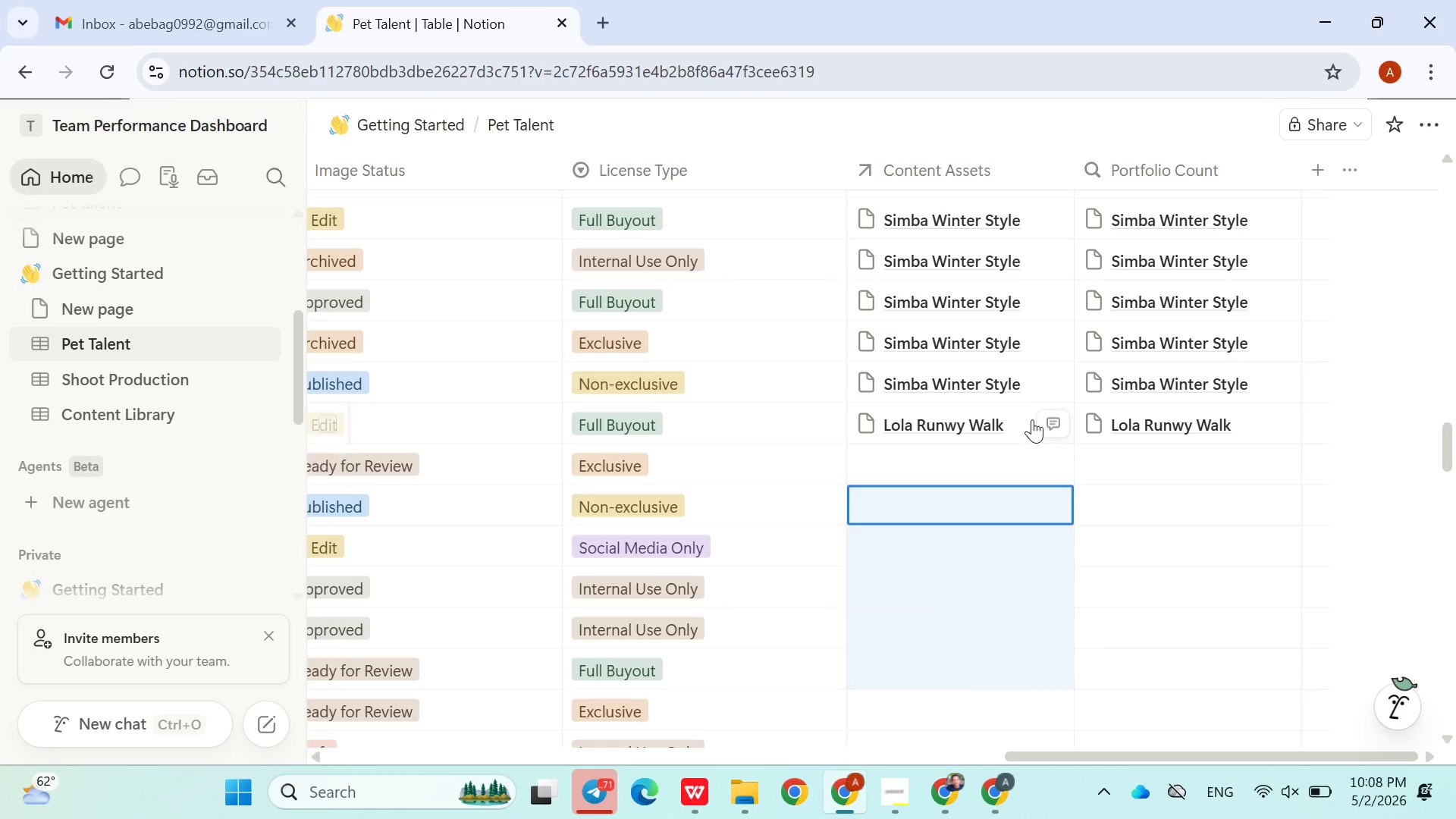 
left_click([1032, 419])
 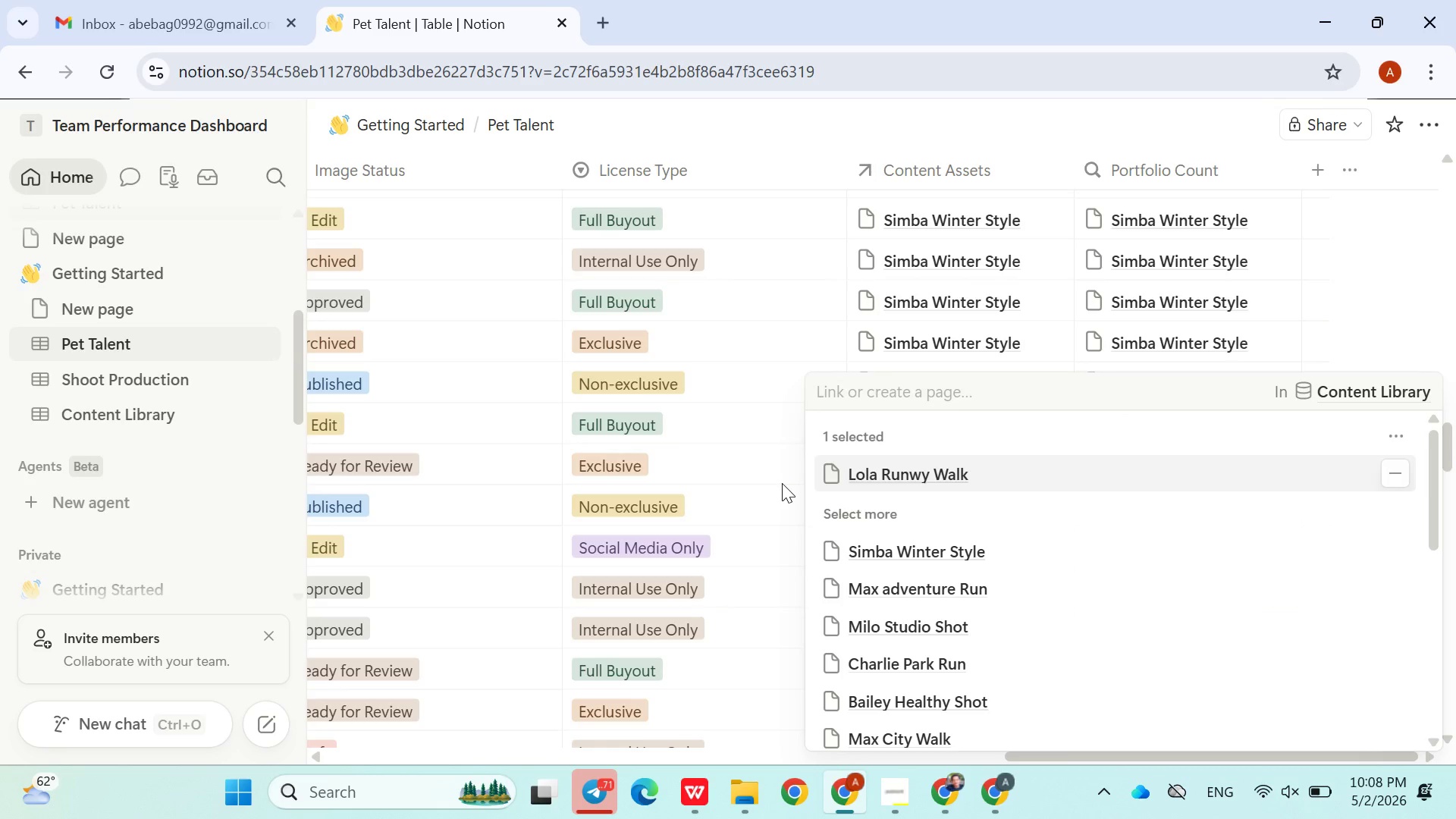 
left_click([782, 483])
 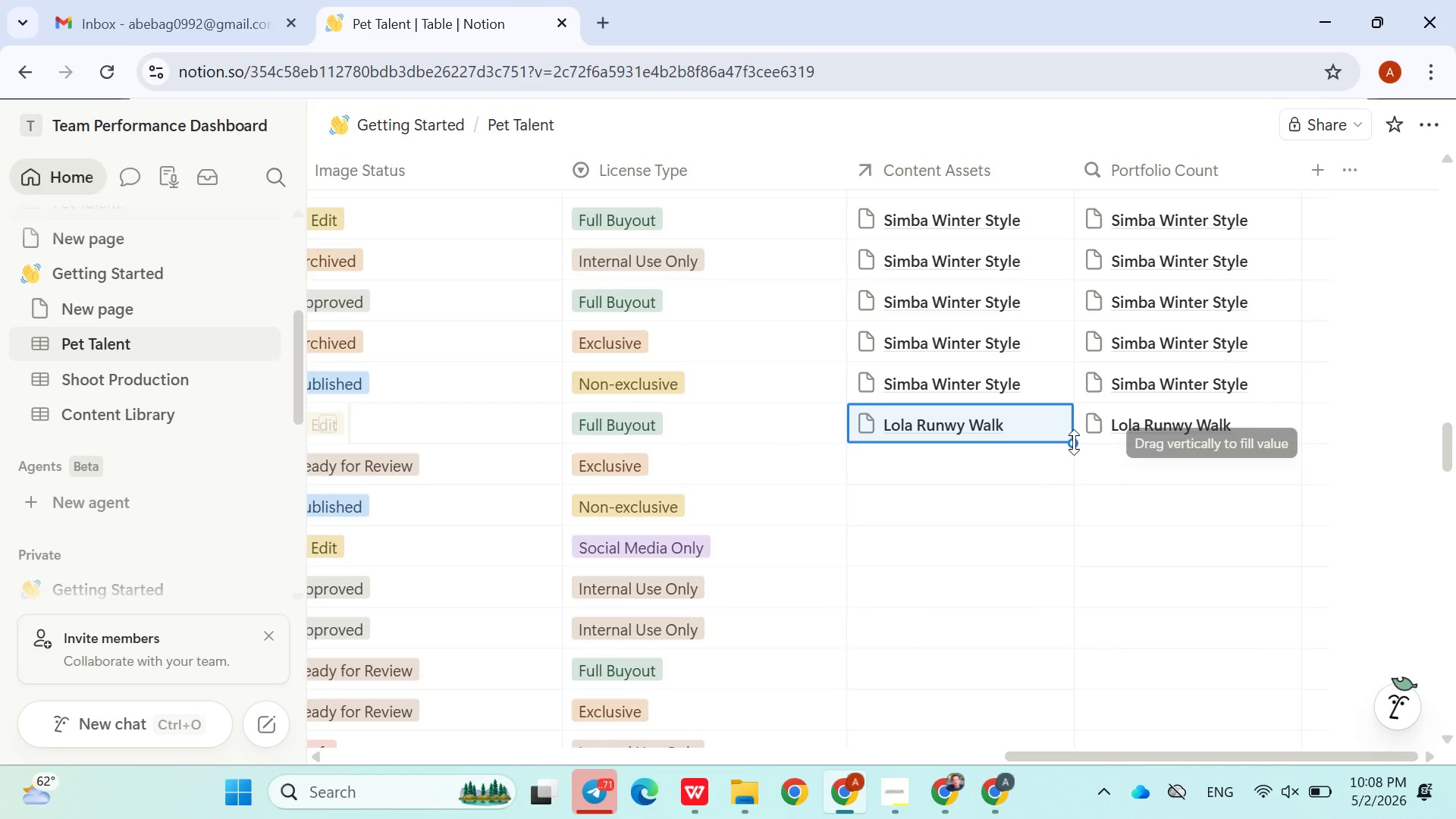 
left_click_drag(start_coordinate=[1074, 442], to_coordinate=[1057, 608])
 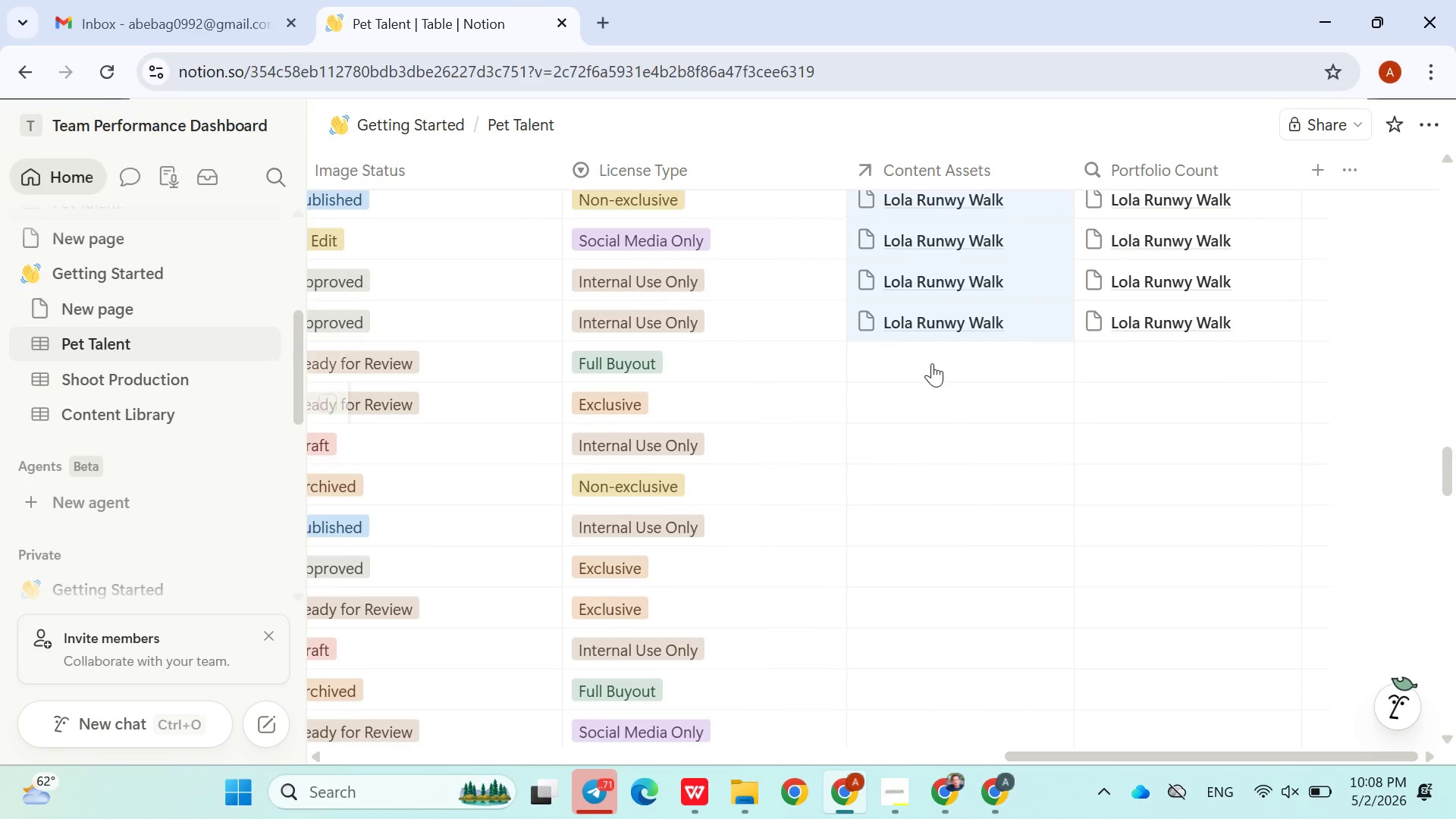 
left_click([932, 362])
 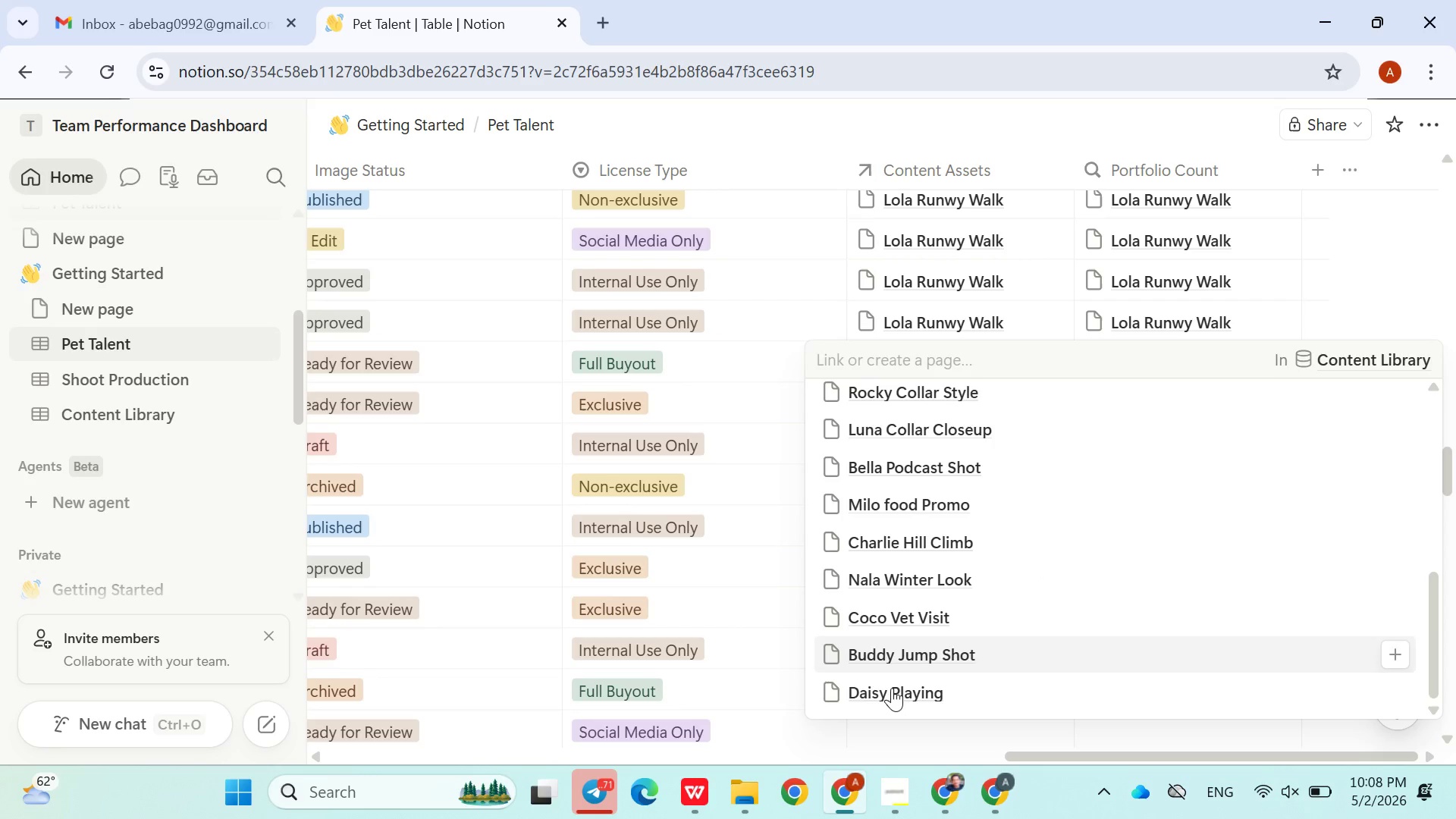 
left_click([908, 692])
 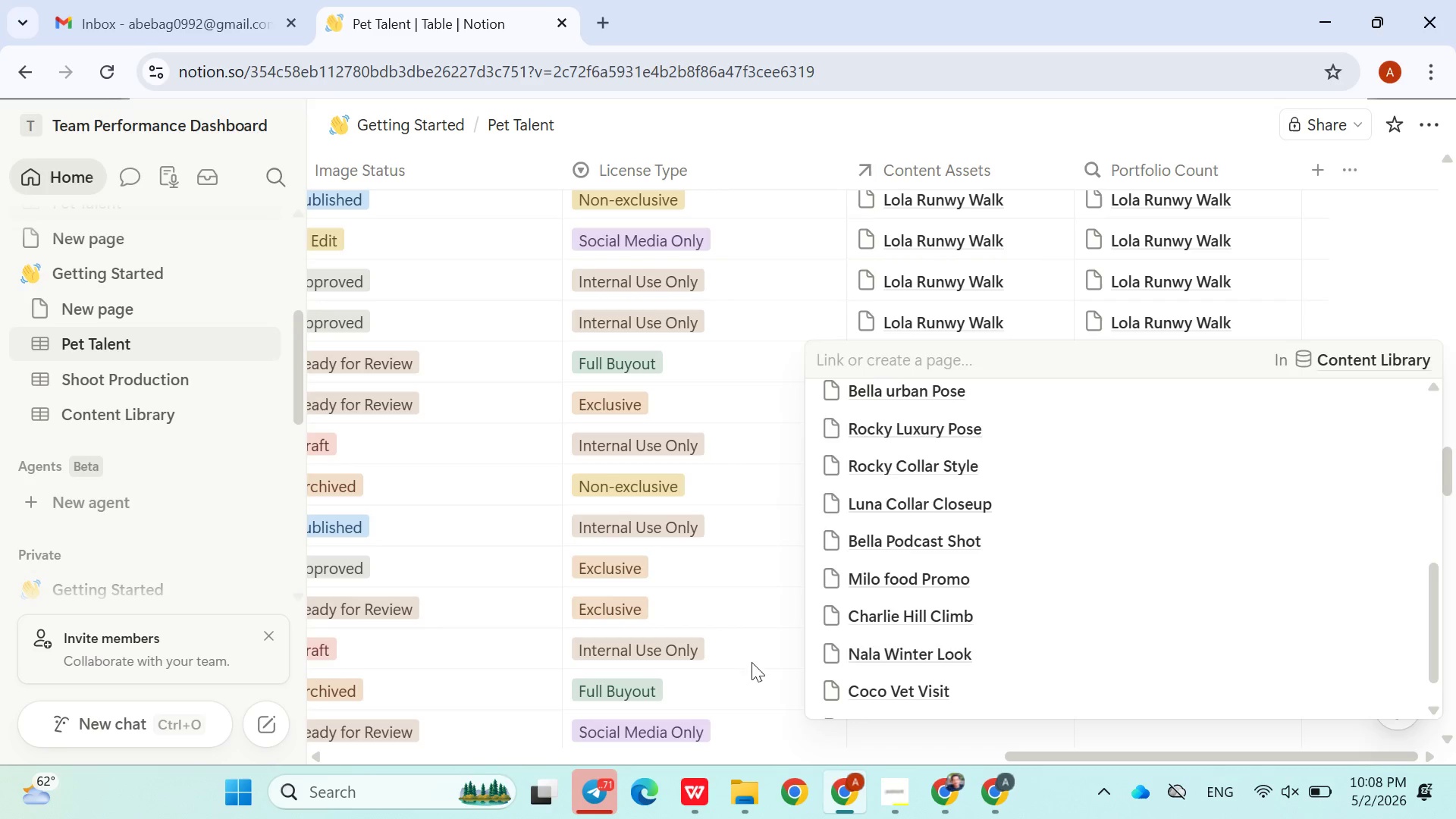 
left_click([752, 662])
 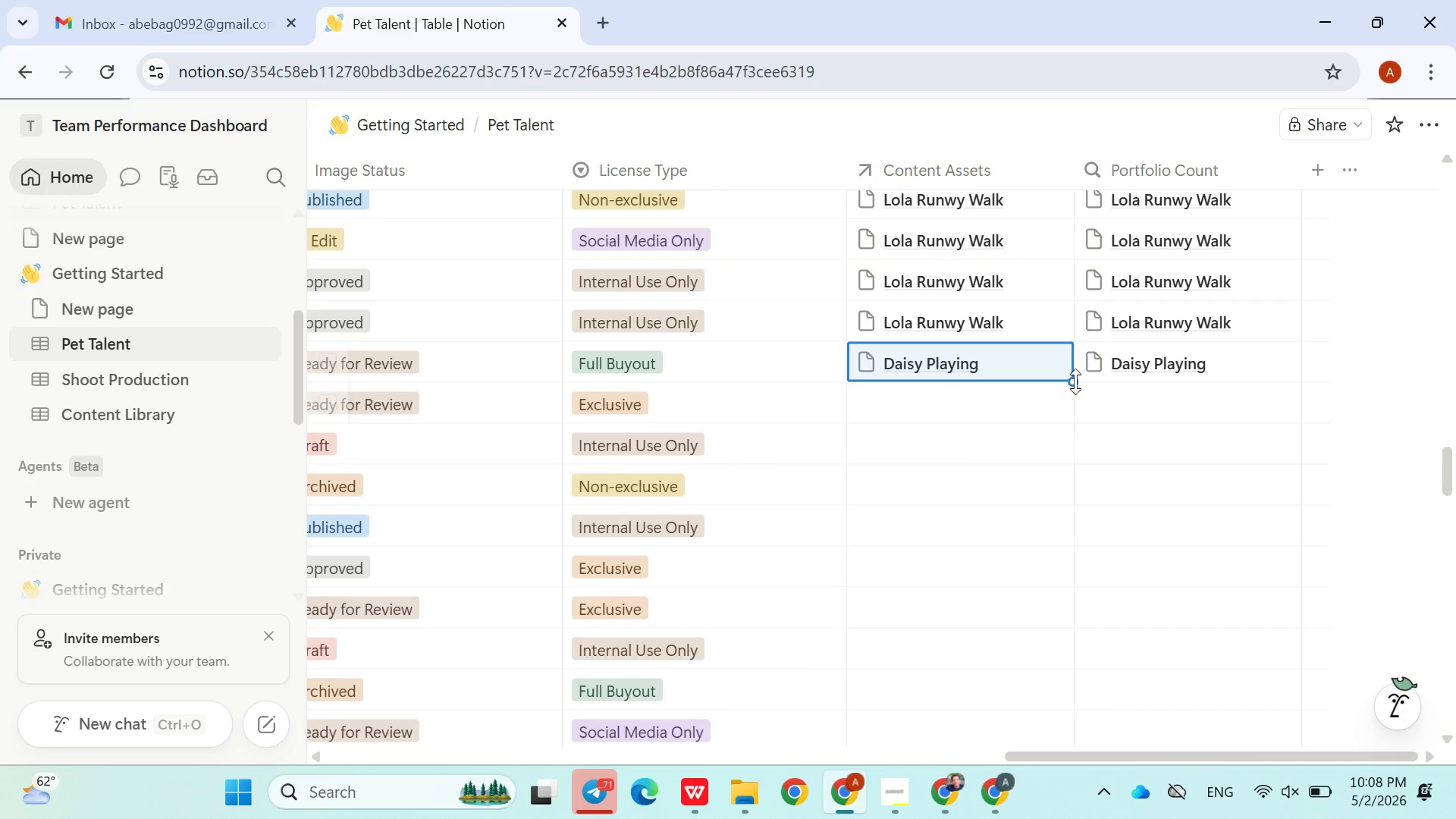 
left_click_drag(start_coordinate=[1075, 381], to_coordinate=[1023, 718])
 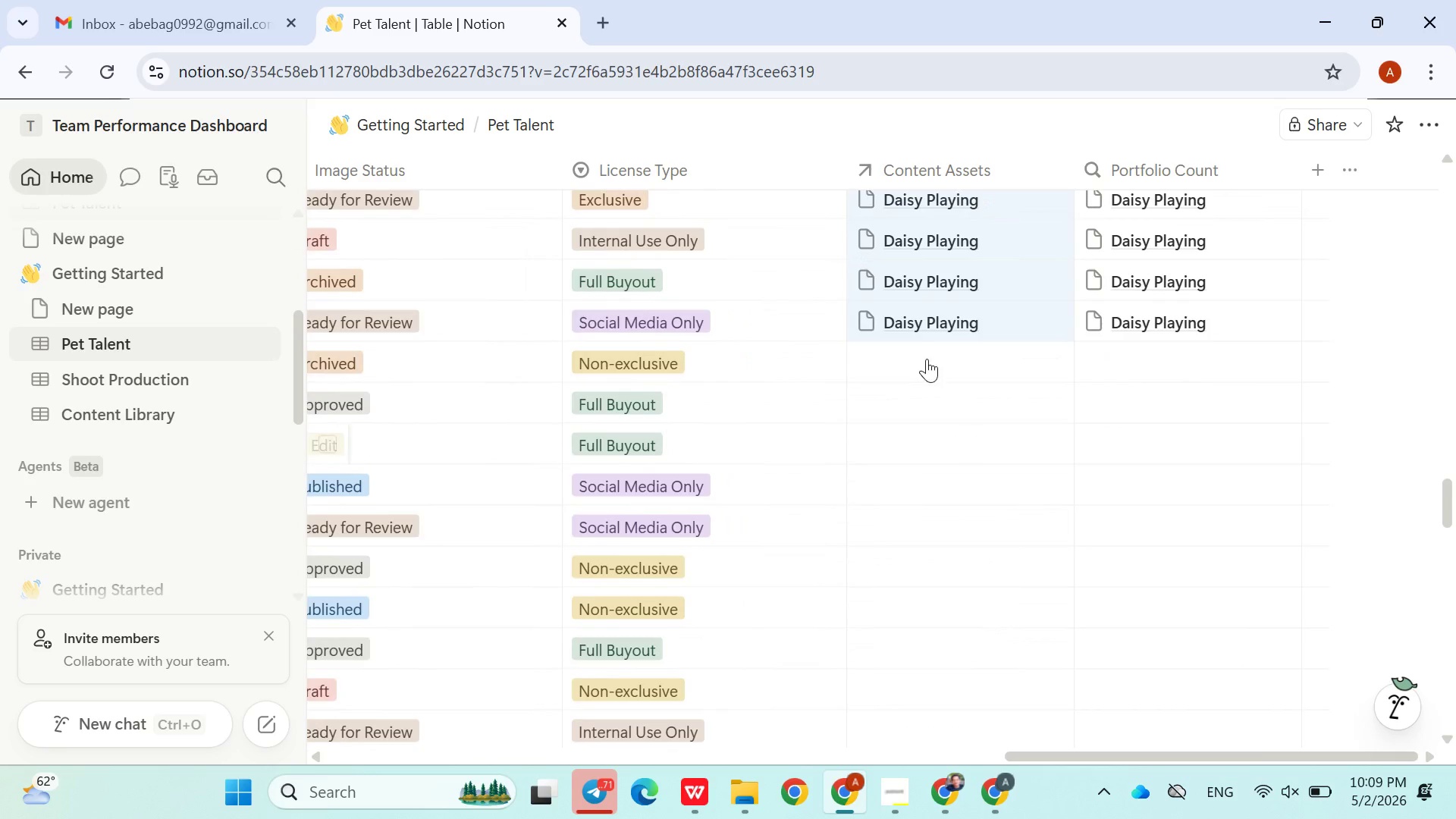 
left_click([925, 347])
 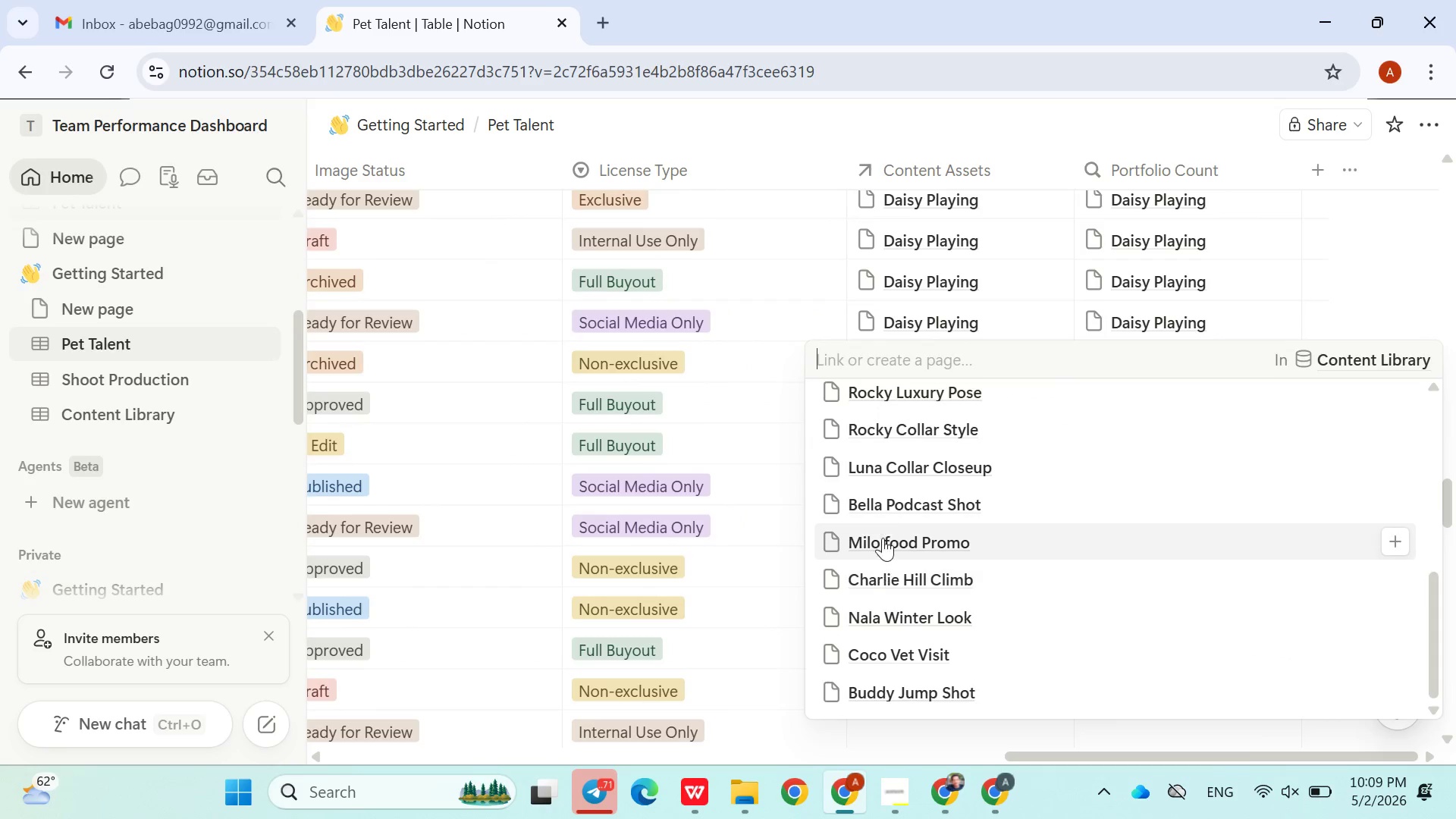 
left_click([887, 514])
 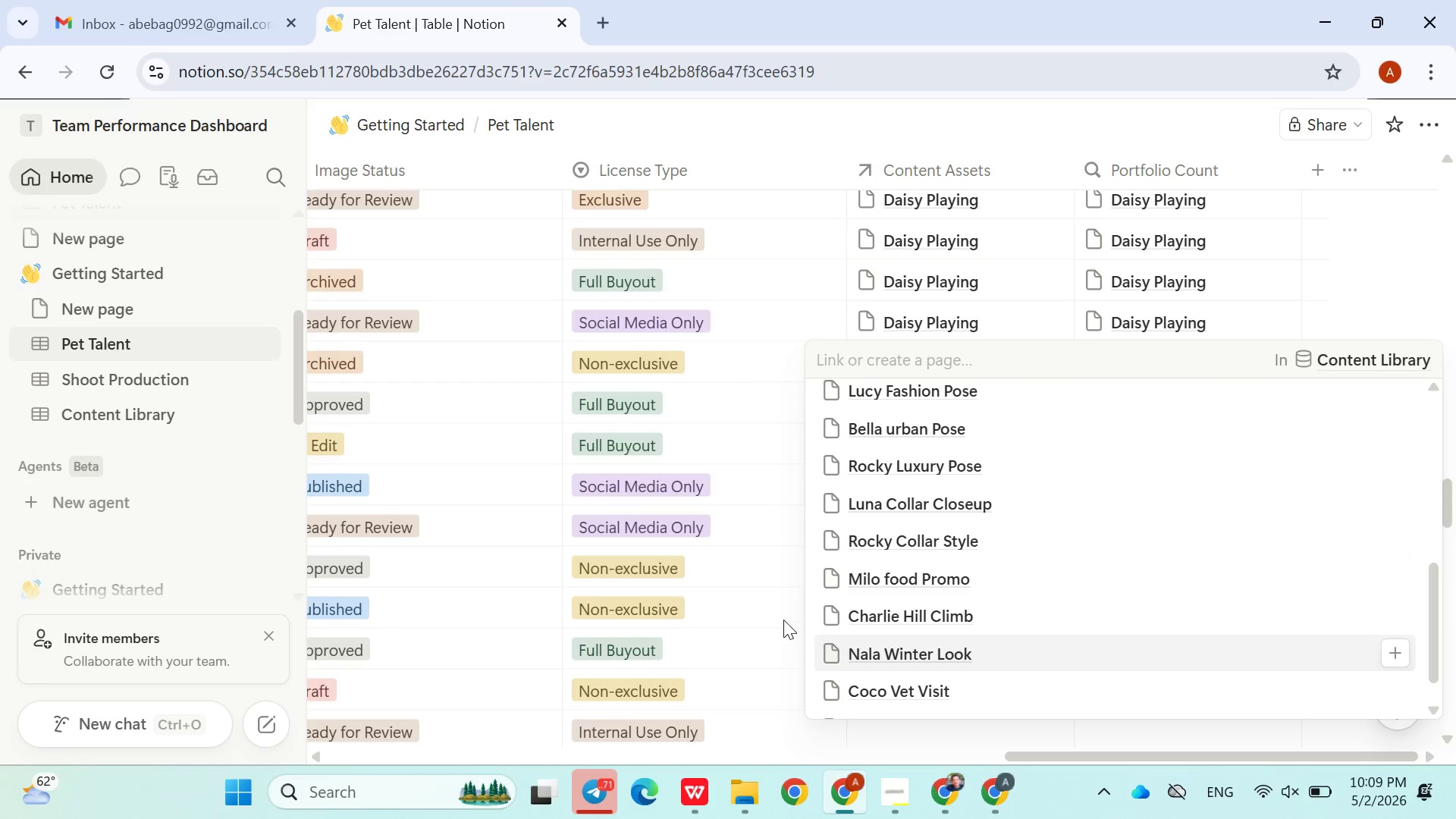 
left_click([783, 620])
 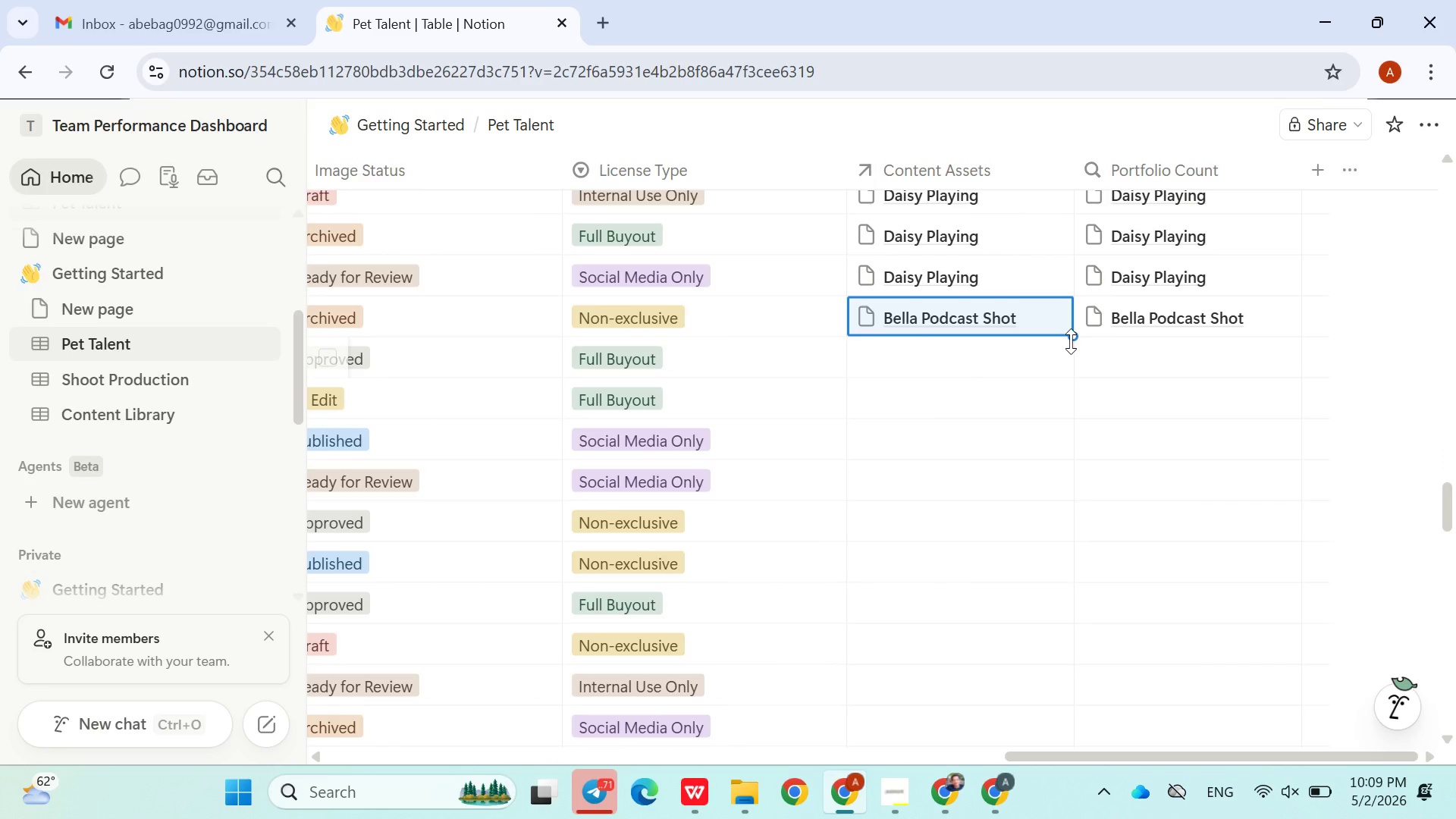 
left_click_drag(start_coordinate=[1071, 341], to_coordinate=[1043, 534])
 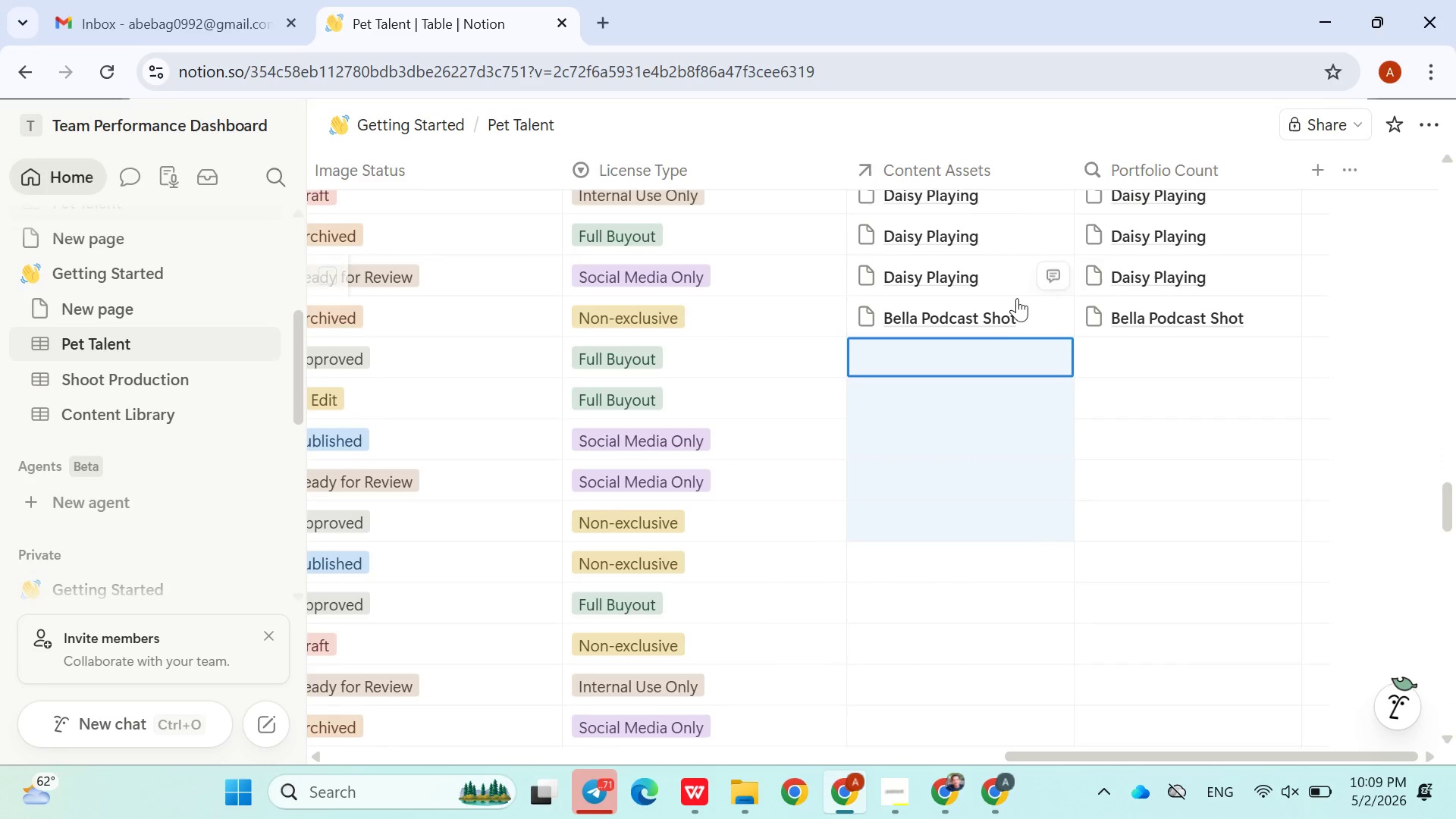 
left_click([1018, 300])
 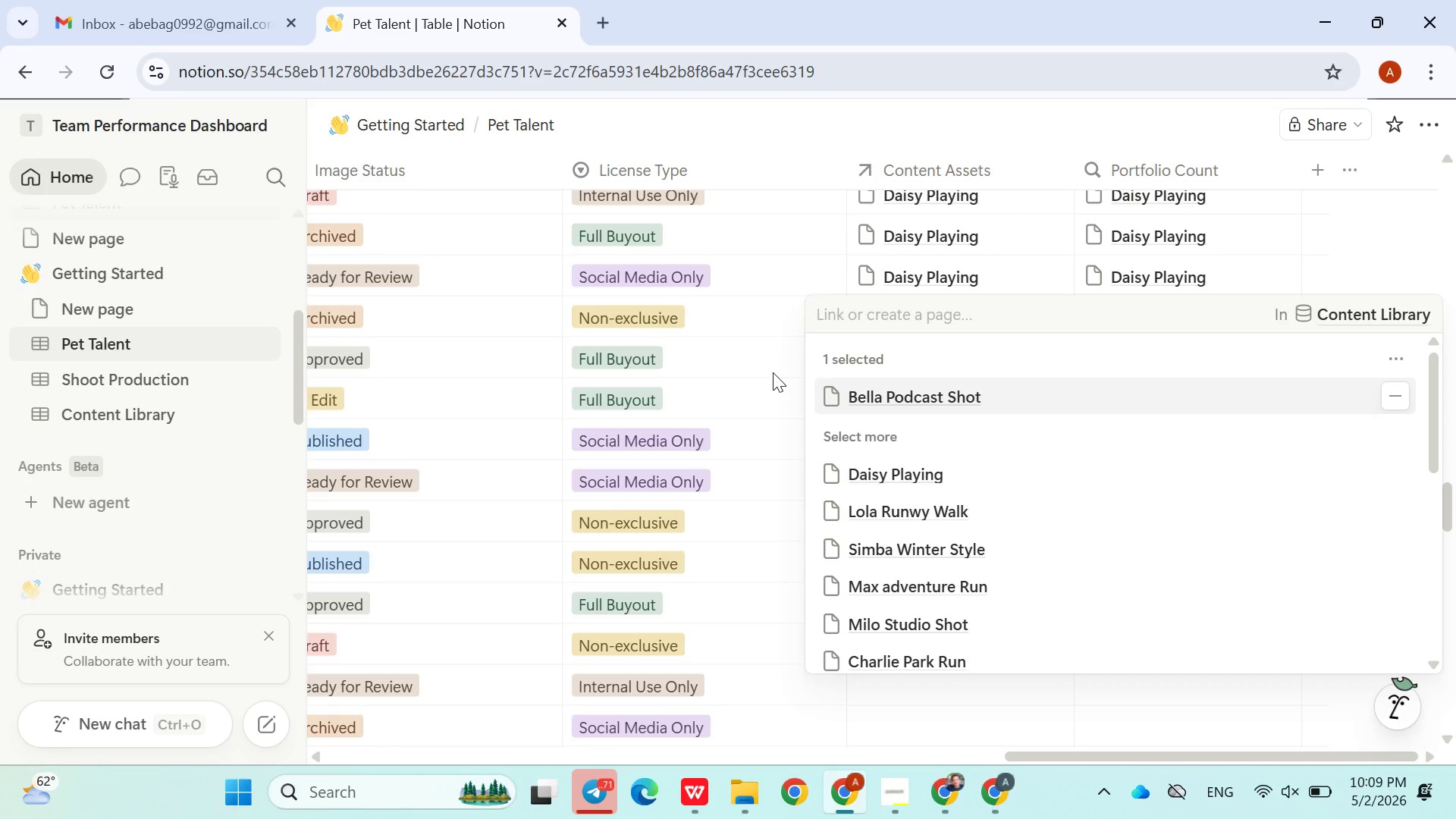 
left_click([773, 372])
 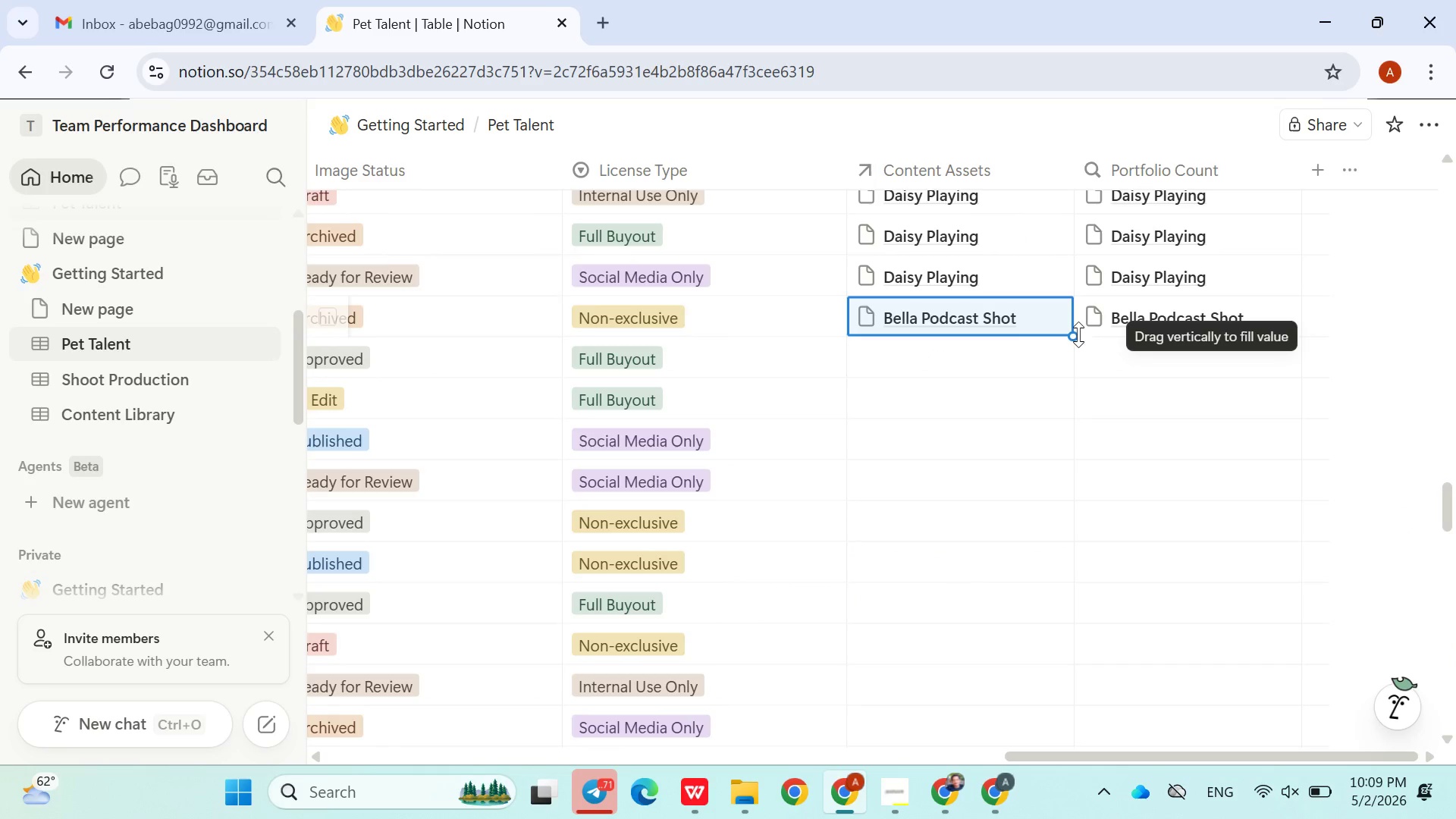 
left_click_drag(start_coordinate=[1074, 337], to_coordinate=[1012, 685])
 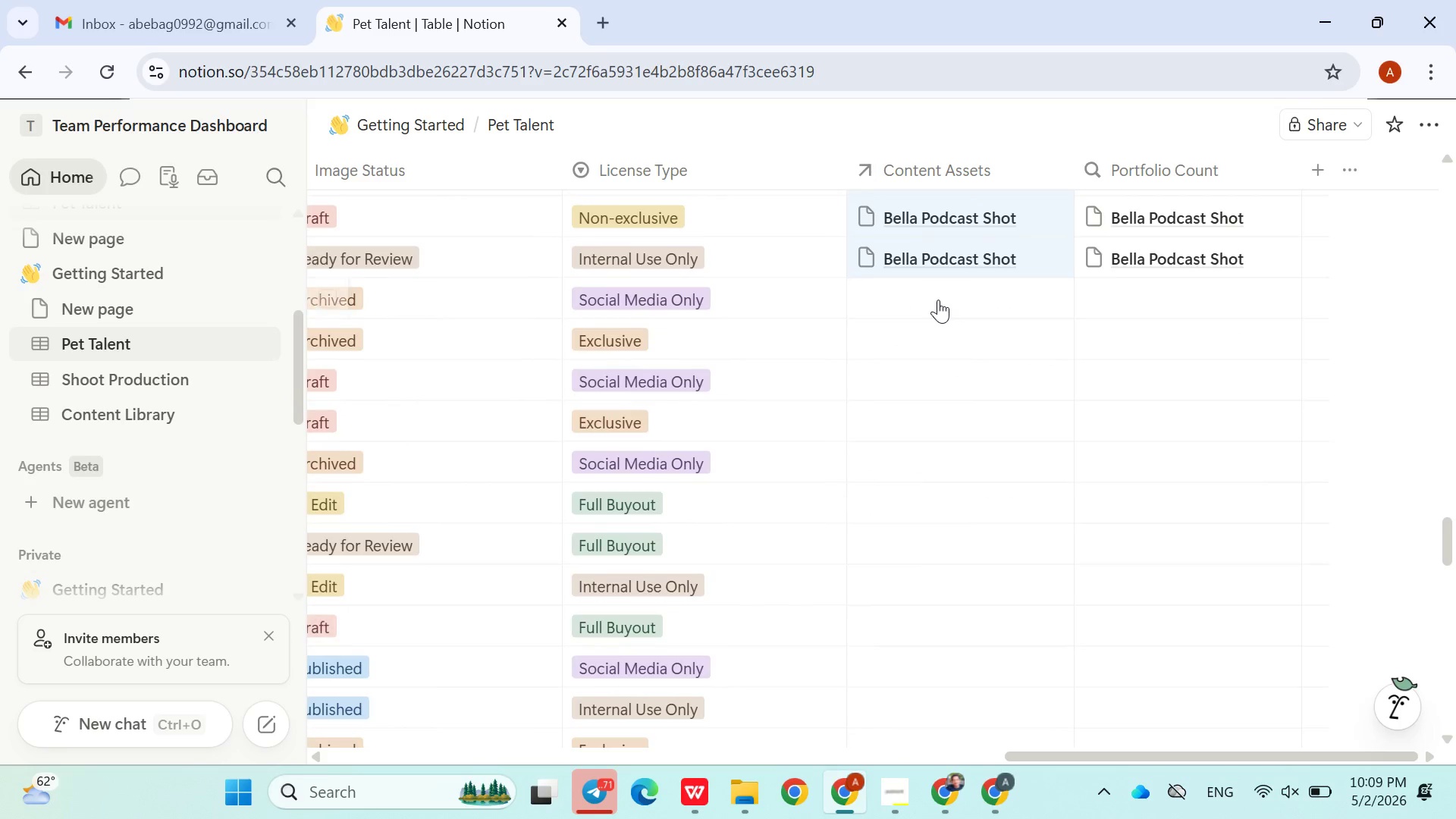 
left_click([937, 297])
 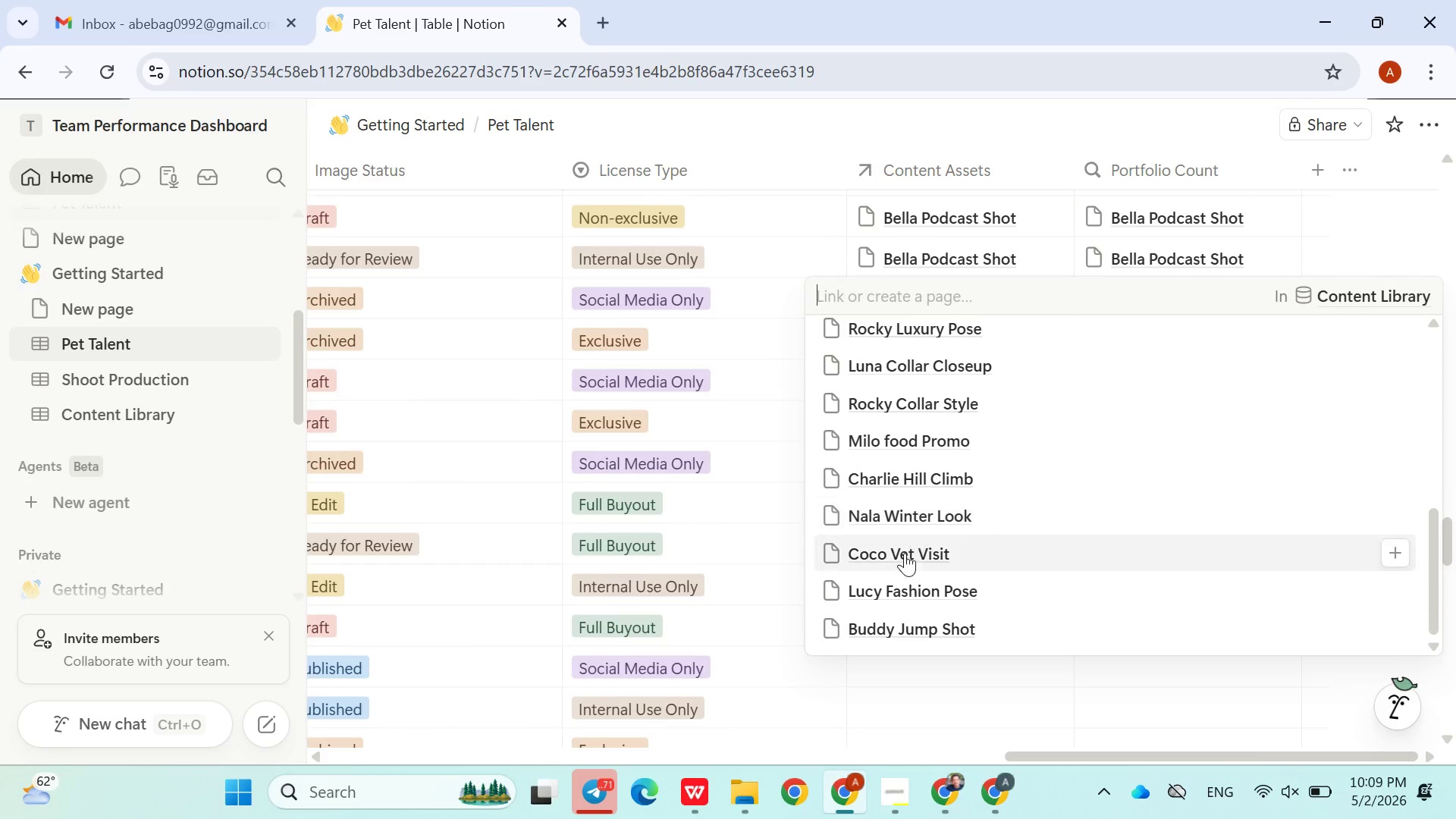 
left_click([889, 590])
 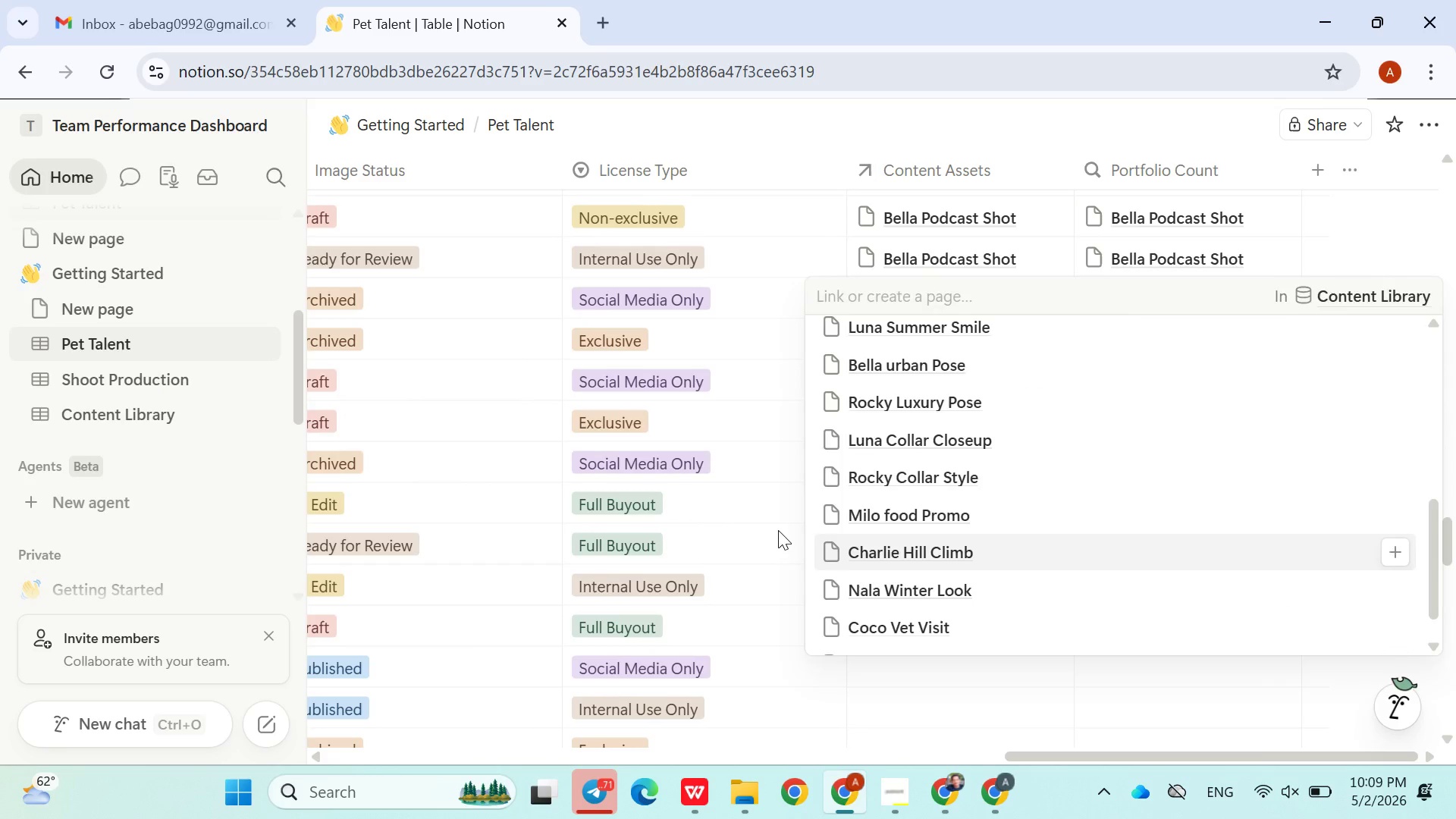 
left_click([778, 530])
 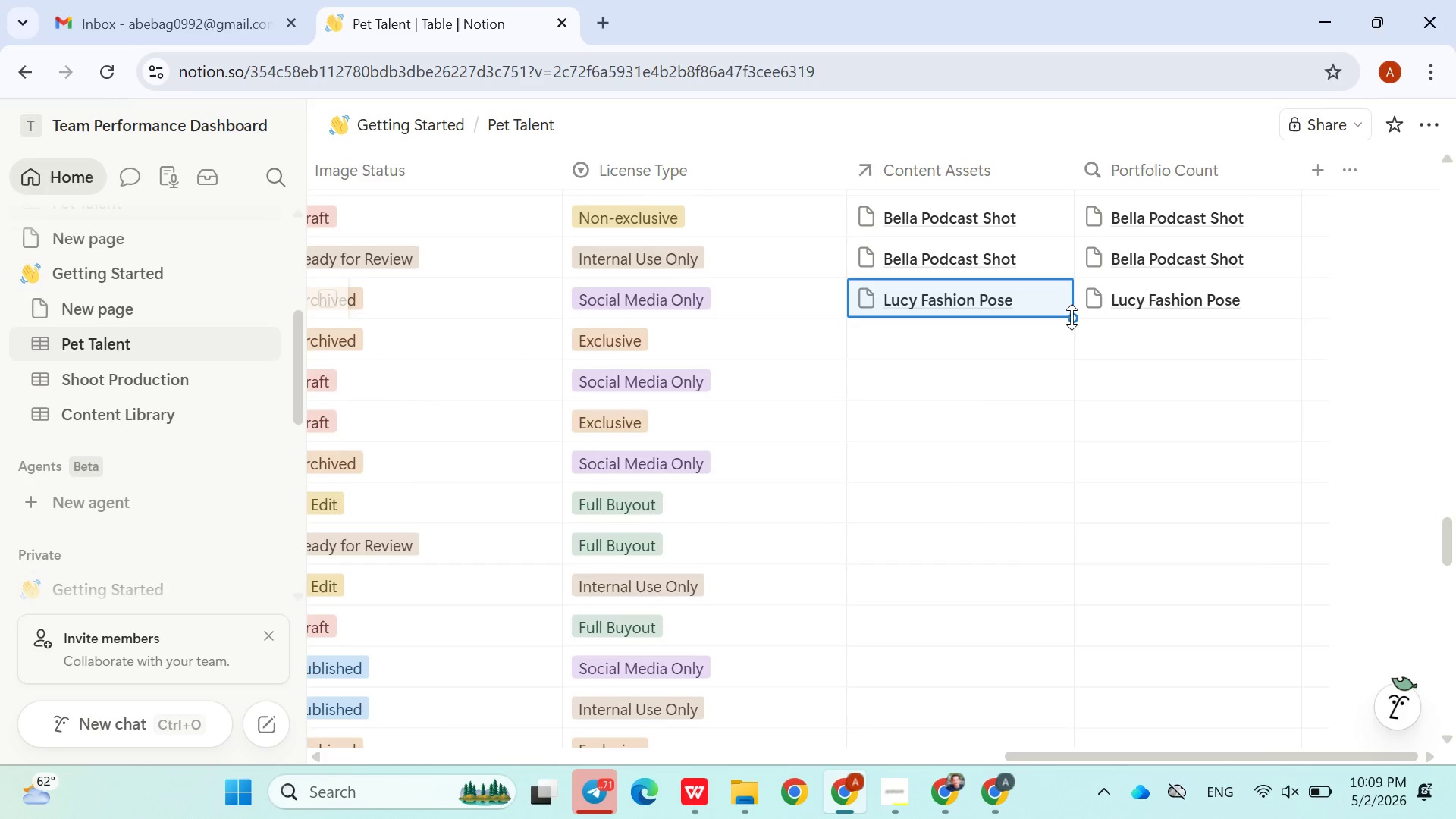 
left_click_drag(start_coordinate=[1073, 317], to_coordinate=[1019, 685])
 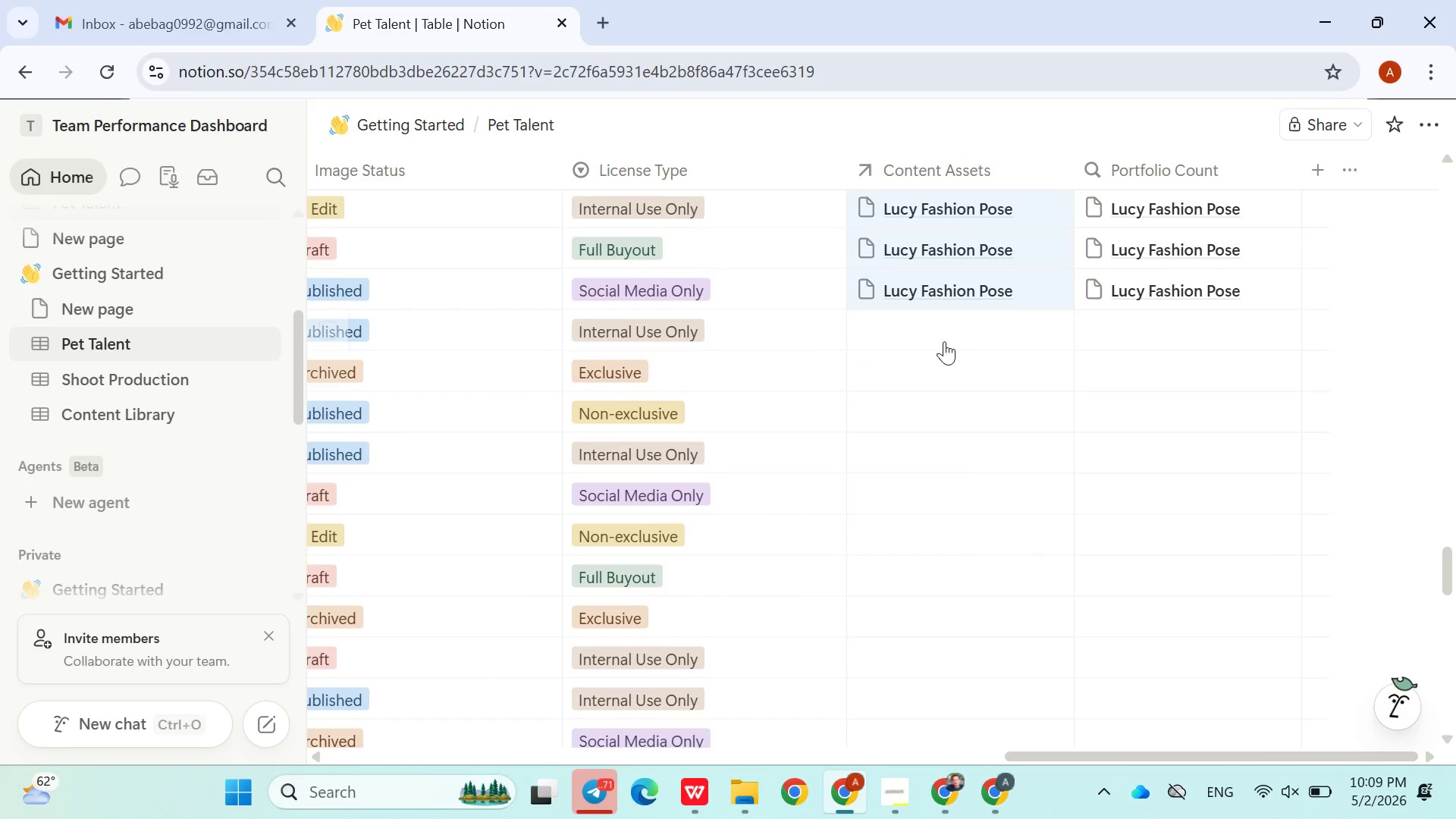 
left_click([944, 341])
 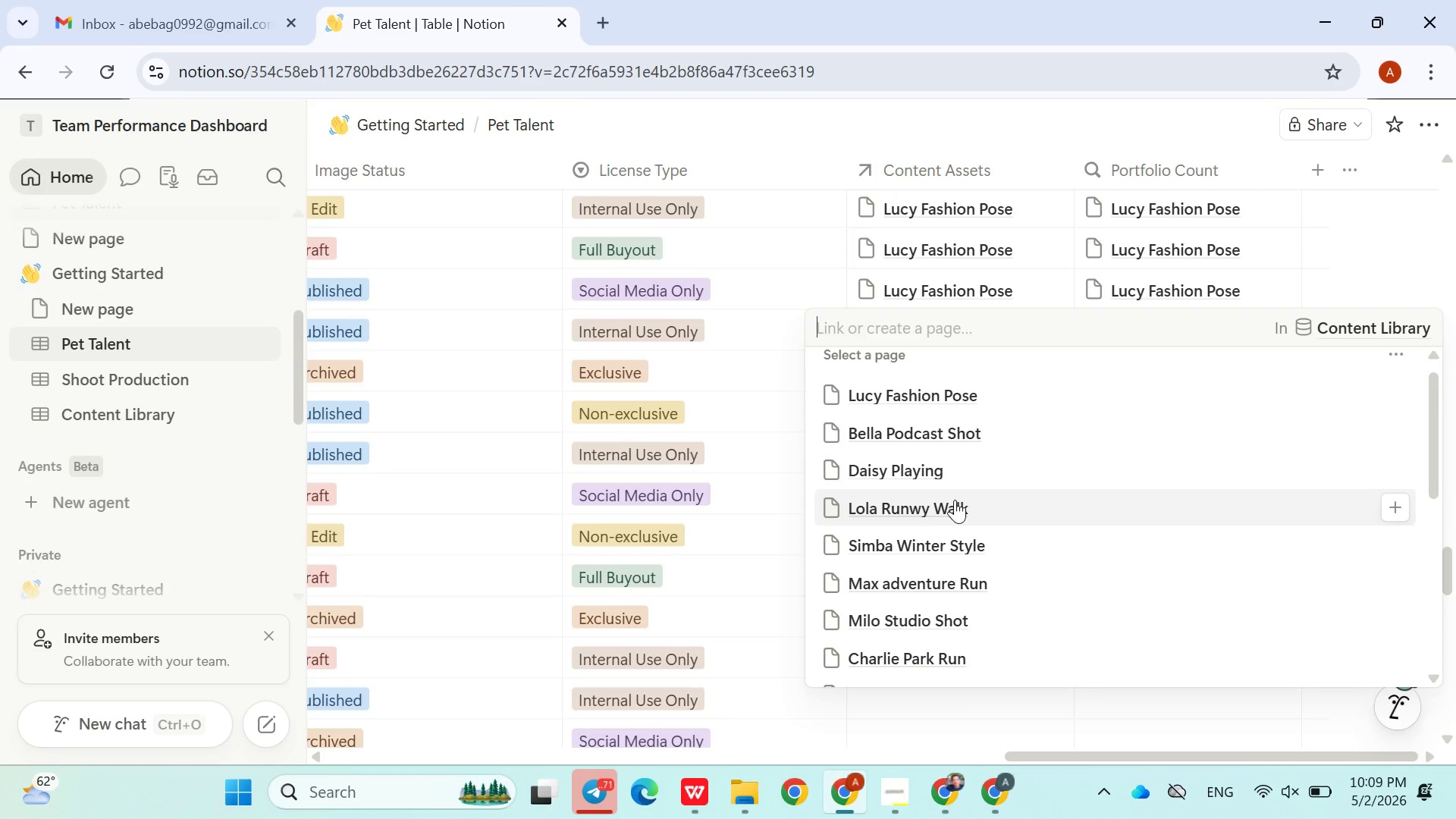 
left_click([948, 481])
 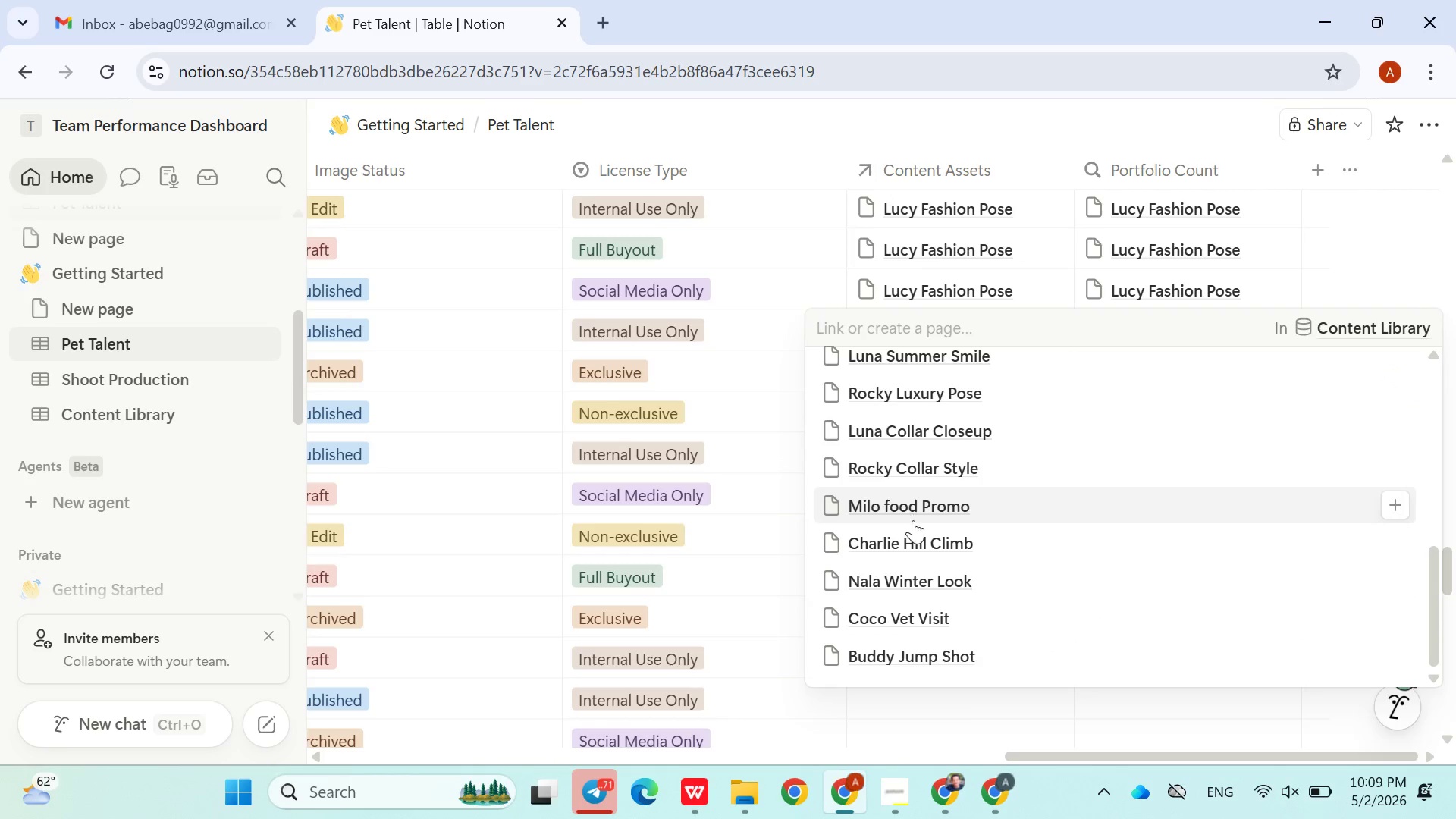 
wait(6.56)
 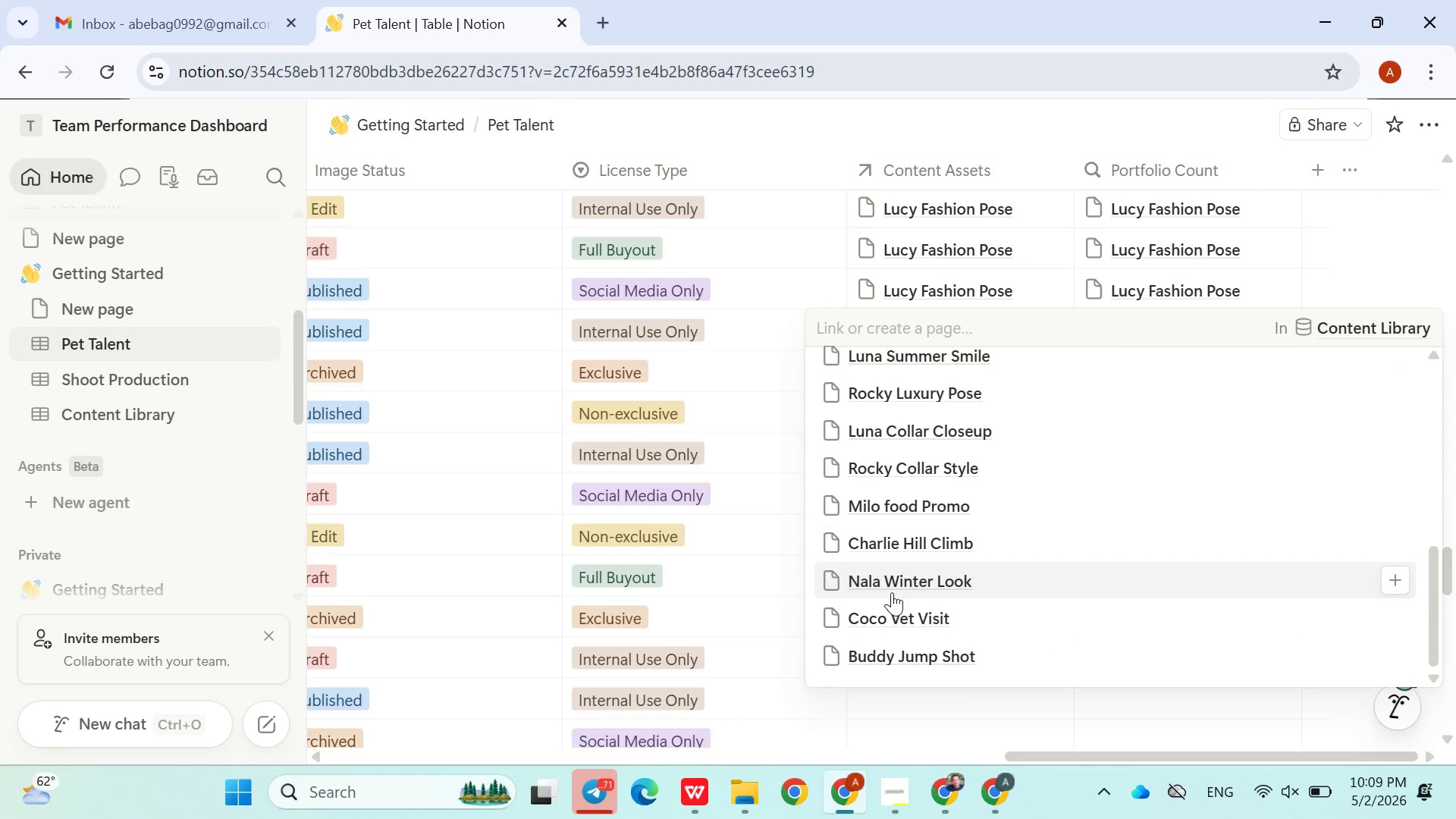 
left_click([887, 608])
 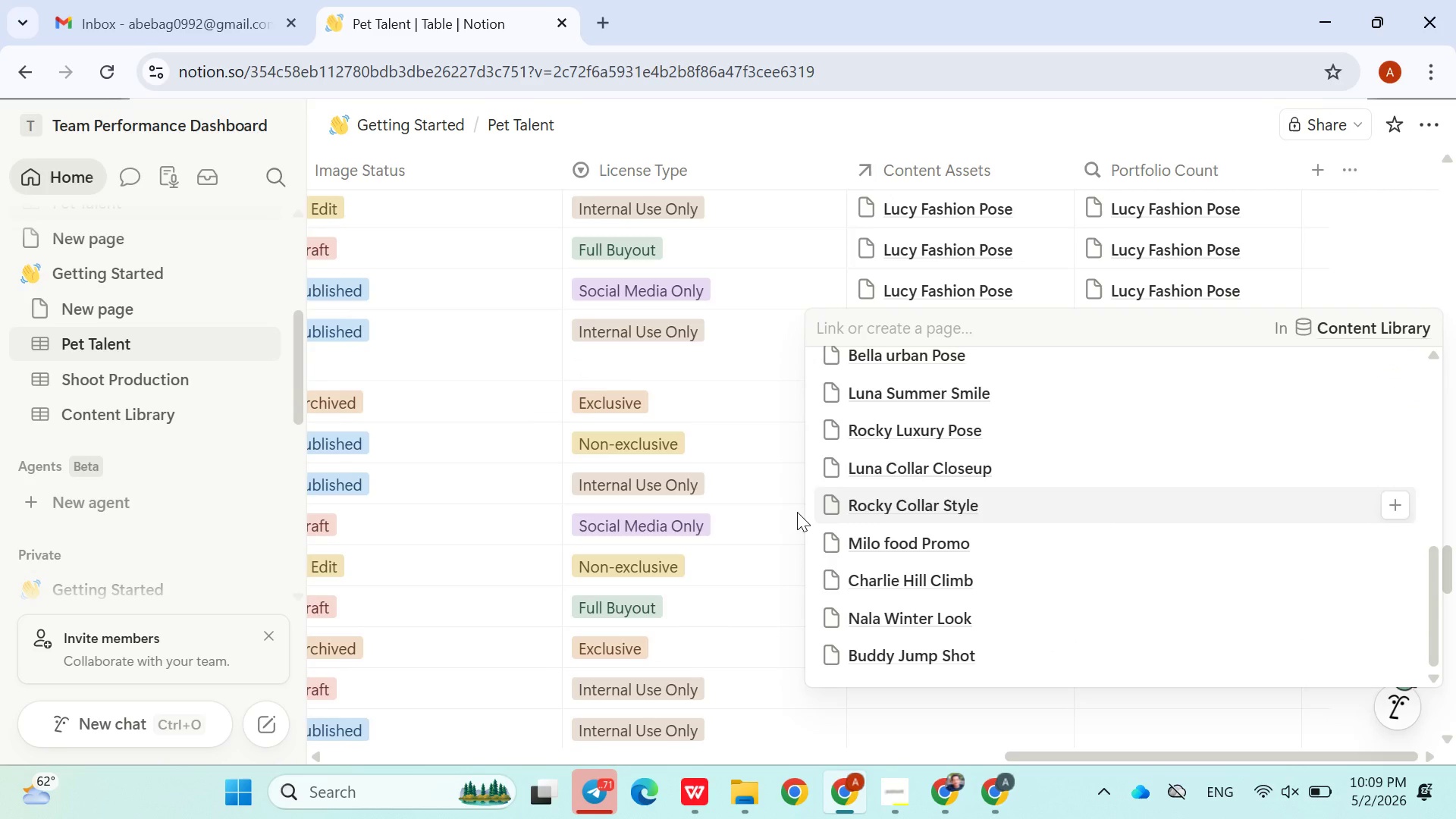 
left_click([797, 512])
 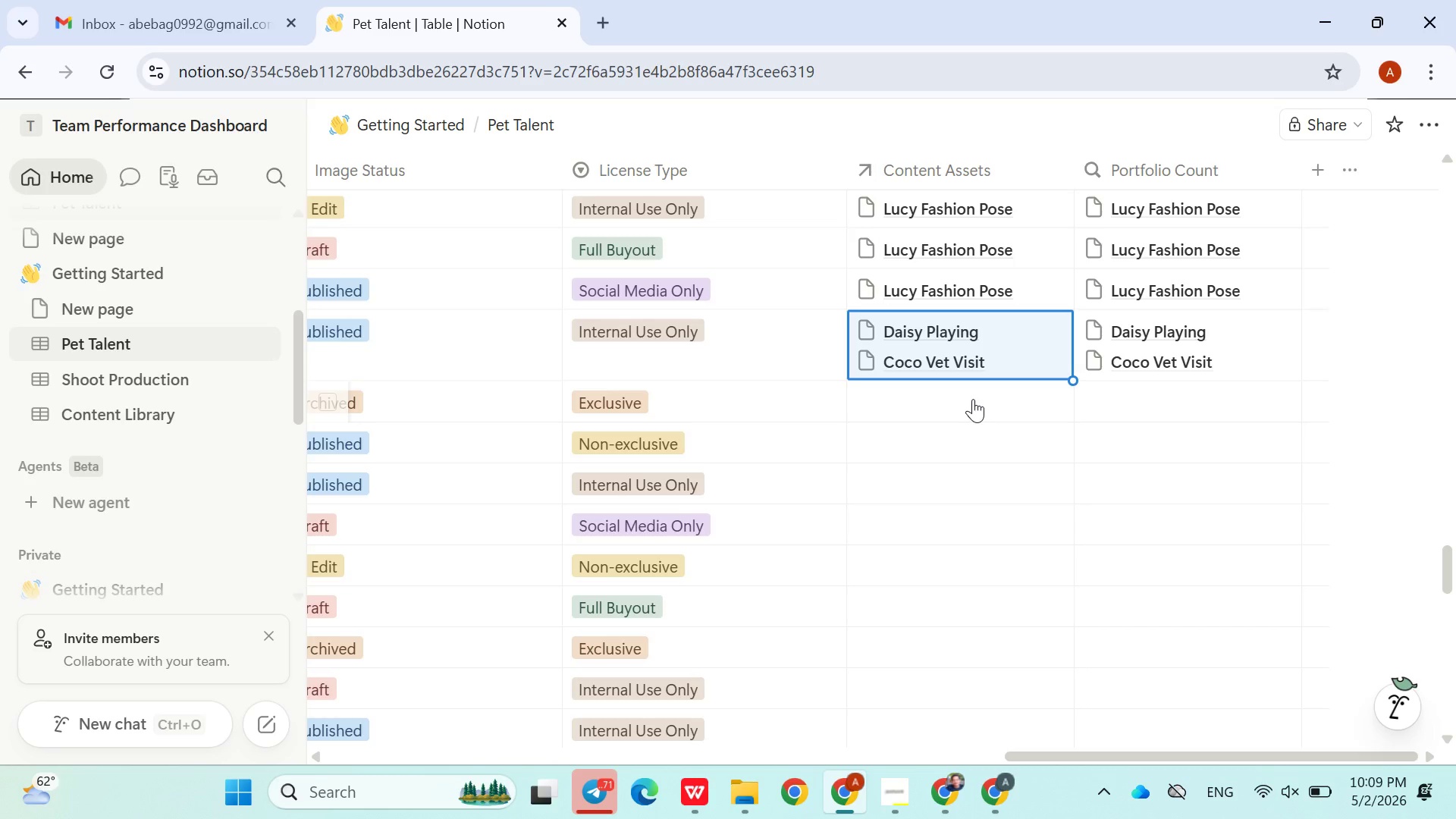 
left_click([973, 399])
 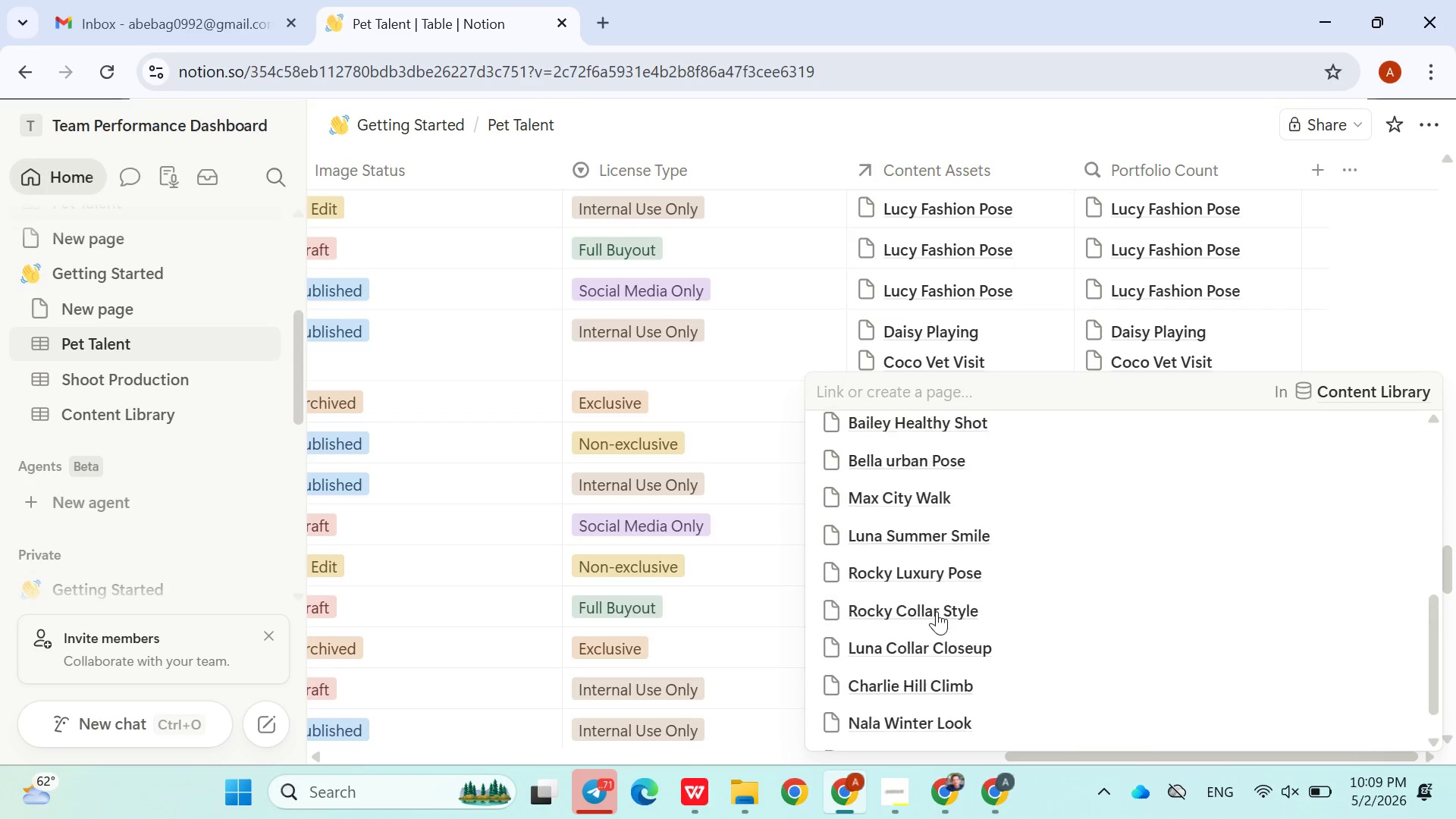 
double_click([758, 610])
 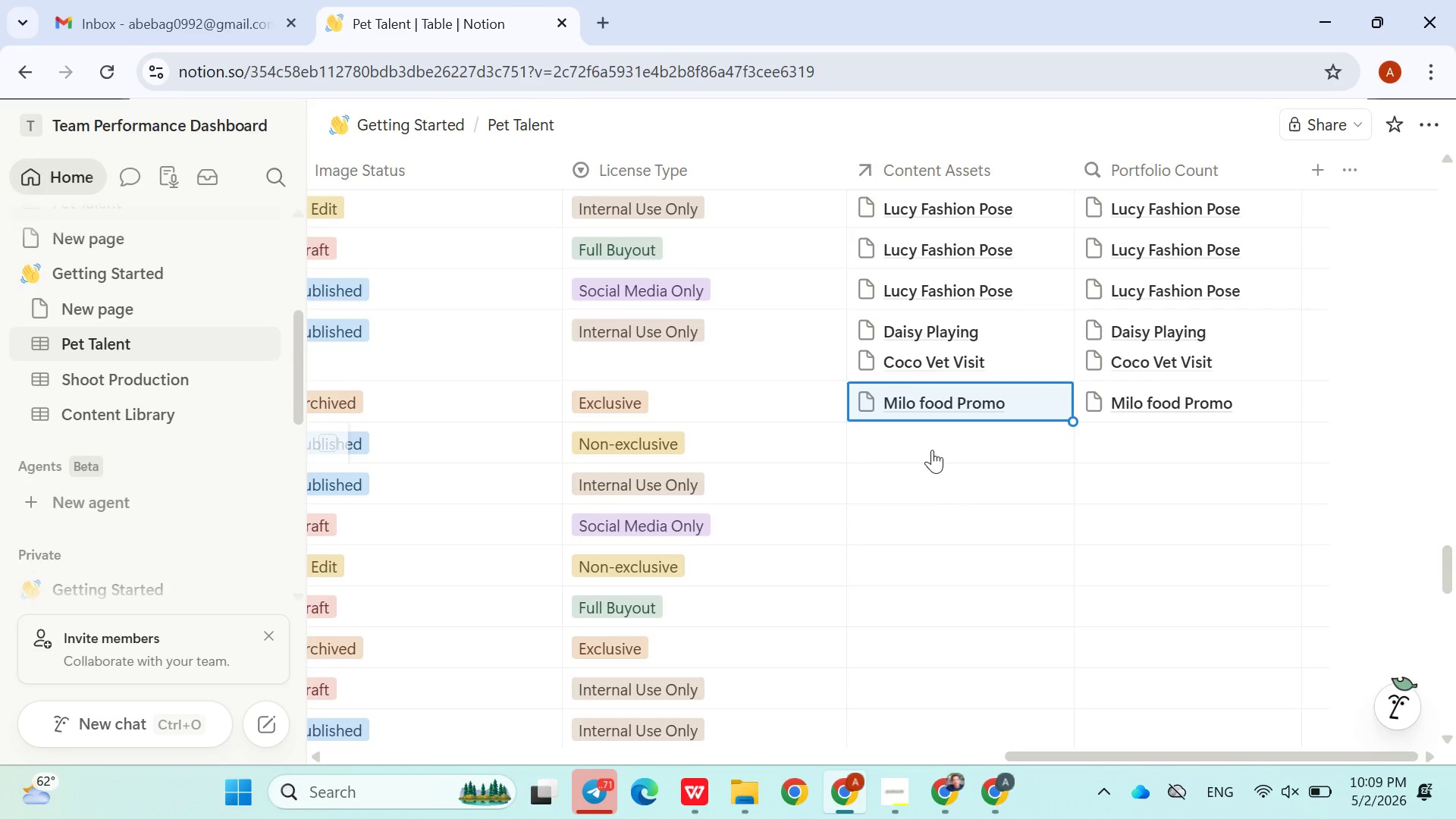 
left_click([932, 450])
 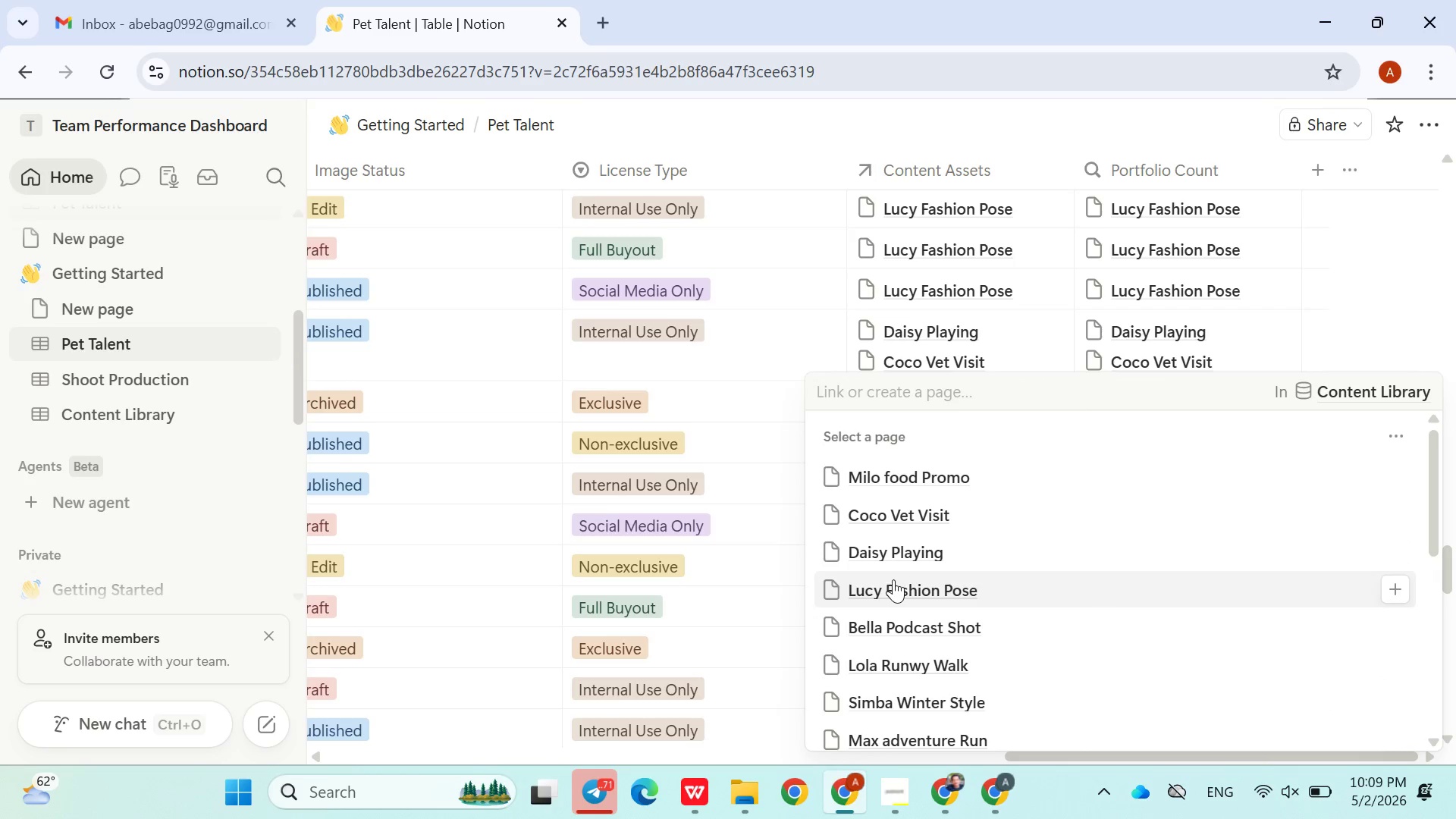 
left_click([893, 579])
 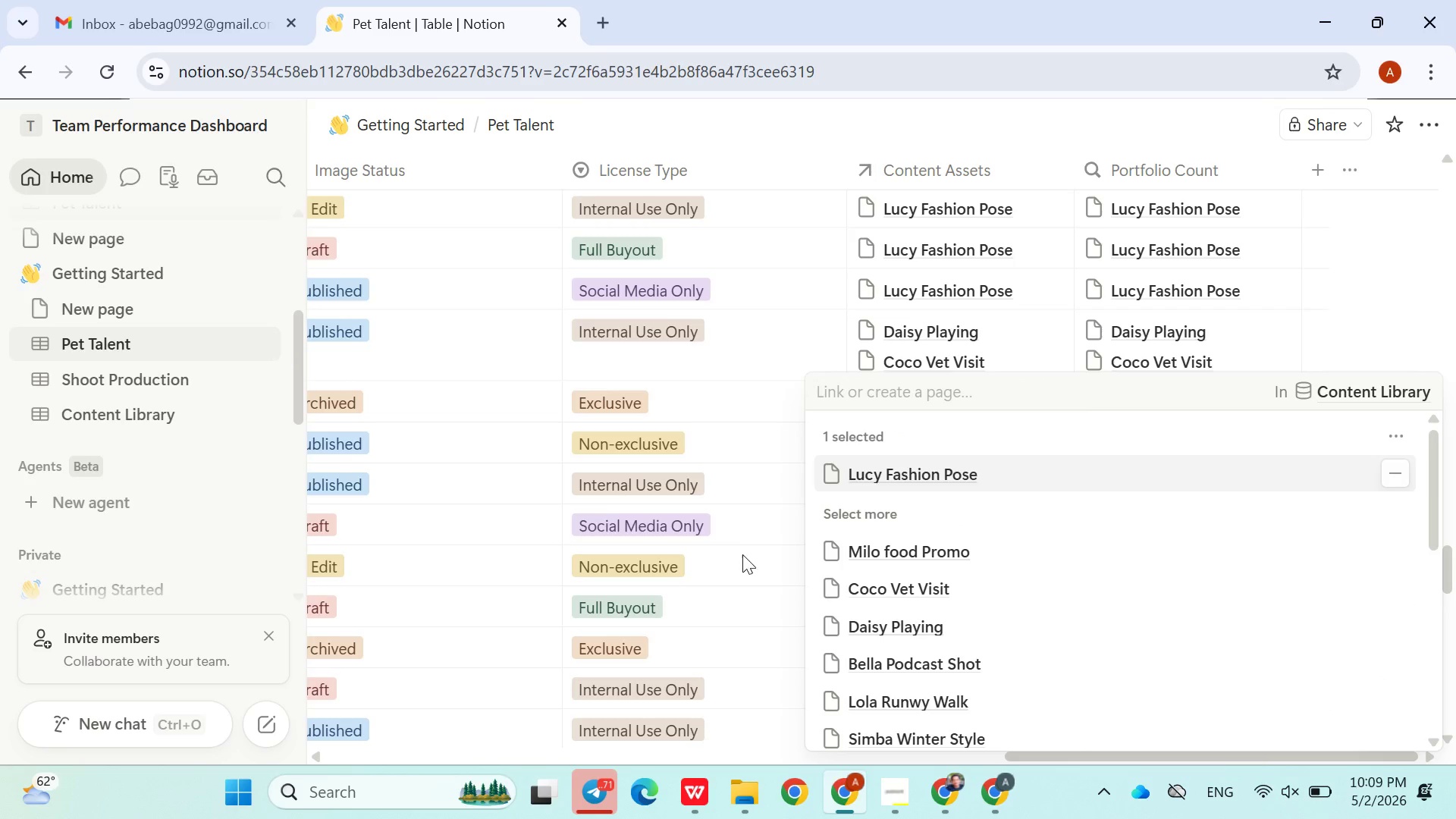 
left_click([742, 555])
 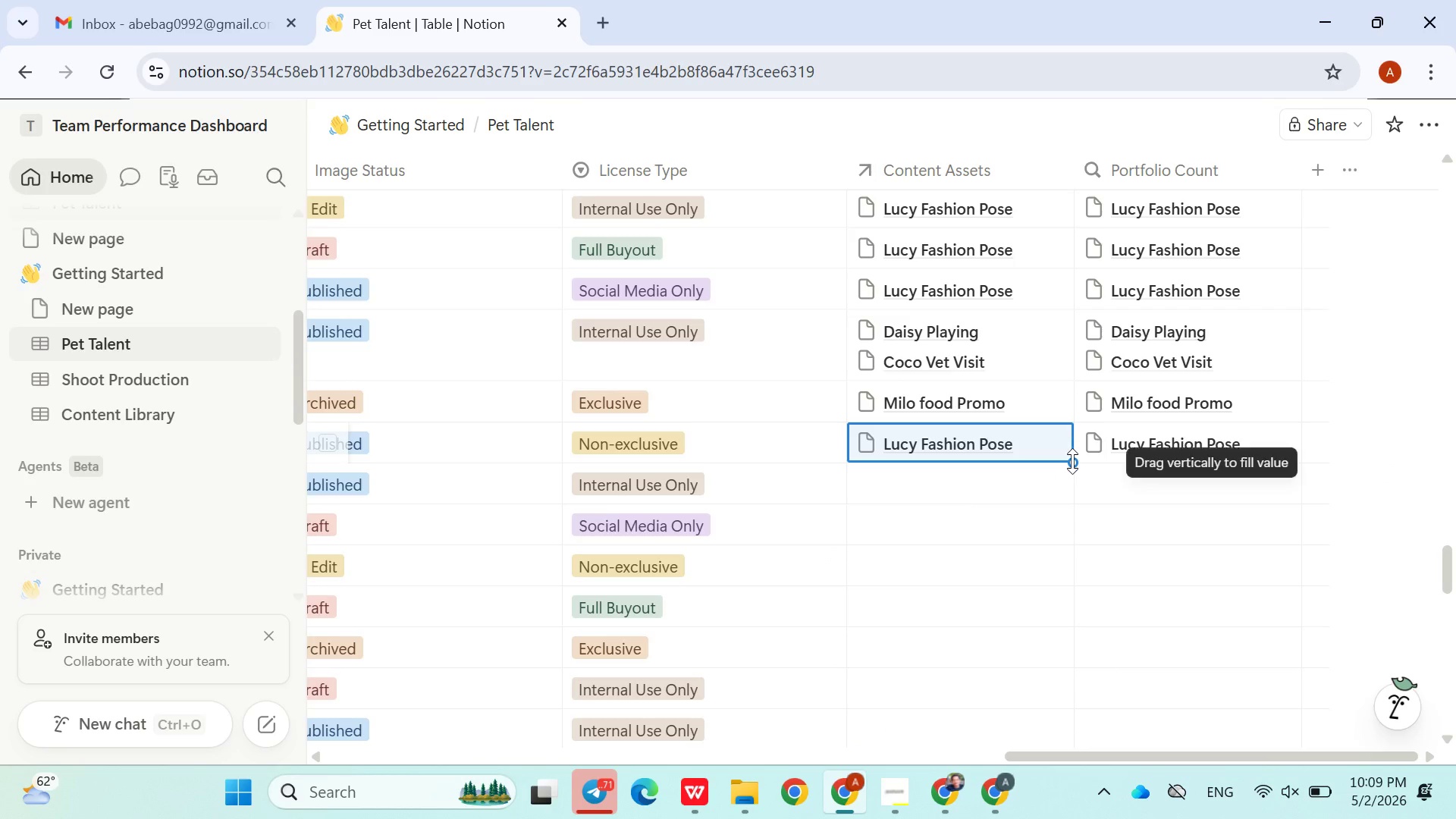 
left_click_drag(start_coordinate=[1072, 461], to_coordinate=[924, 593])
 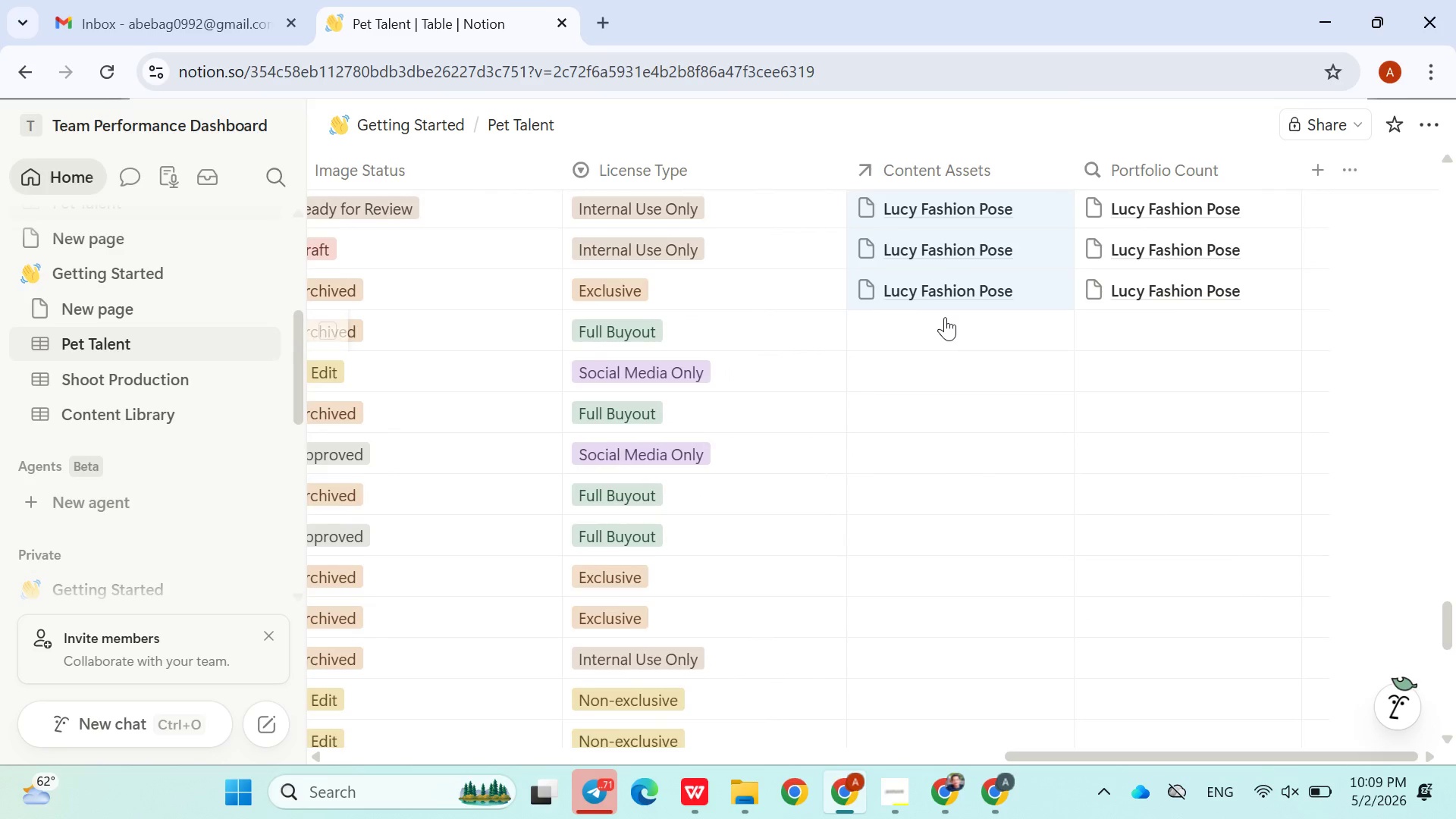 
left_click([945, 317])
 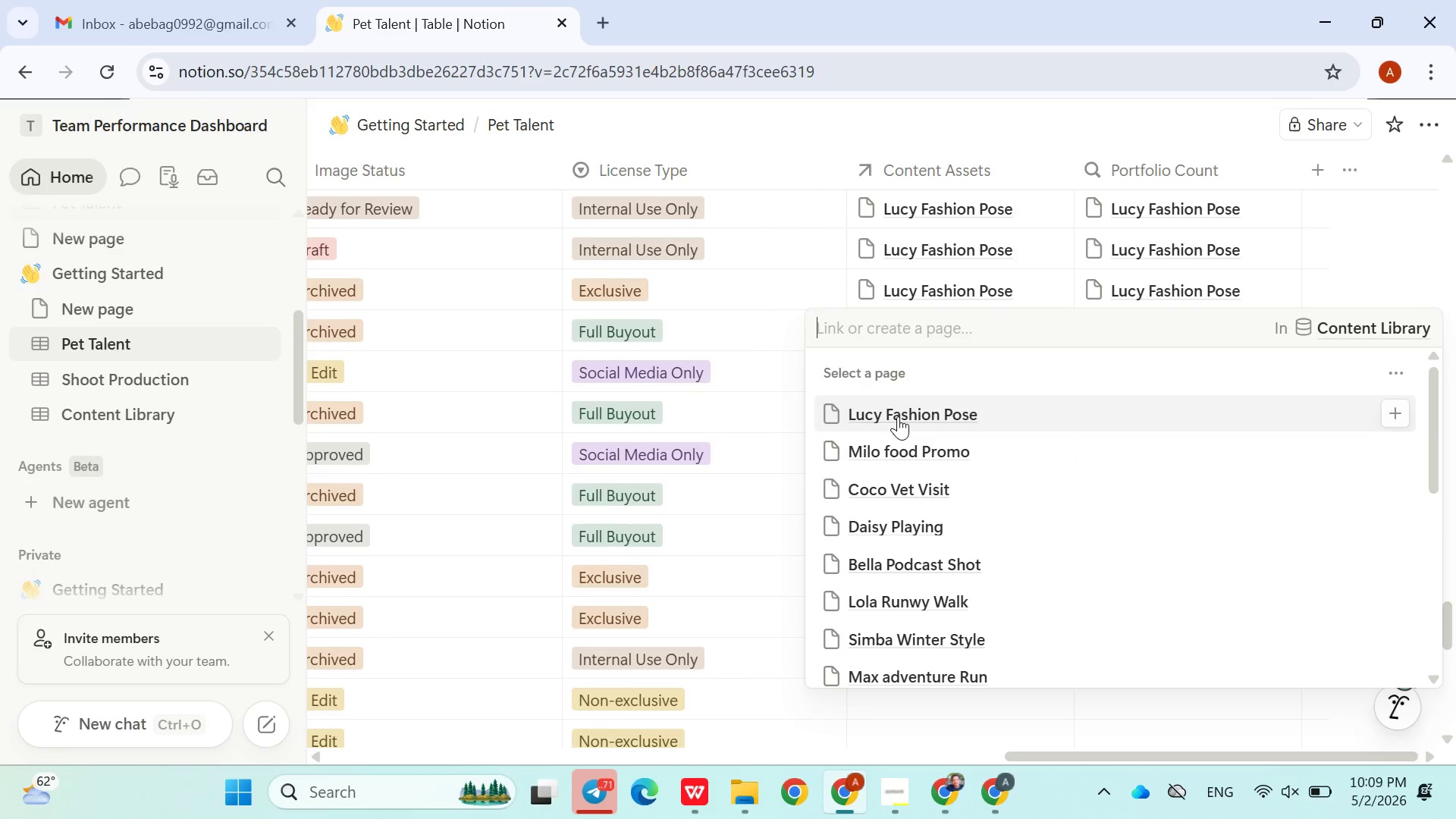 
left_click([898, 416])
 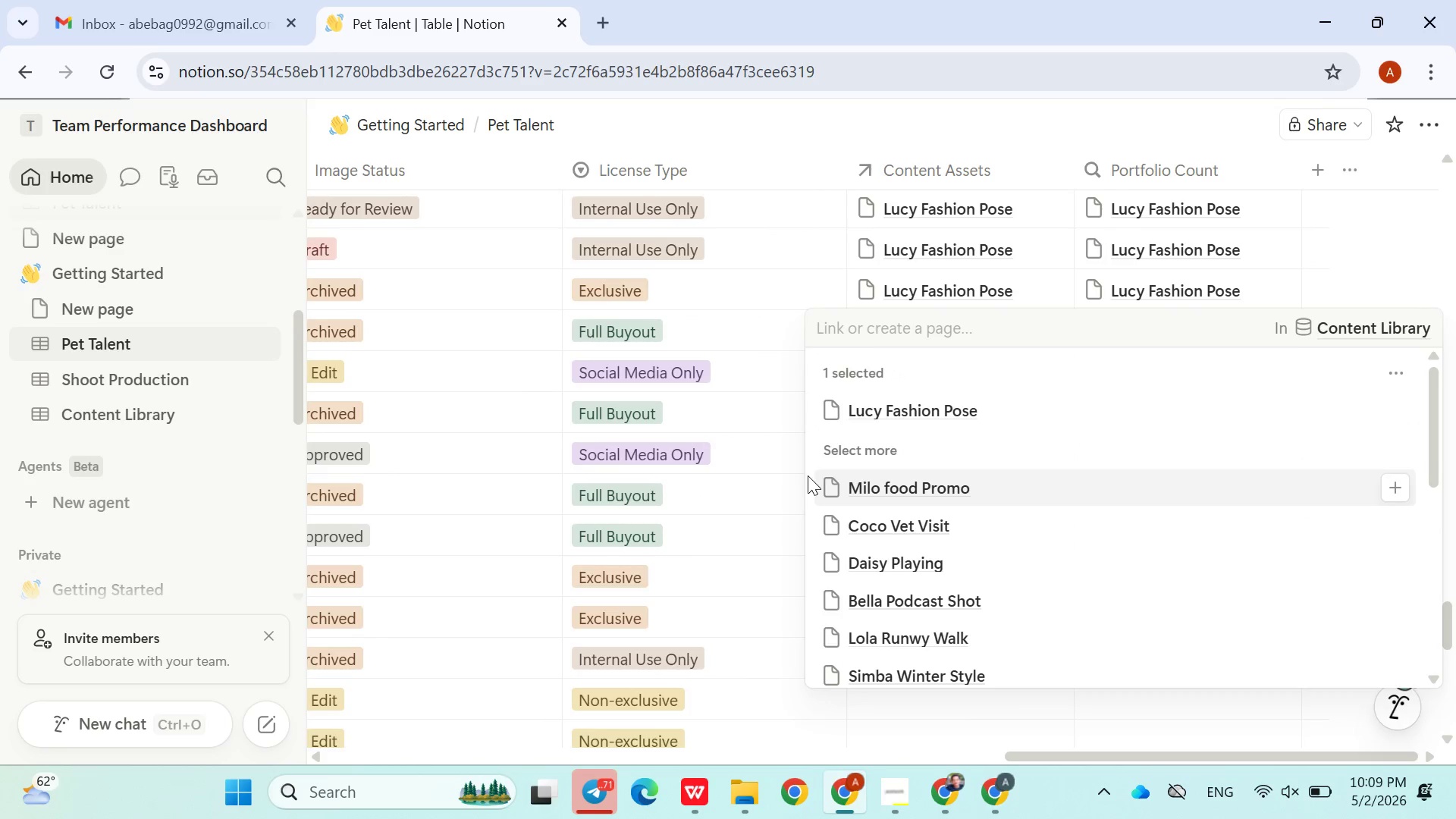 
left_click([808, 475])
 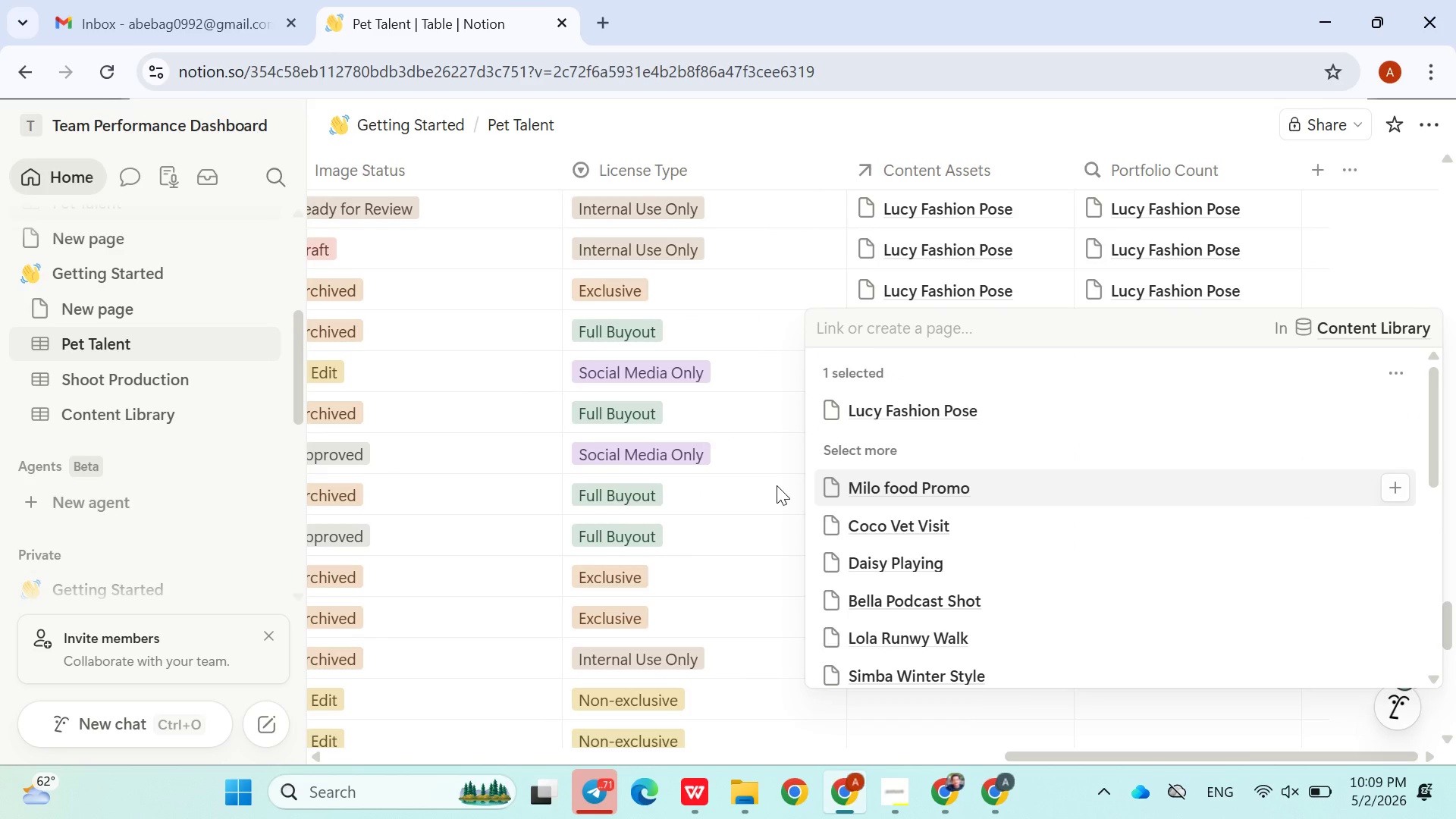 
left_click([777, 485])
 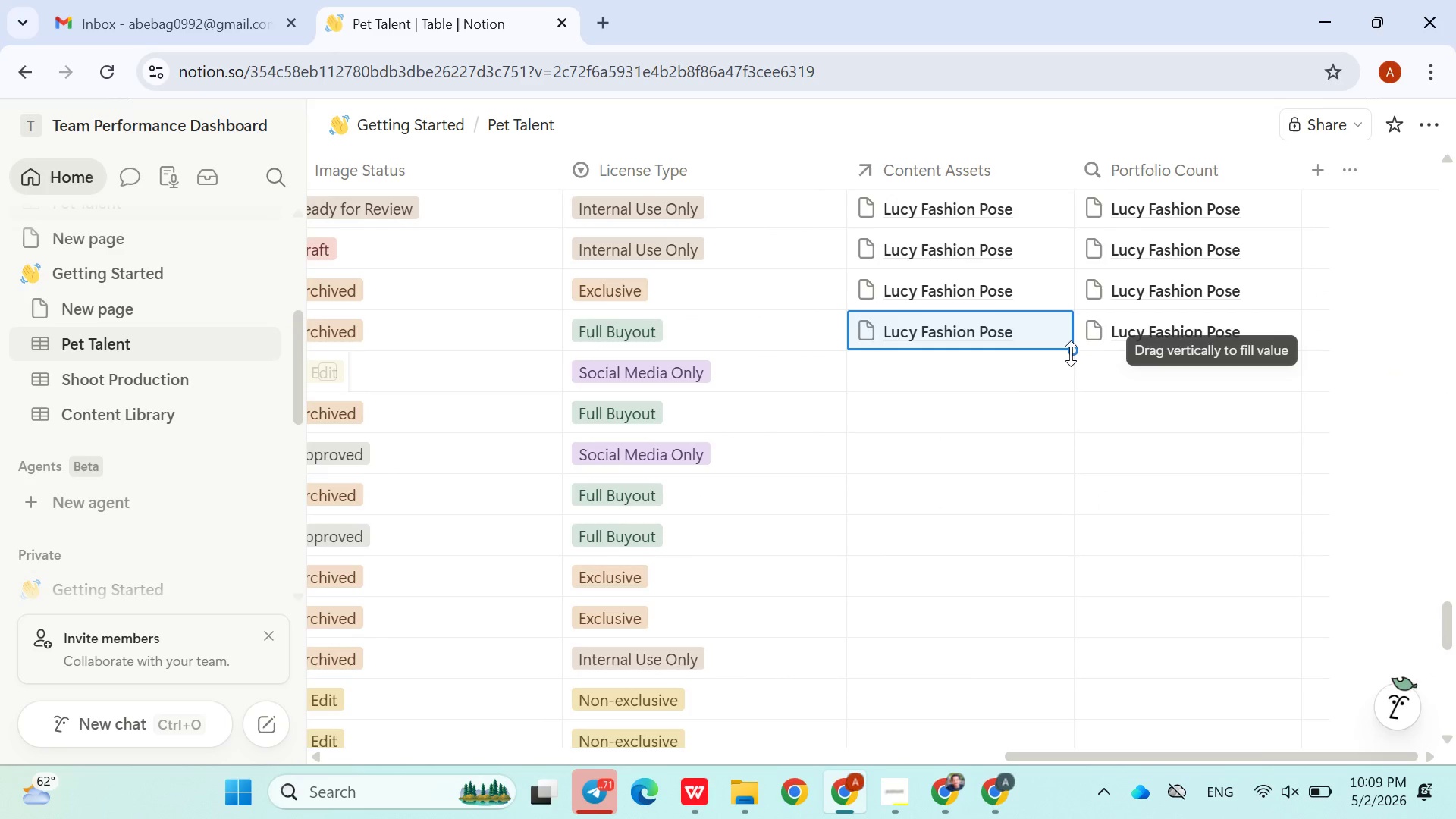 
left_click_drag(start_coordinate=[1071, 353], to_coordinate=[1019, 698])
 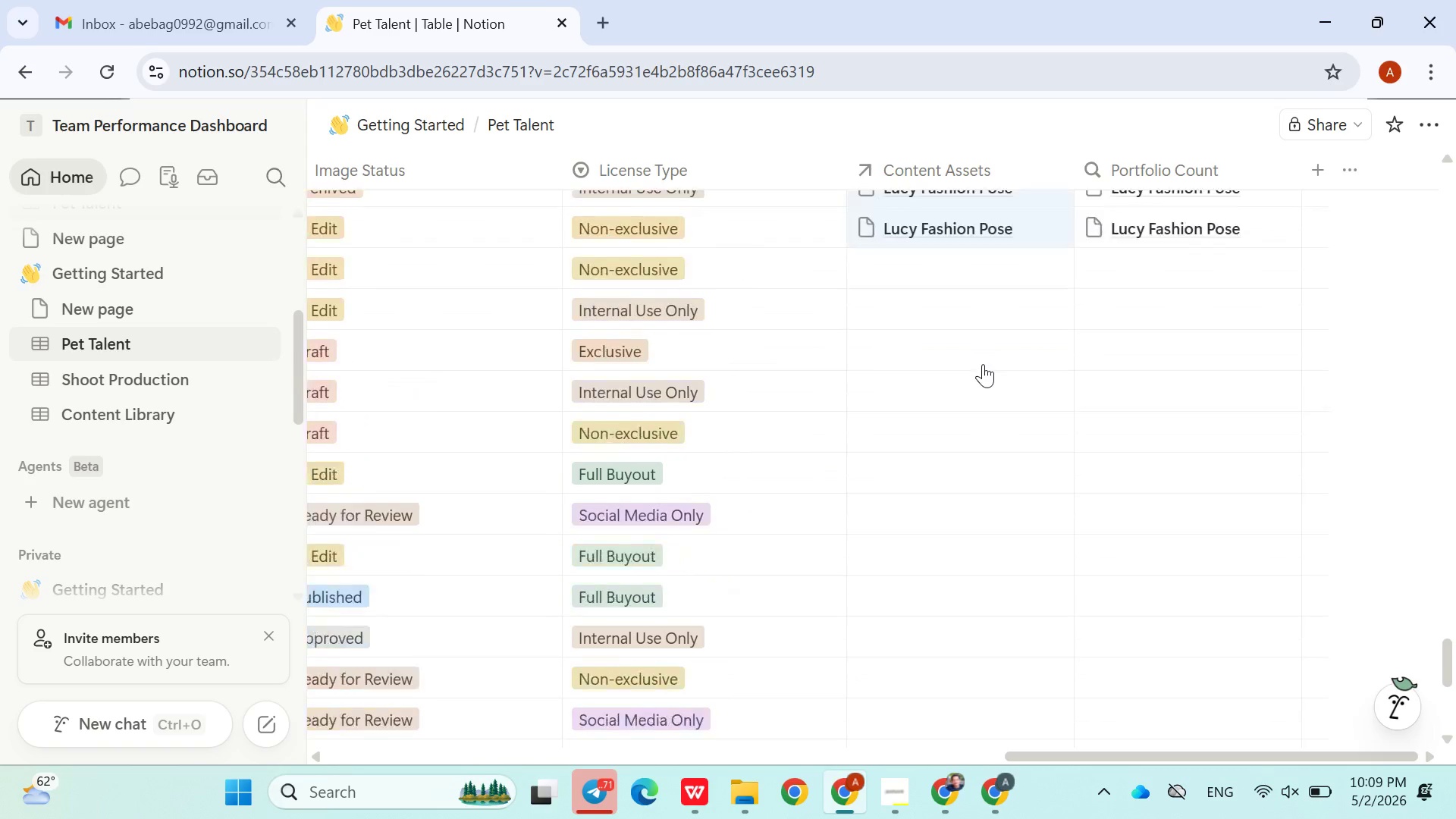 
left_click([939, 297])
 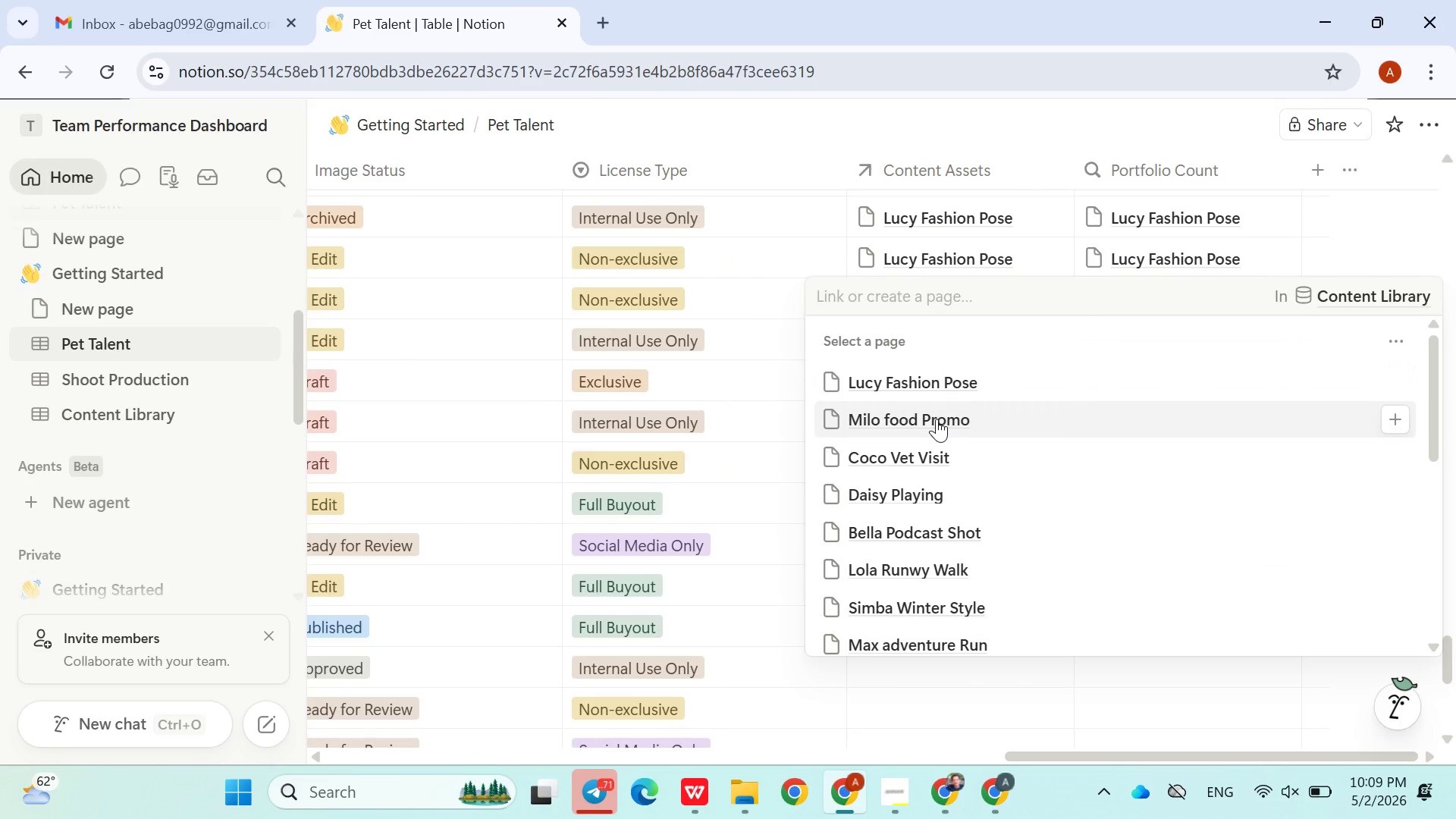 
left_click([937, 419])
 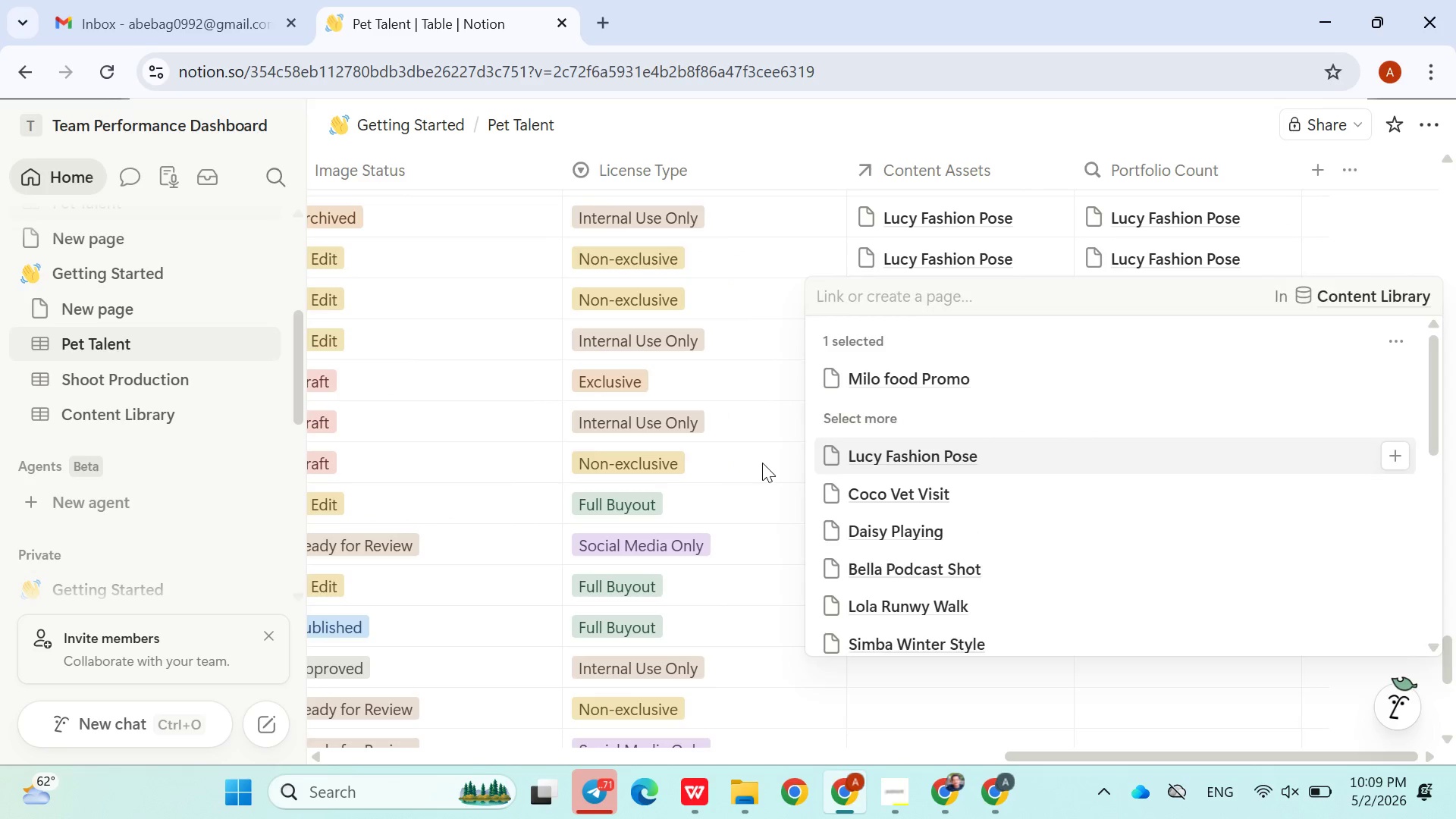 
left_click([762, 463])
 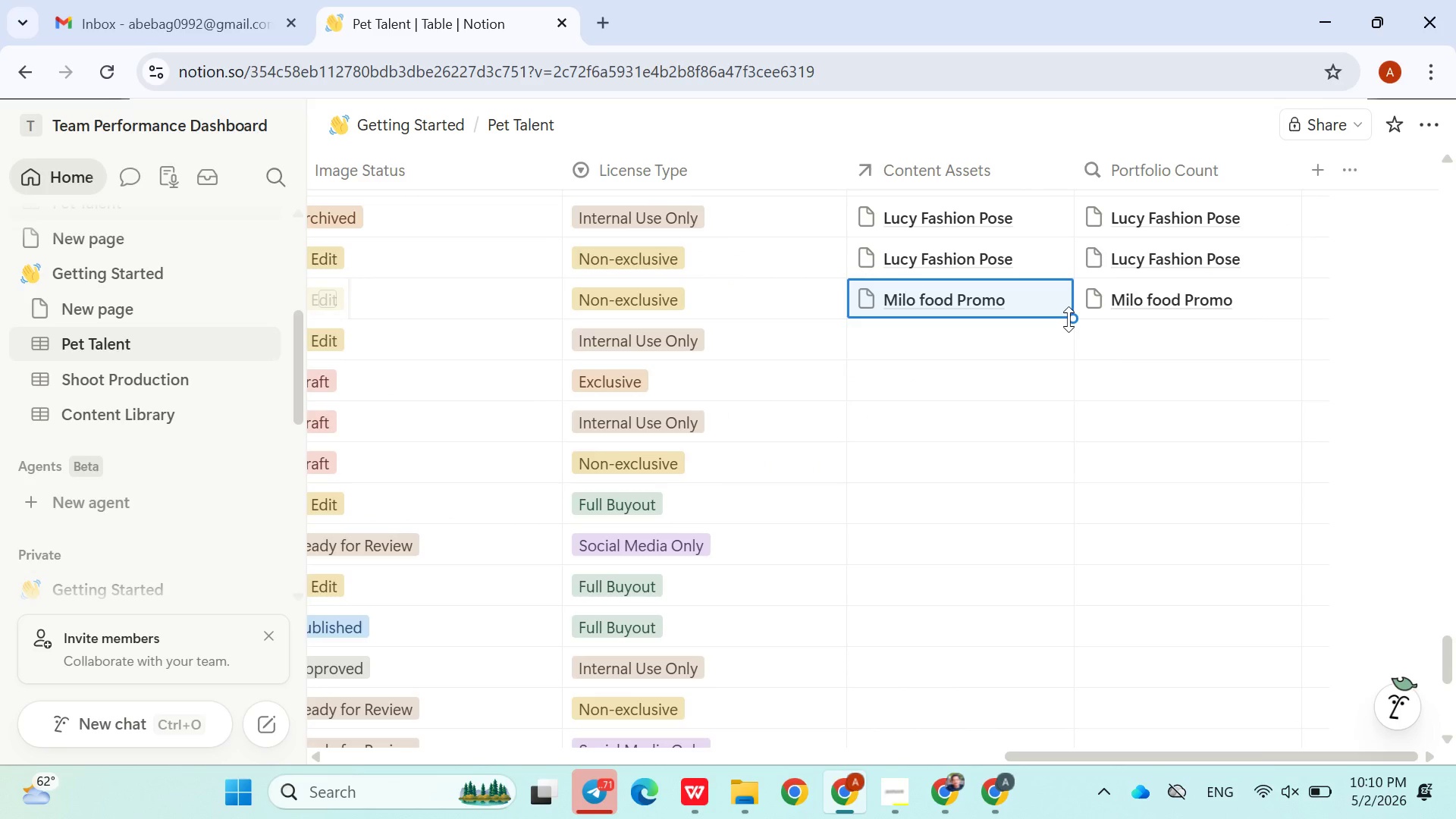 
left_click_drag(start_coordinate=[1068, 319], to_coordinate=[1019, 592])
 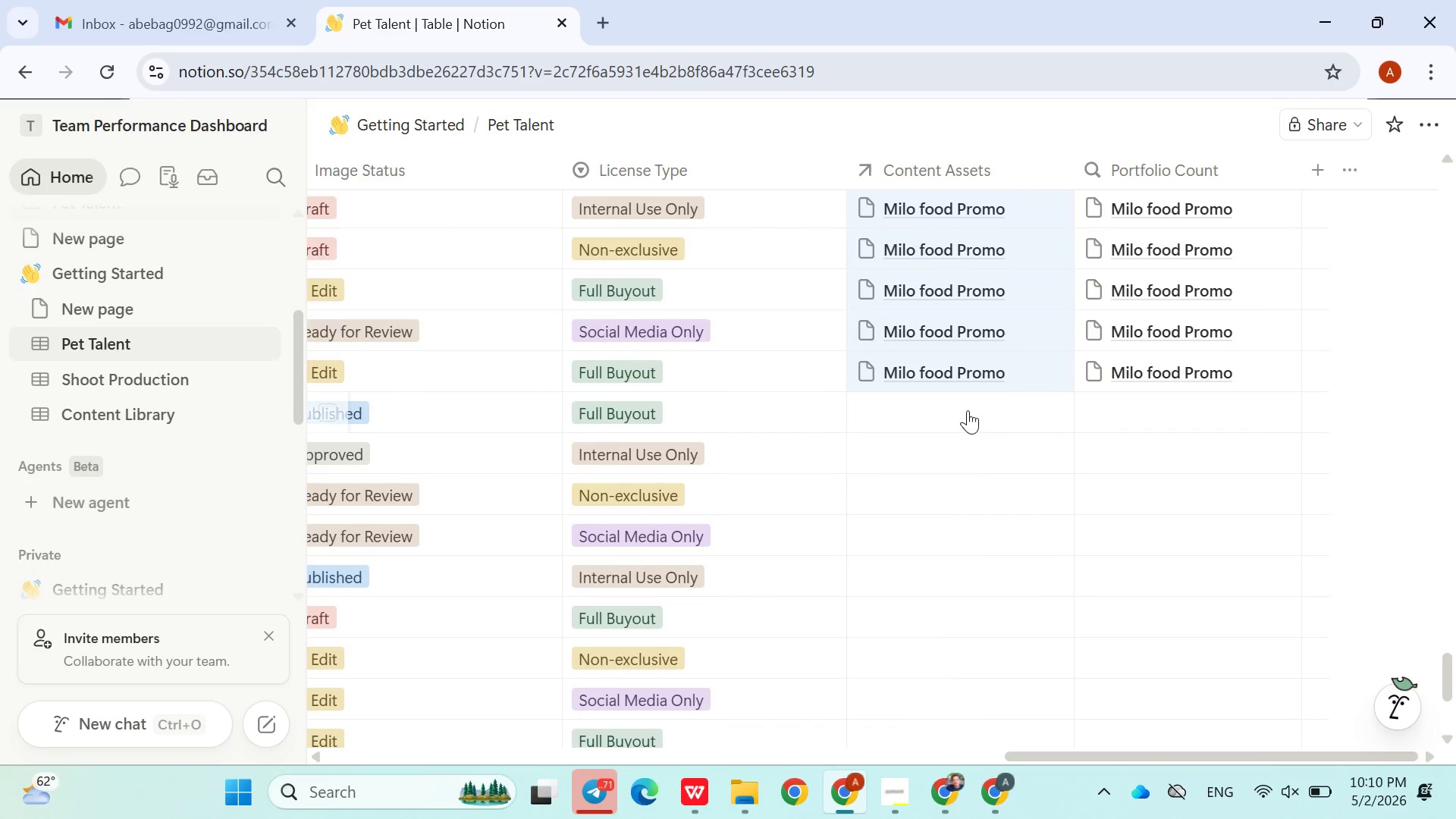 
left_click([968, 410])
 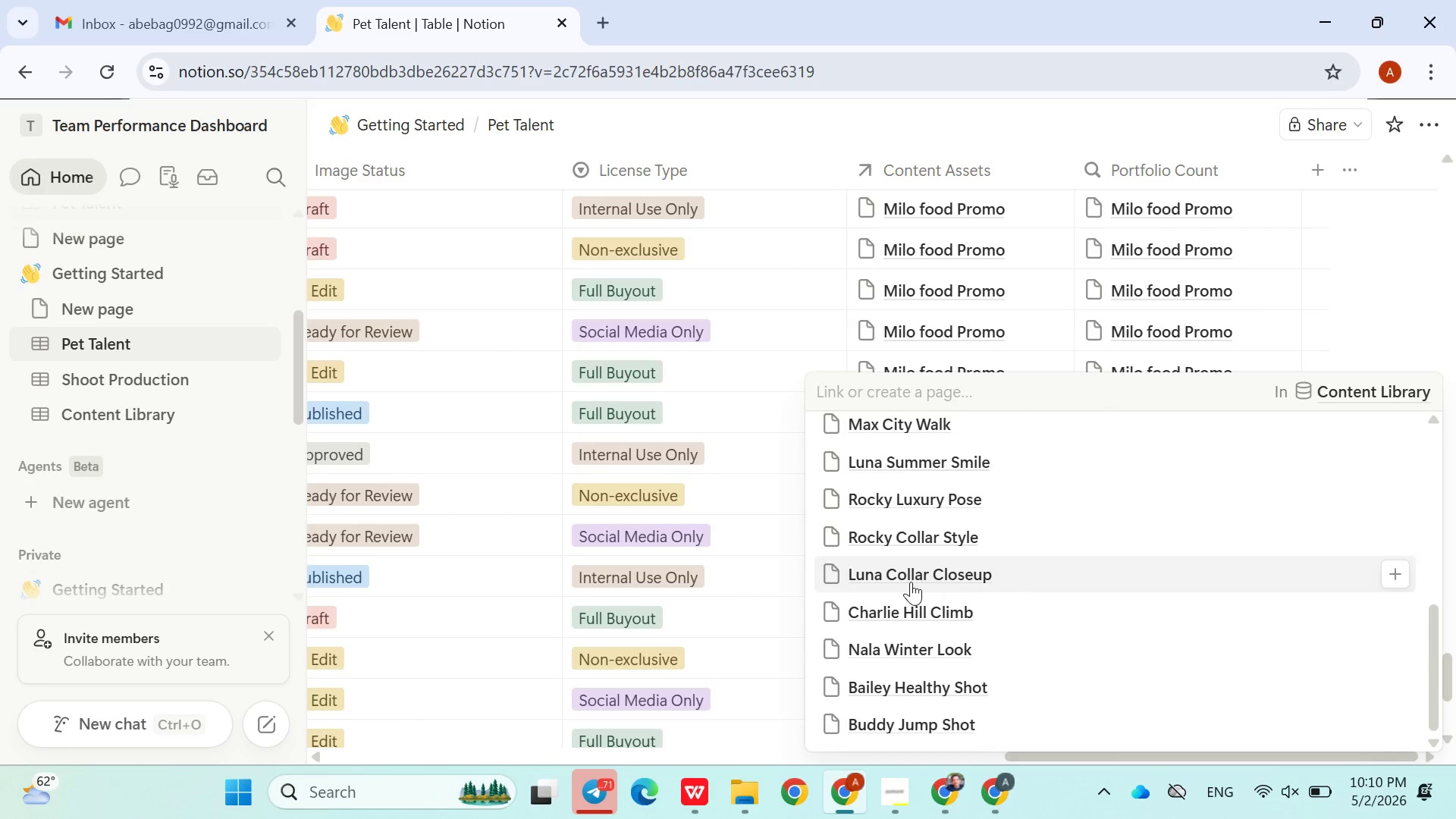 
left_click([911, 582])
 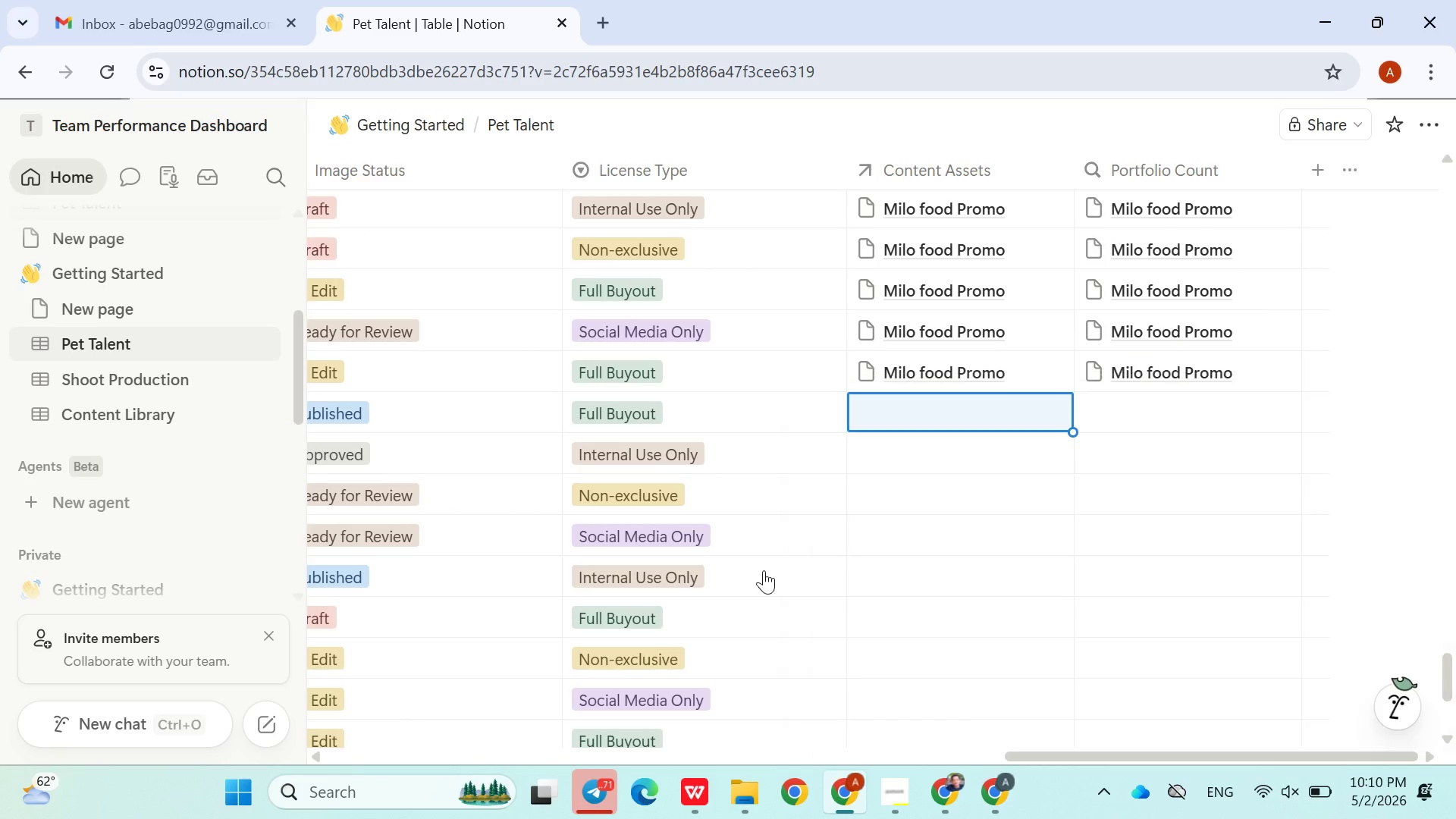 
left_click([764, 570])
 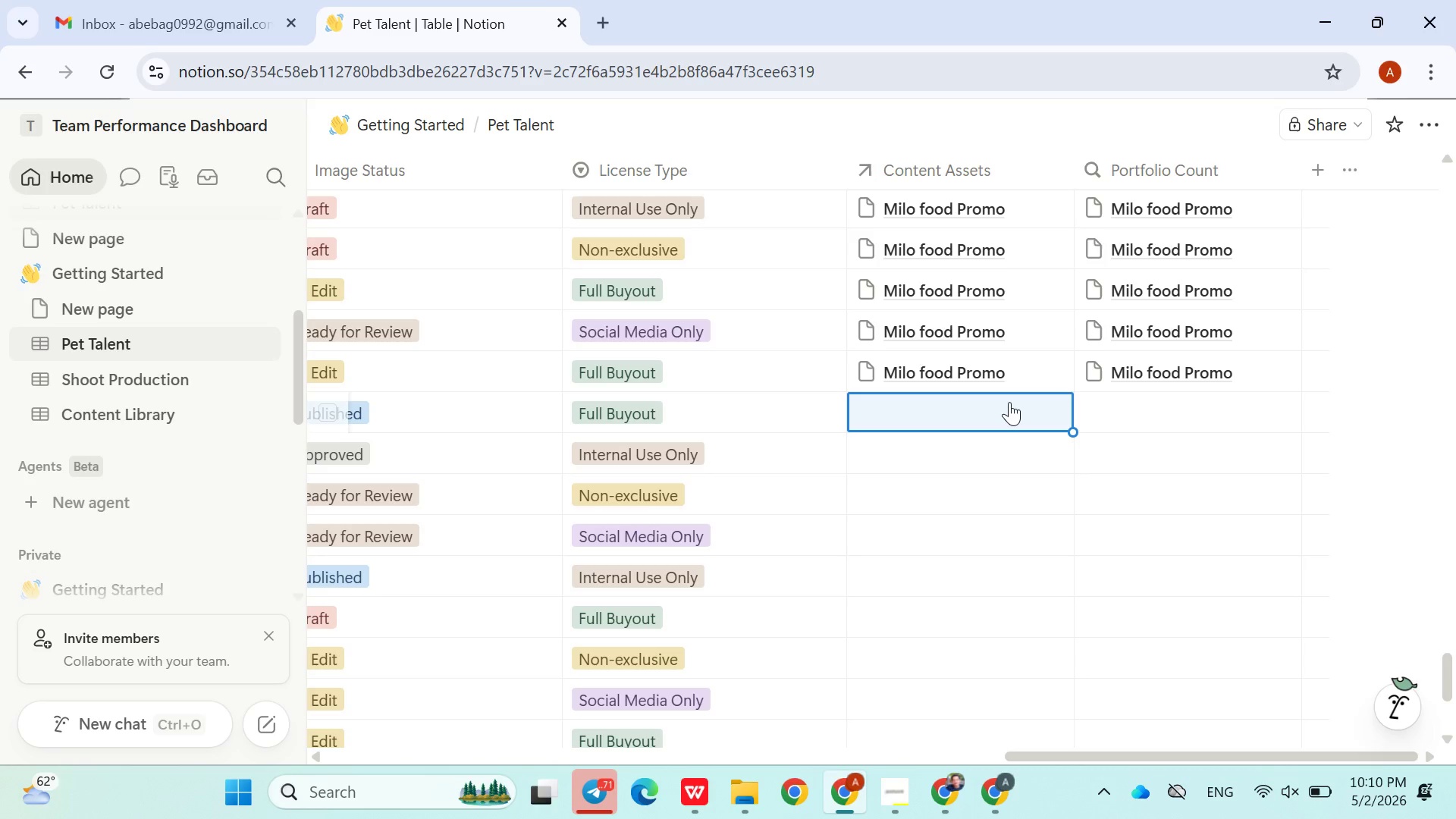 
left_click([1009, 402])
 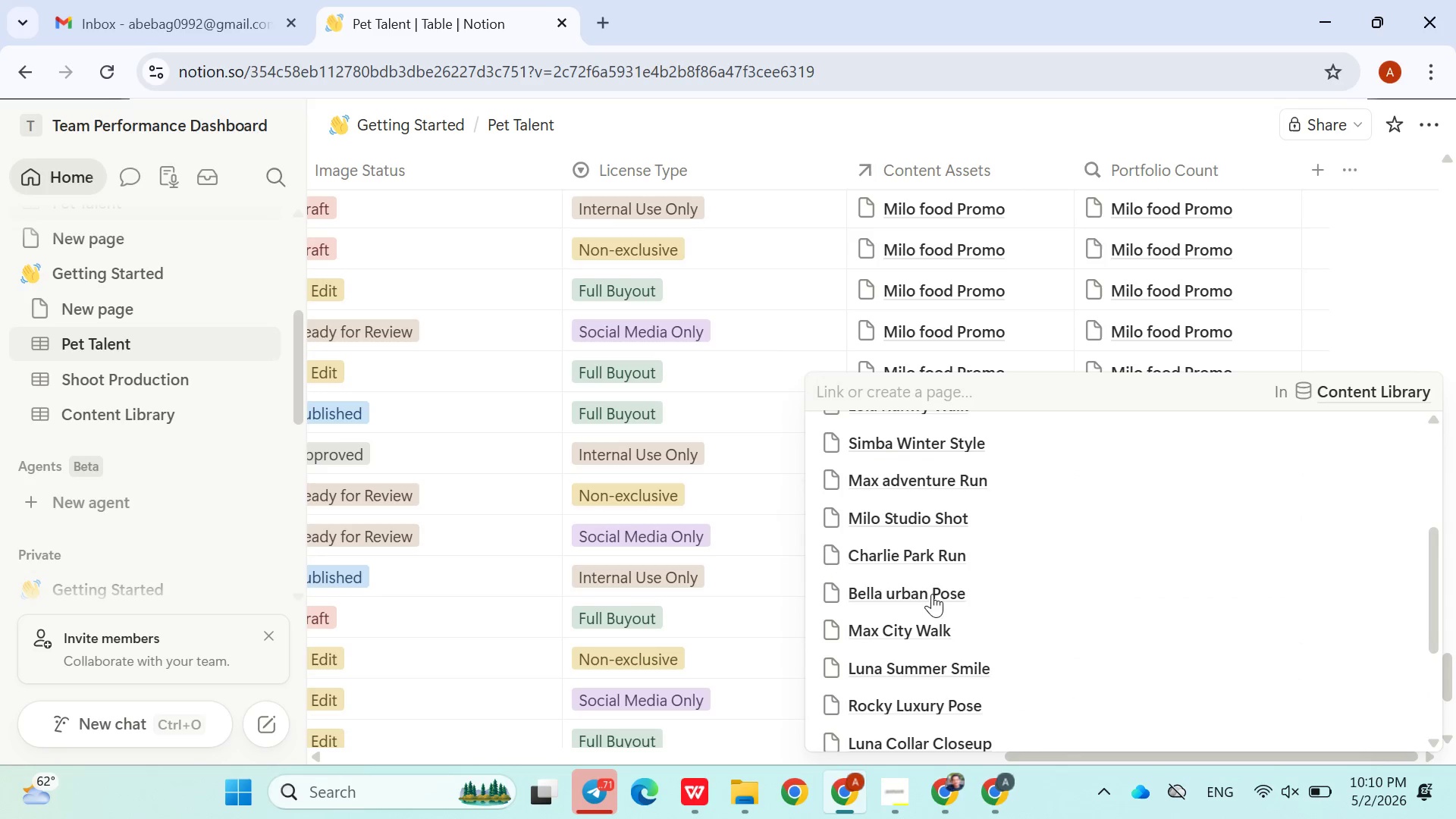 
left_click([896, 632])
 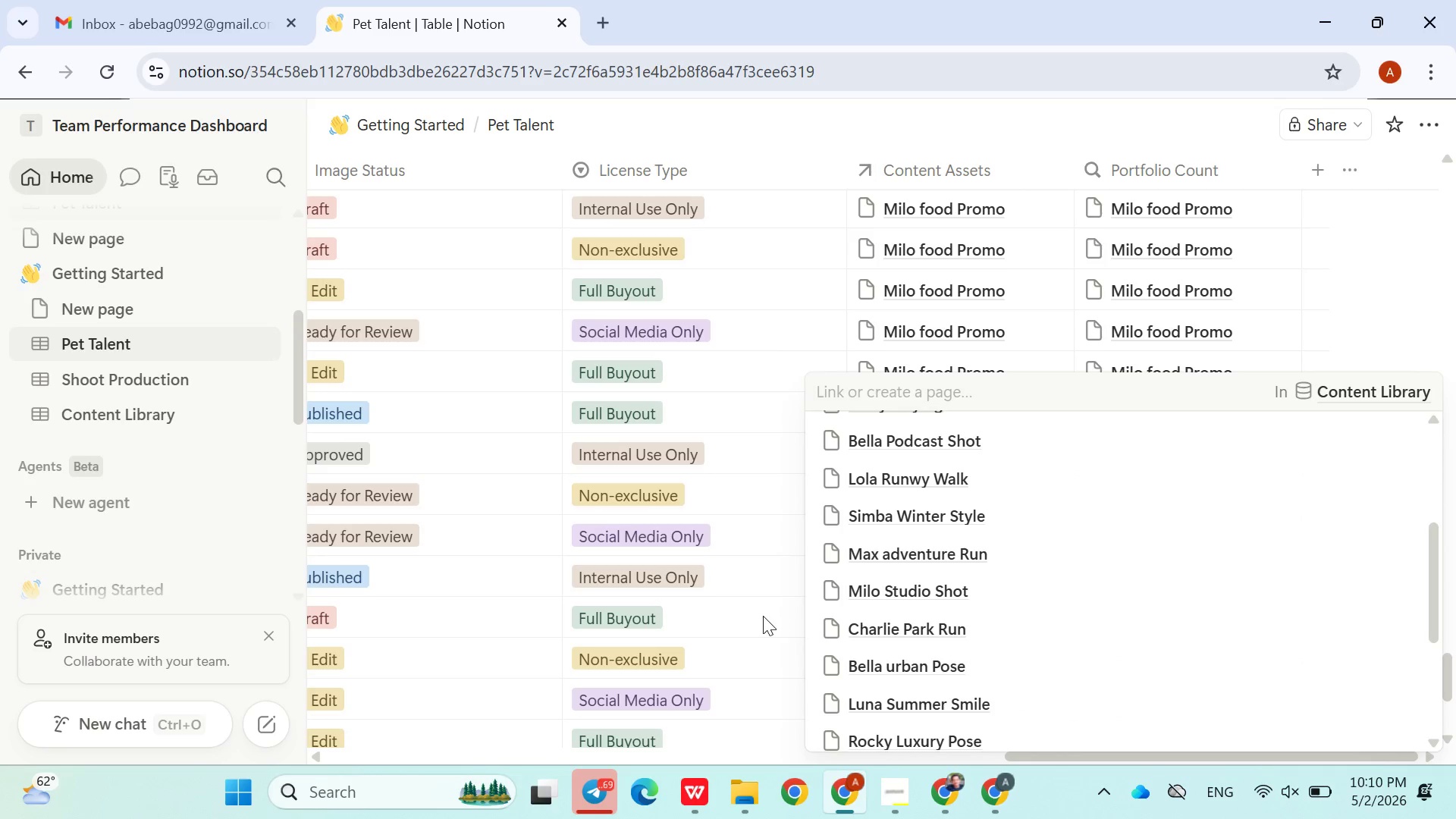 
left_click([763, 616])
 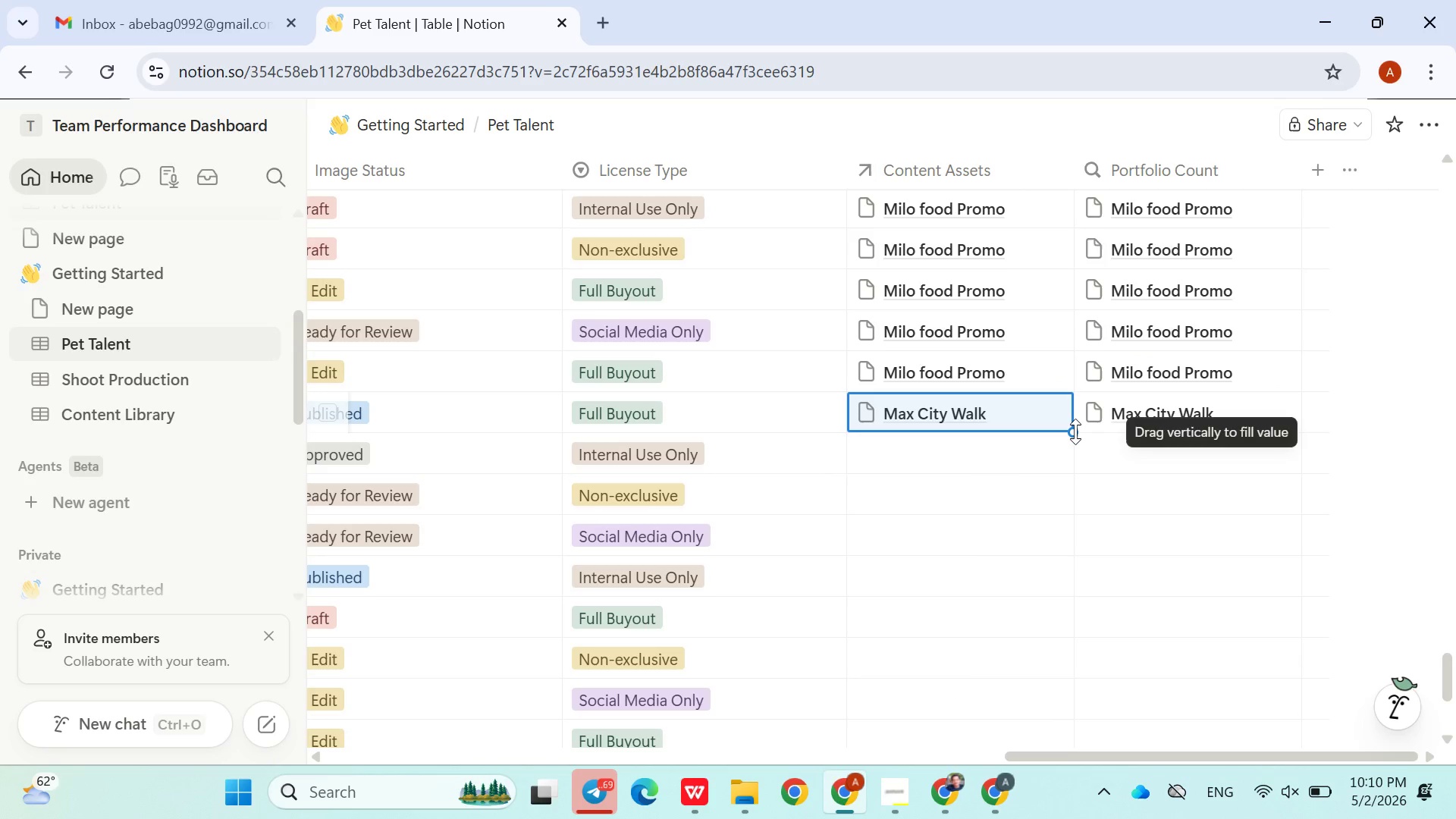 
left_click_drag(start_coordinate=[1075, 431], to_coordinate=[986, 642])
 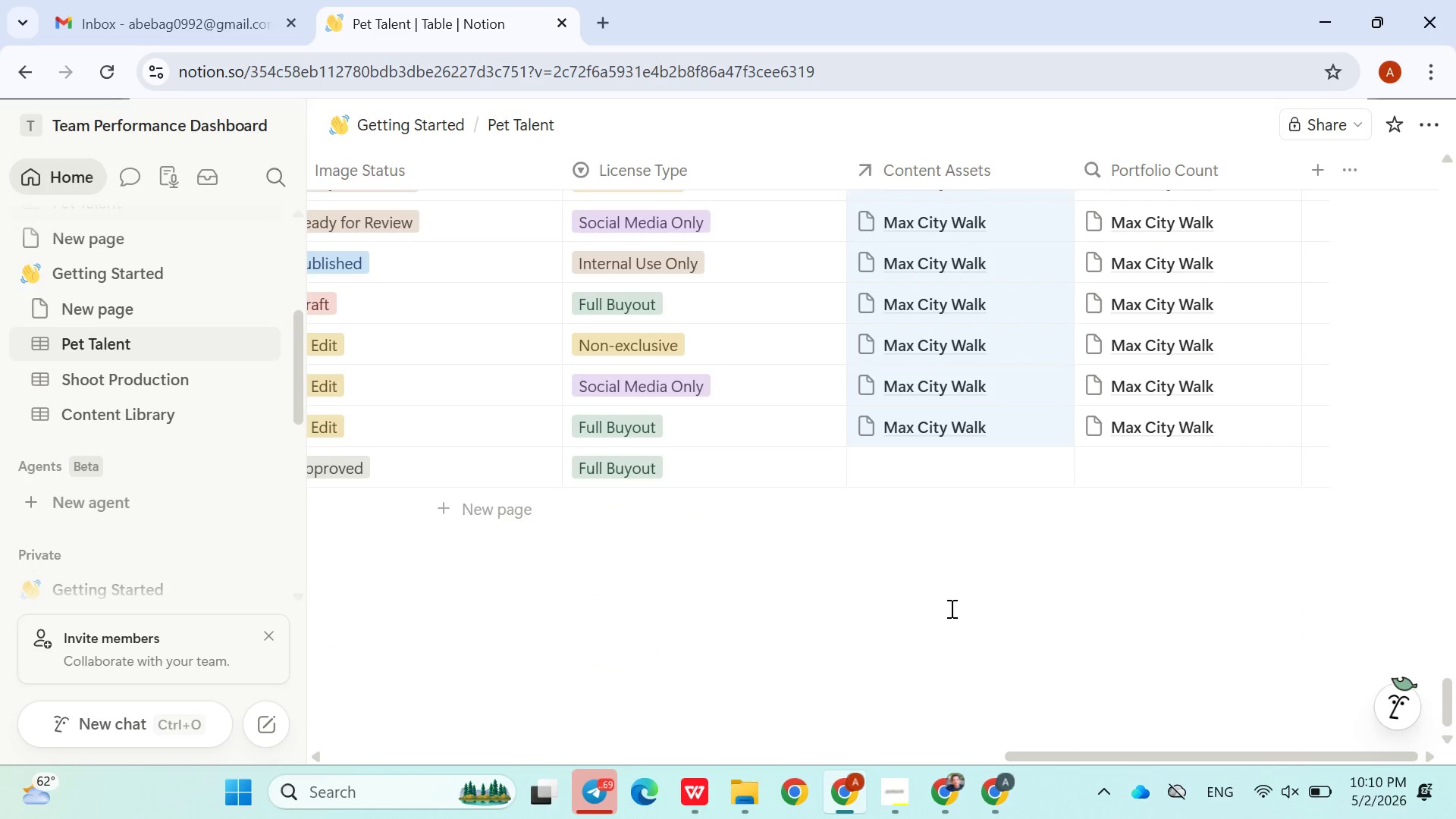 
left_click([949, 608])
 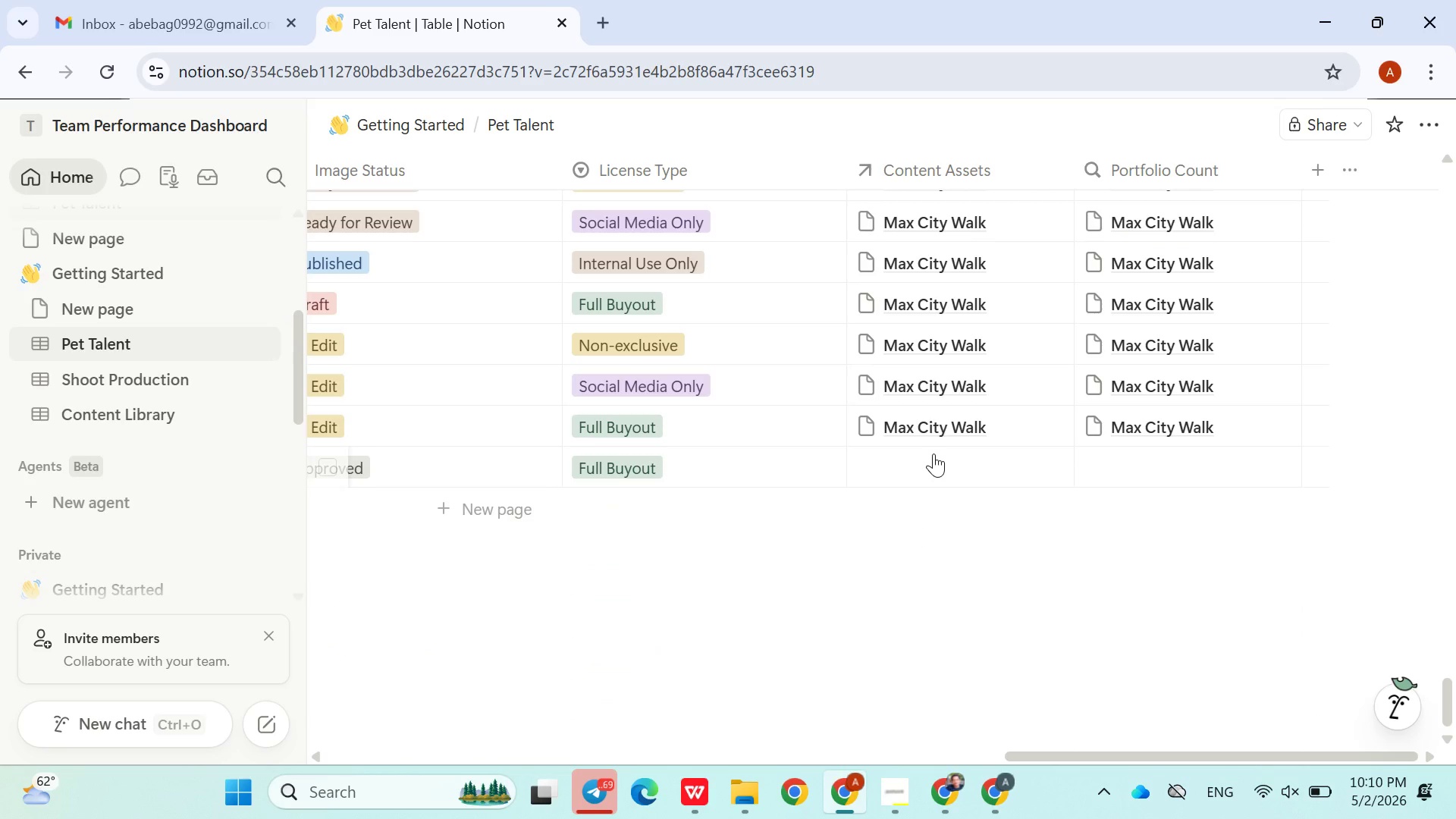 
left_click([934, 453])
 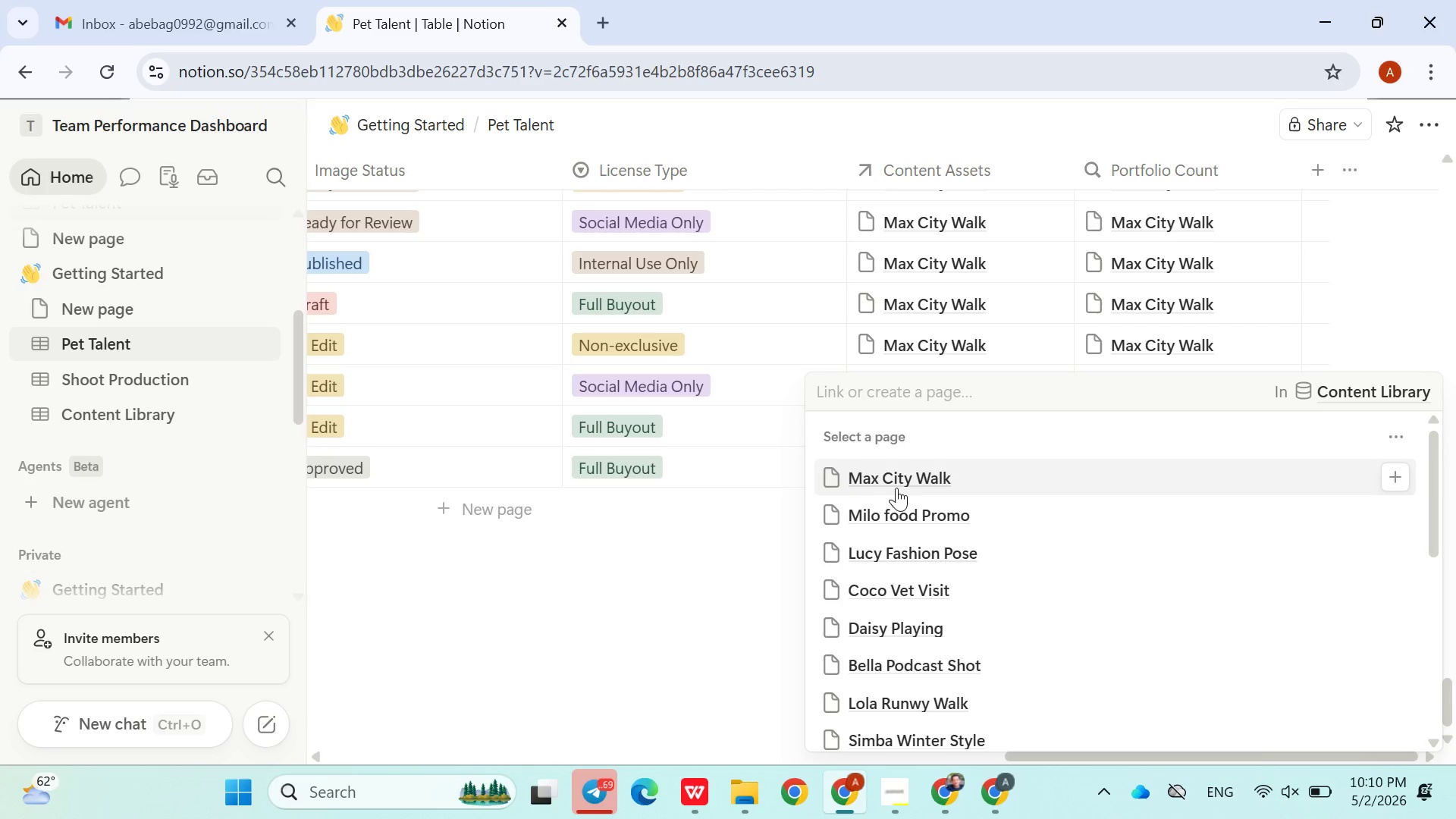 
left_click([896, 488])
 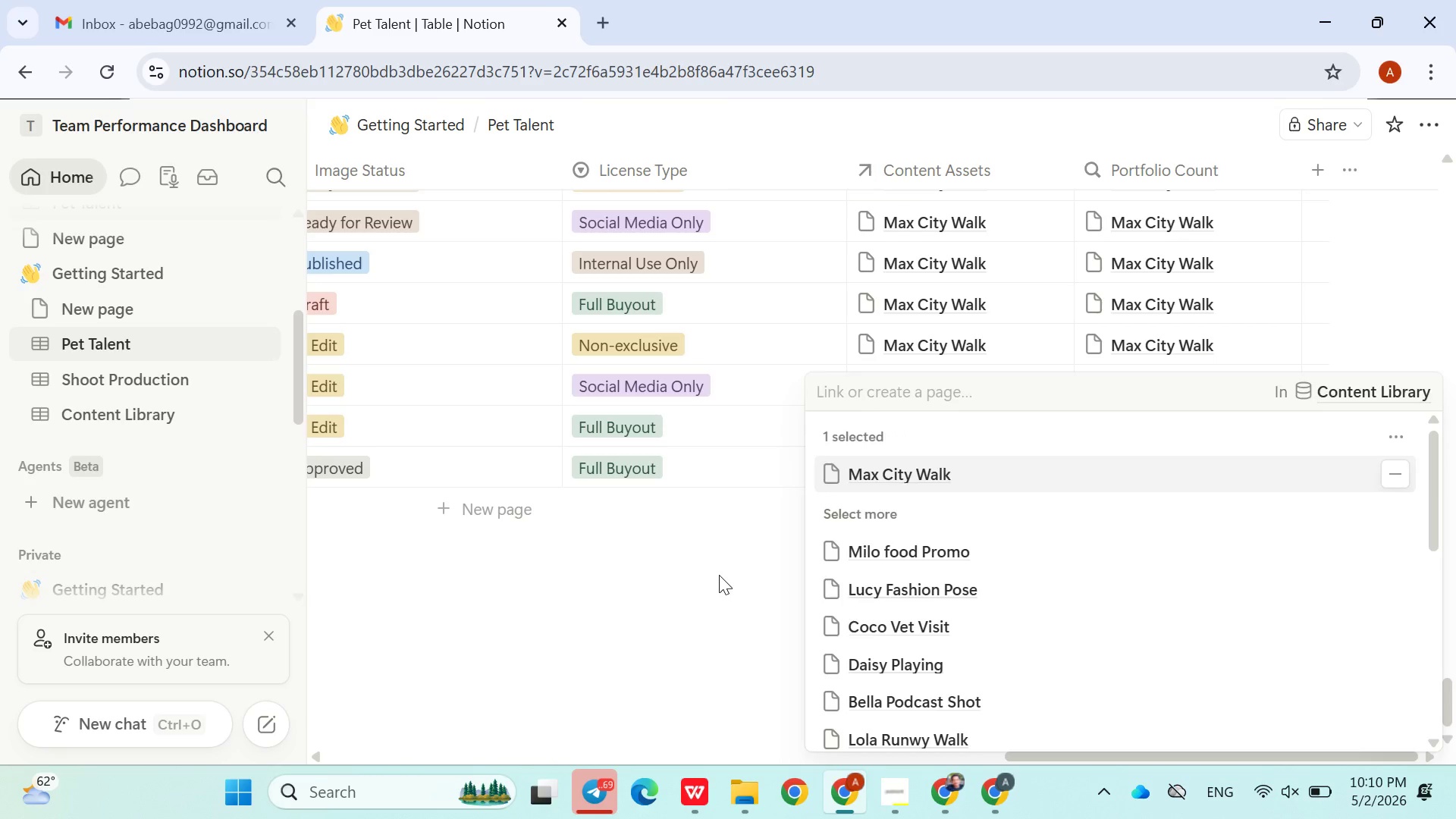 
left_click([719, 575])
 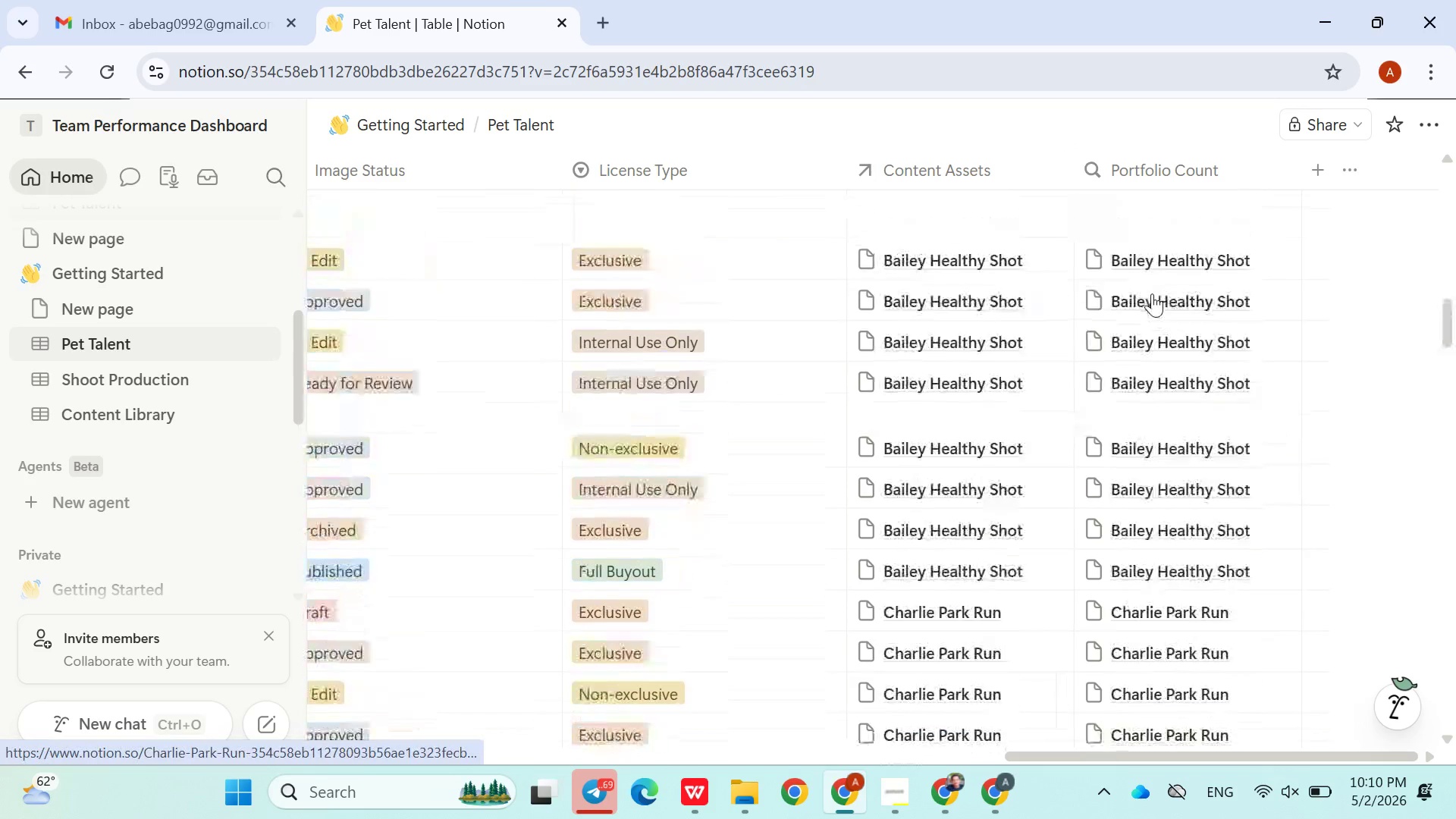 
wait(26.69)
 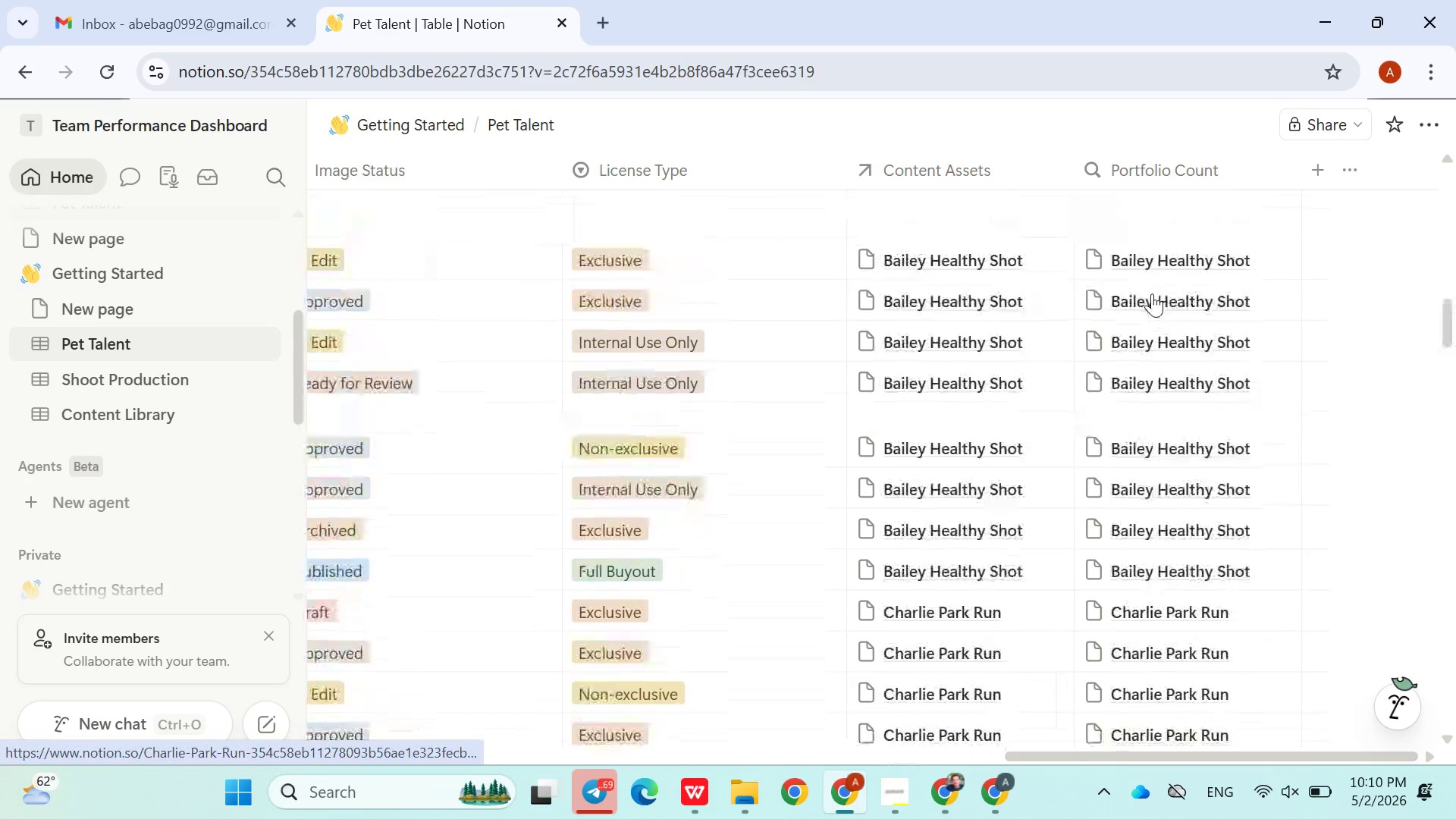 
left_click([1141, 158])
 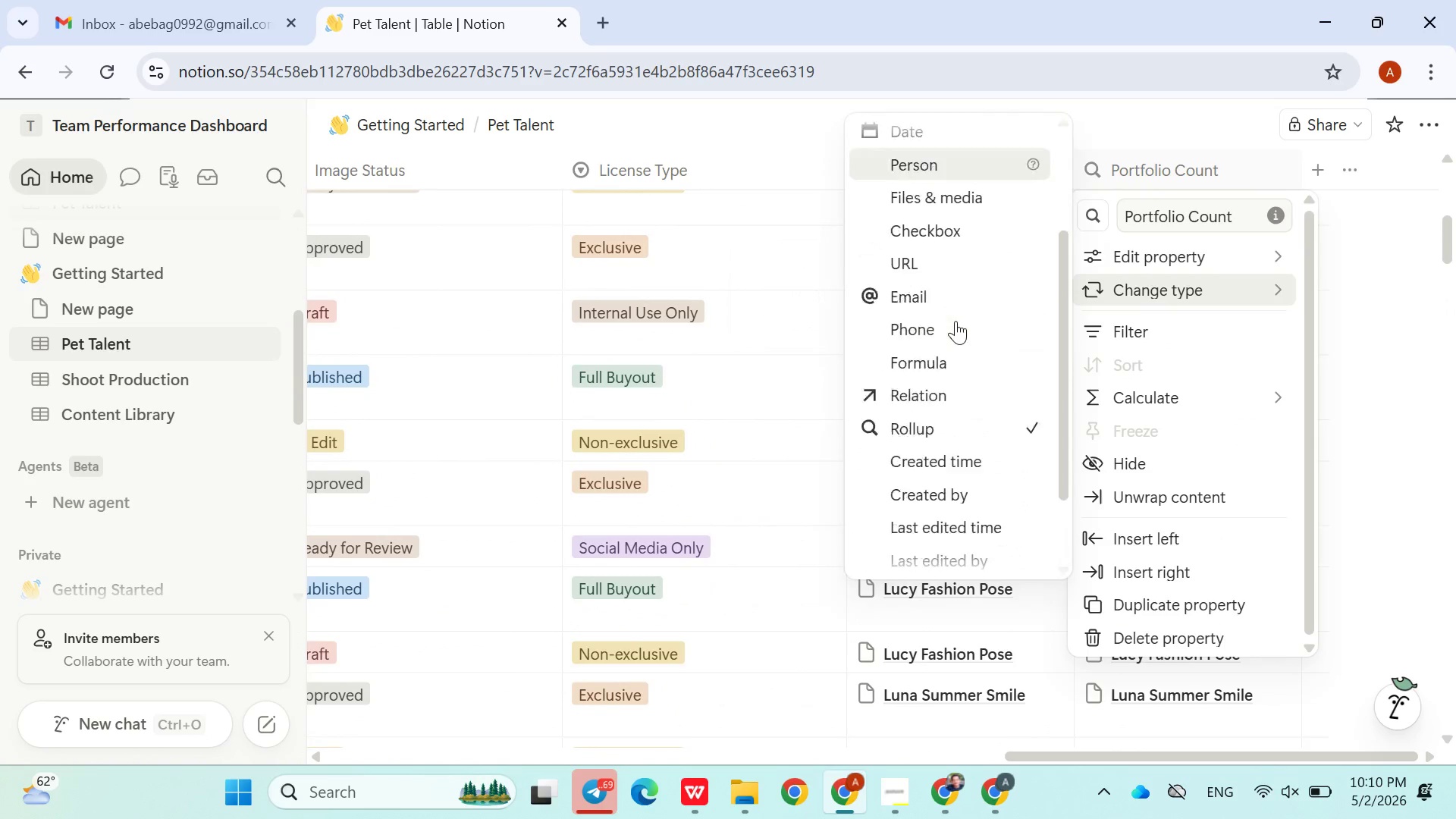 
left_click([930, 320])
 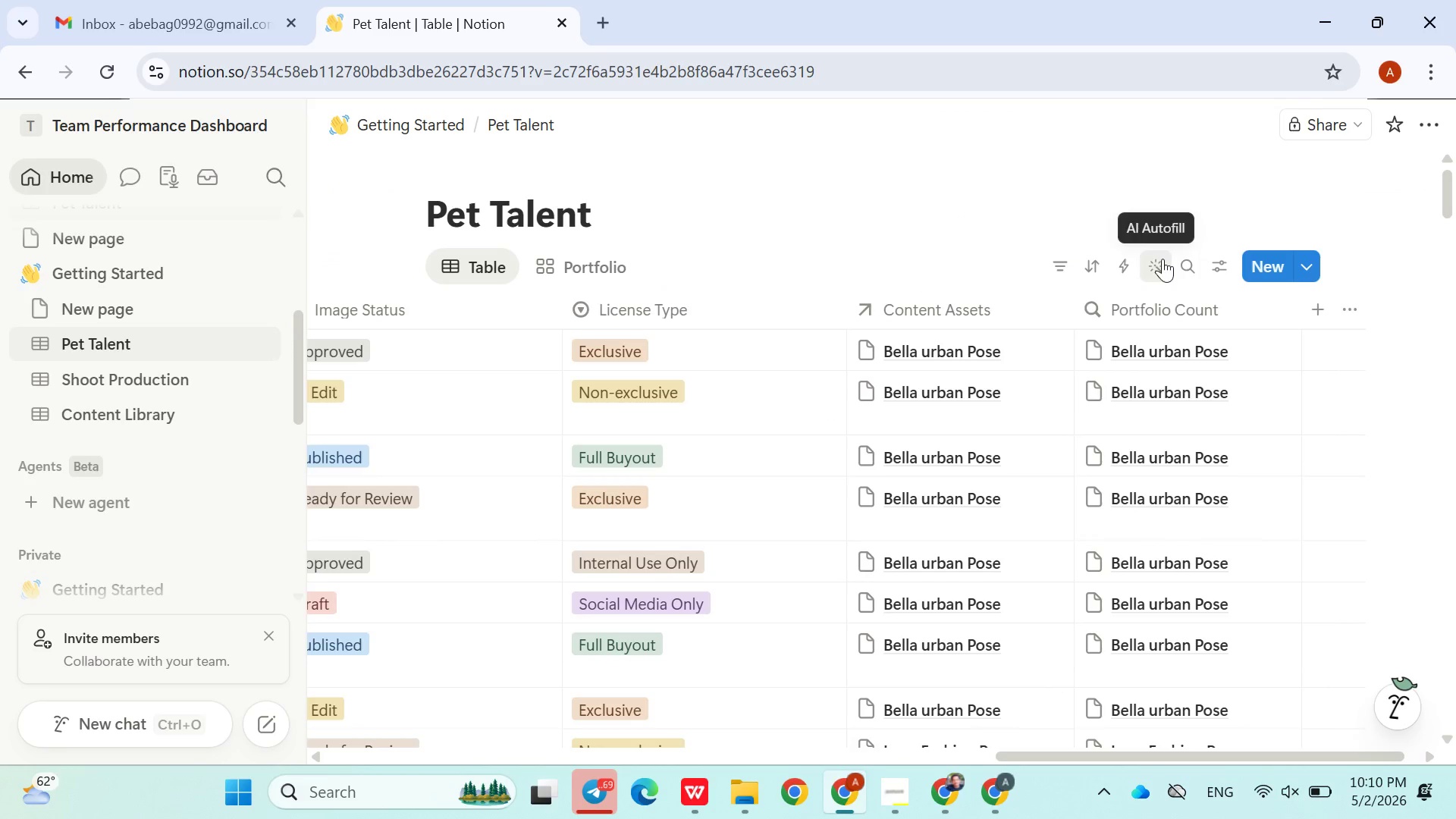 
wait(6.88)
 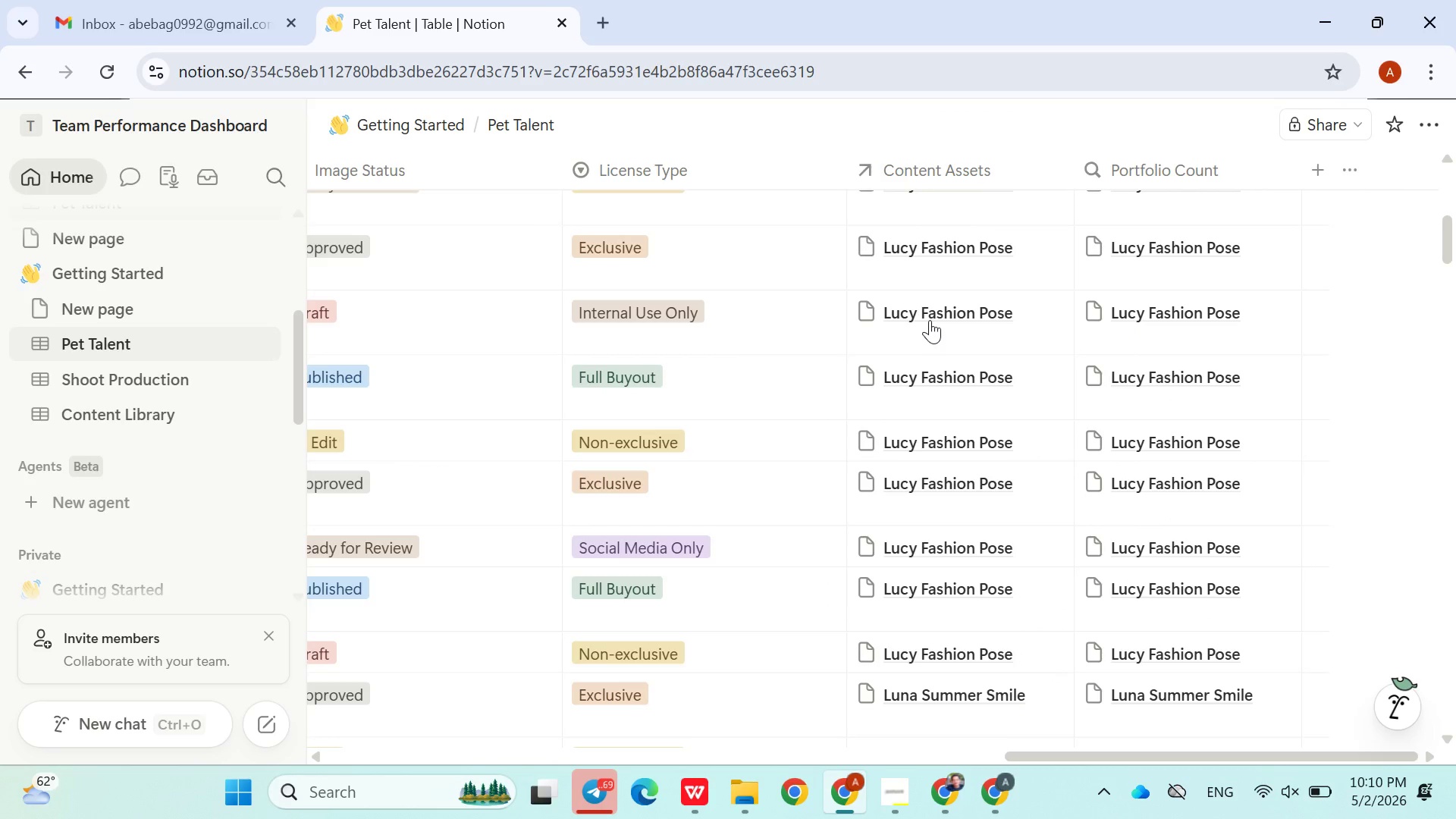 
left_click([1254, 350])
 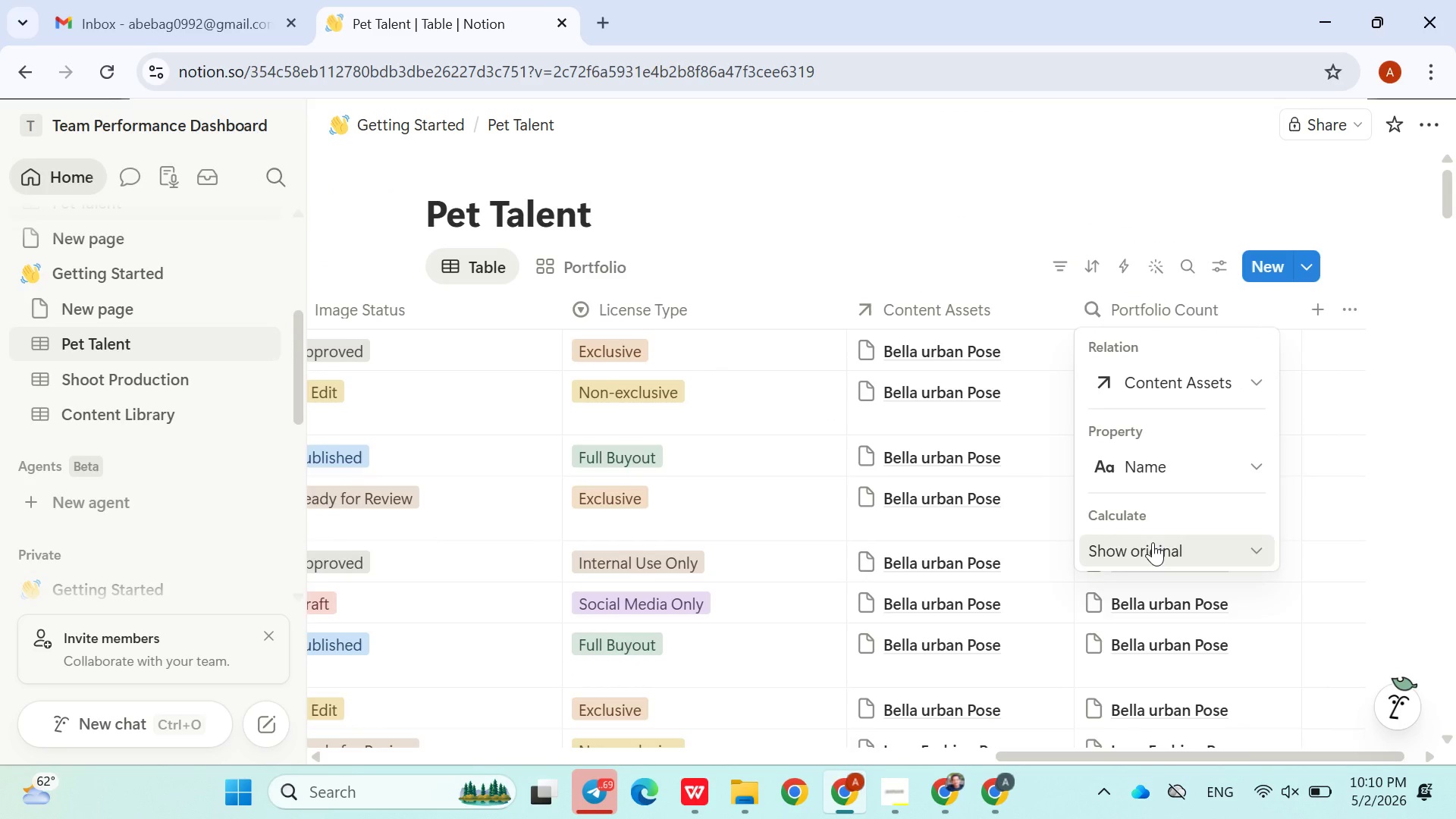 
left_click([1153, 542])
 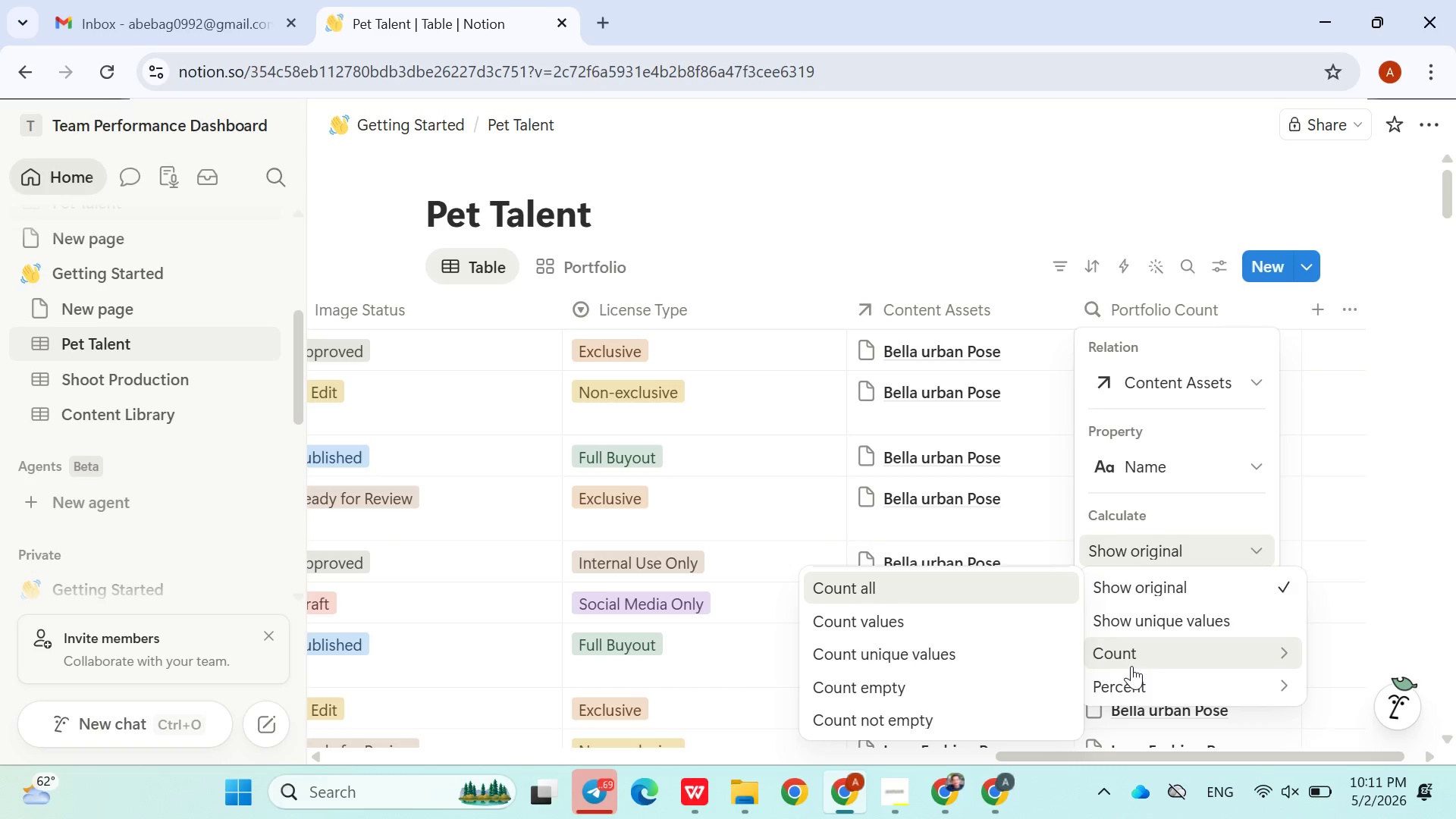 
left_click([886, 592])
 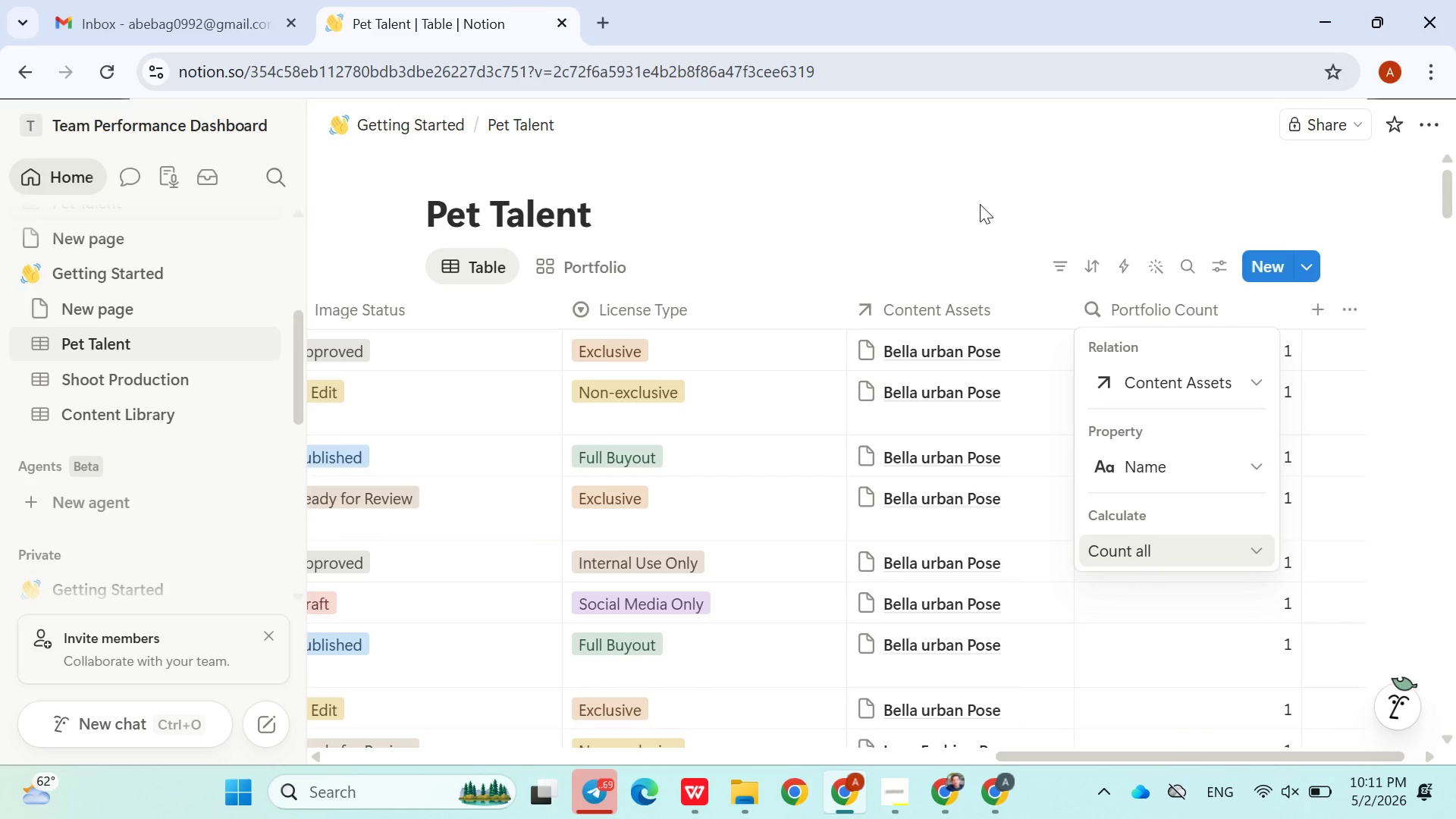 
left_click([980, 204])
 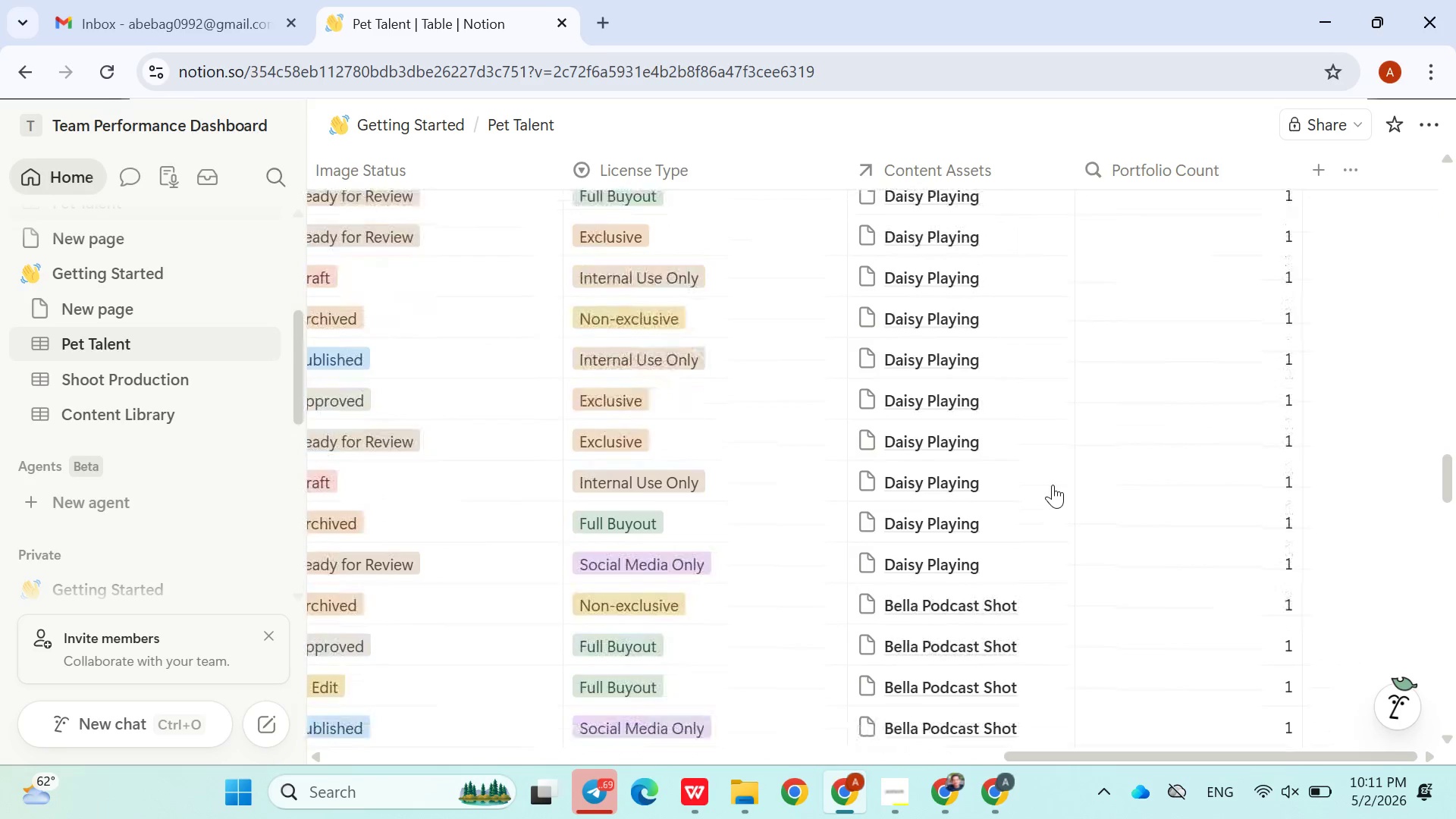 
wait(12.66)
 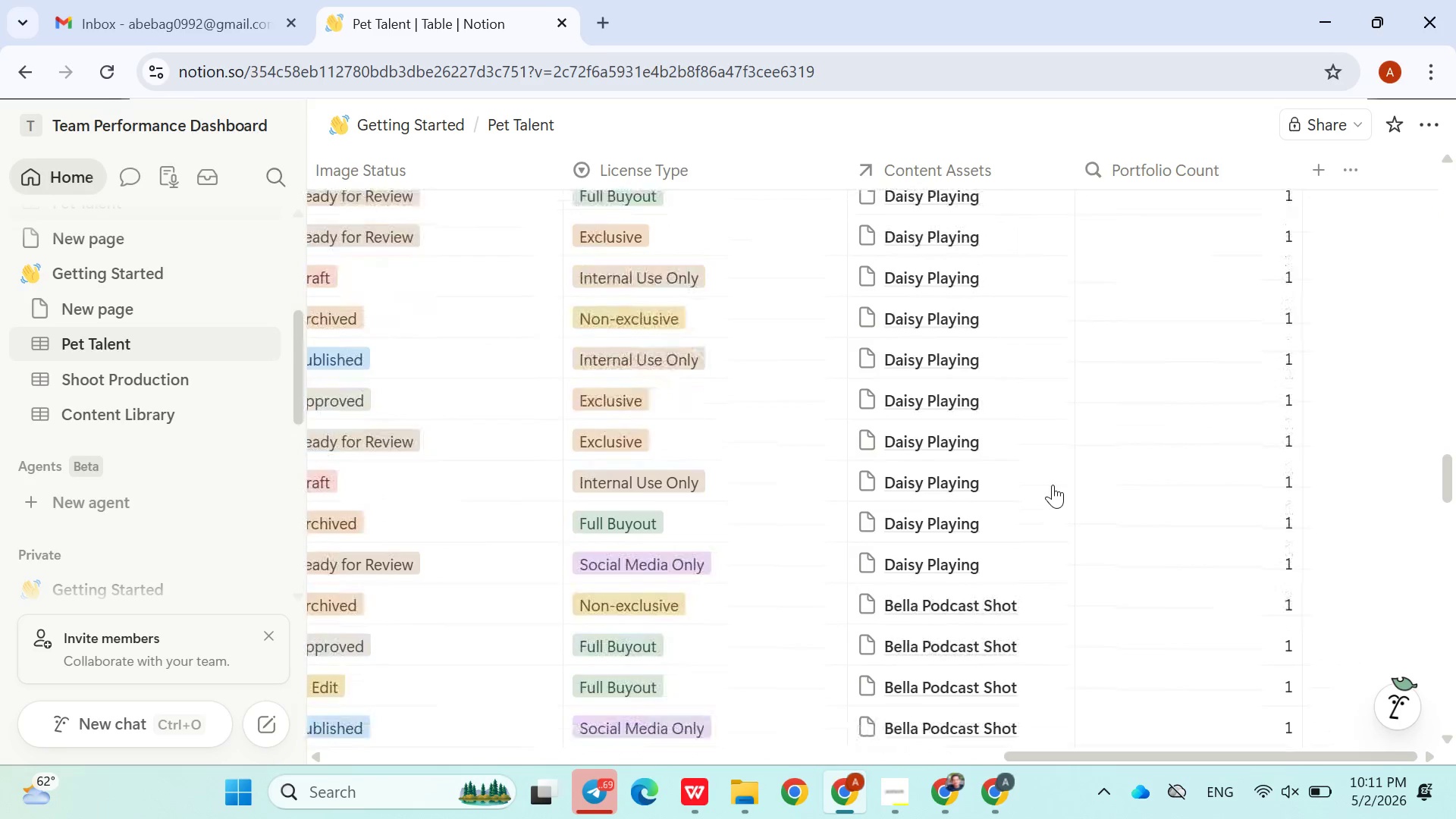 
mouse_move([987, 504])
 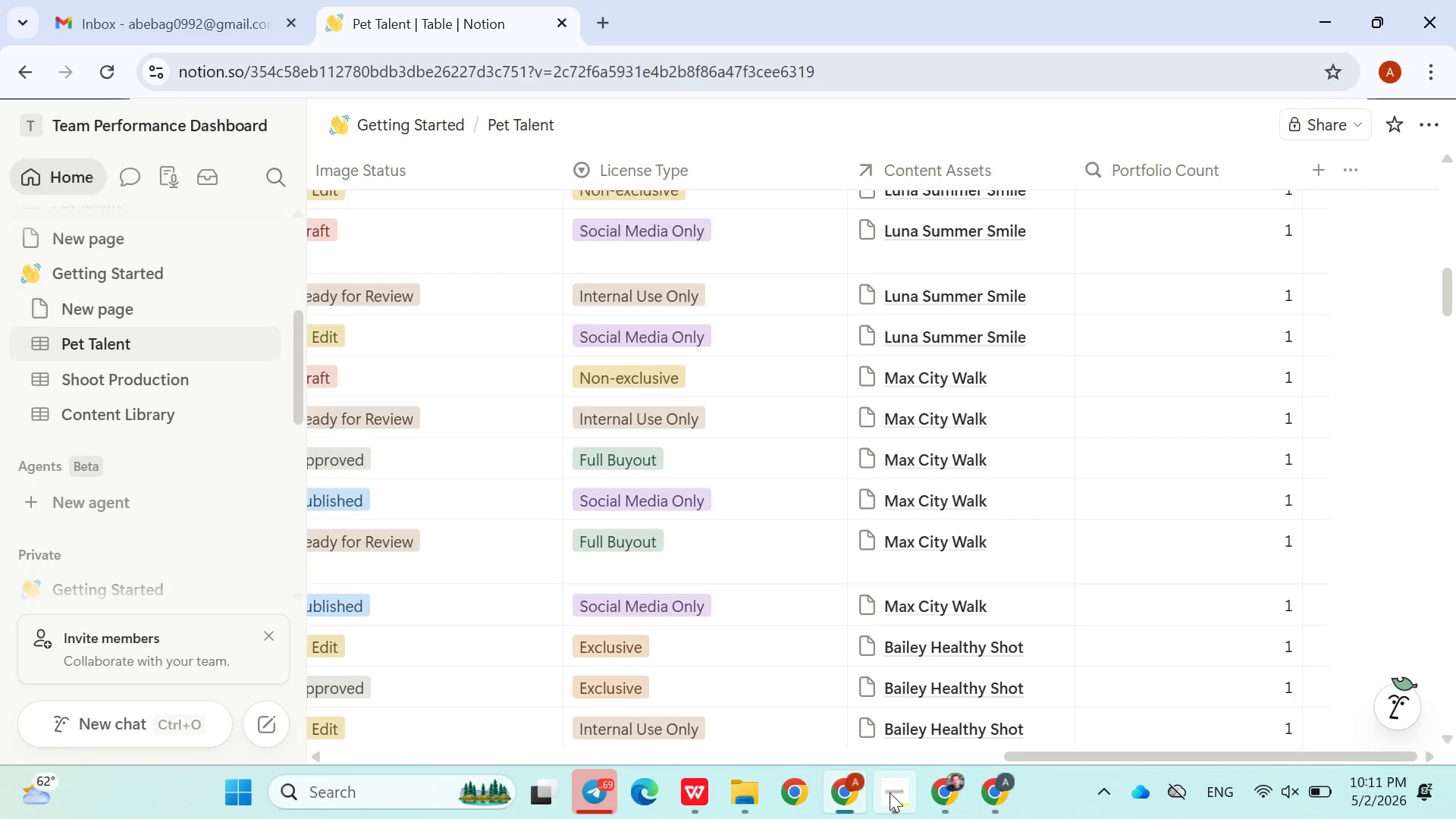 
left_click([890, 792])